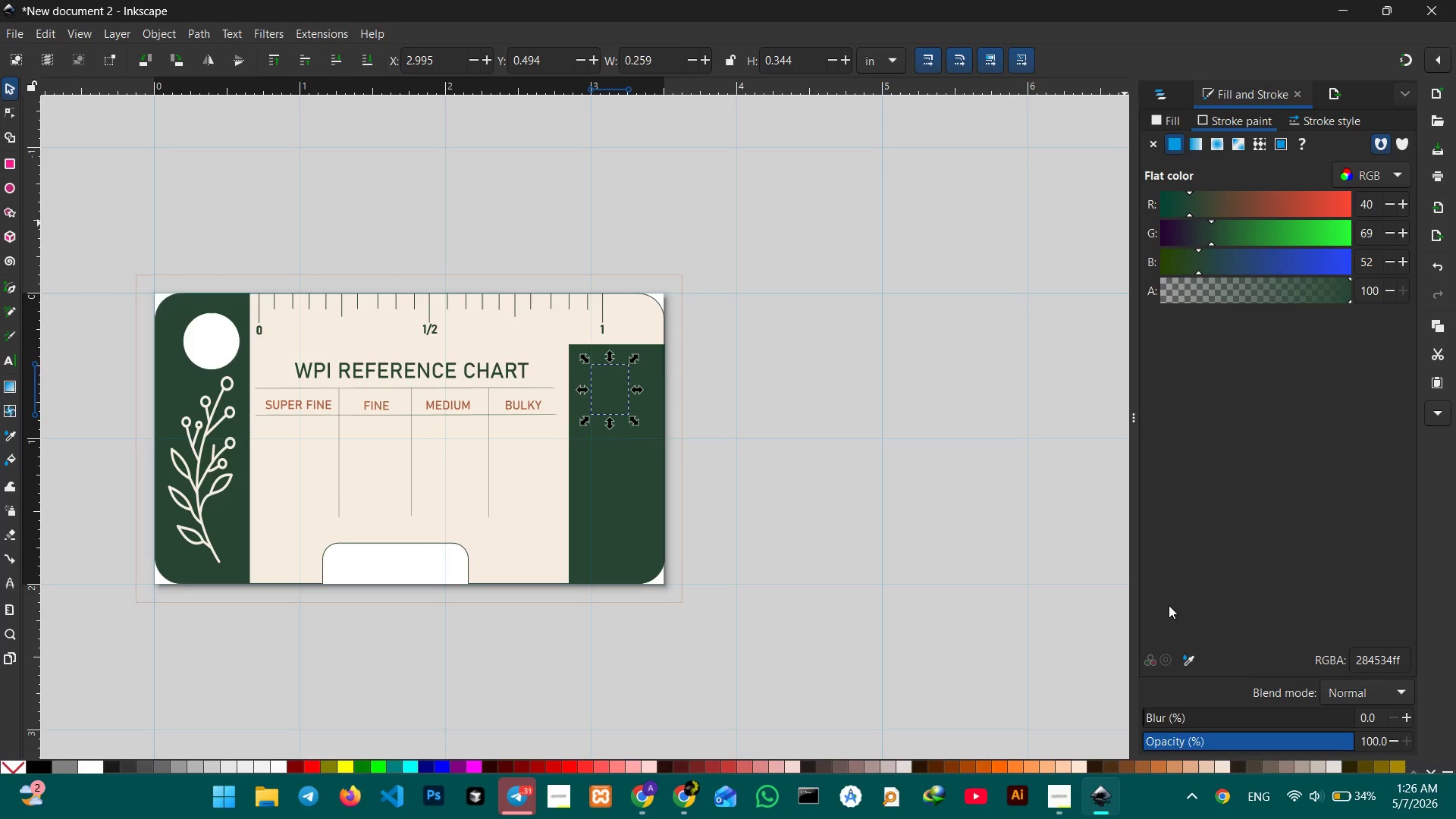 
left_click([1191, 658])
 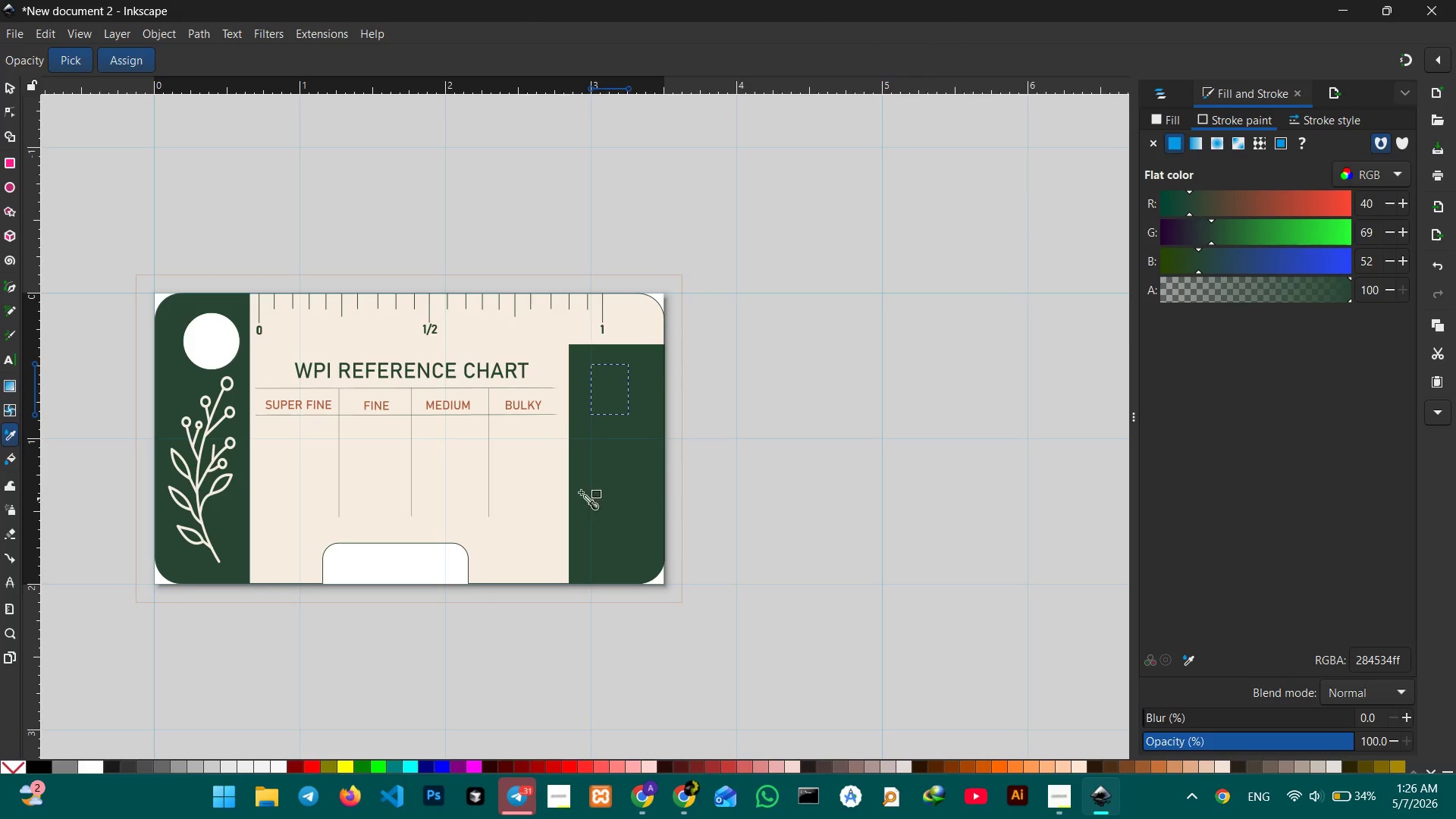 
left_click([521, 482])
 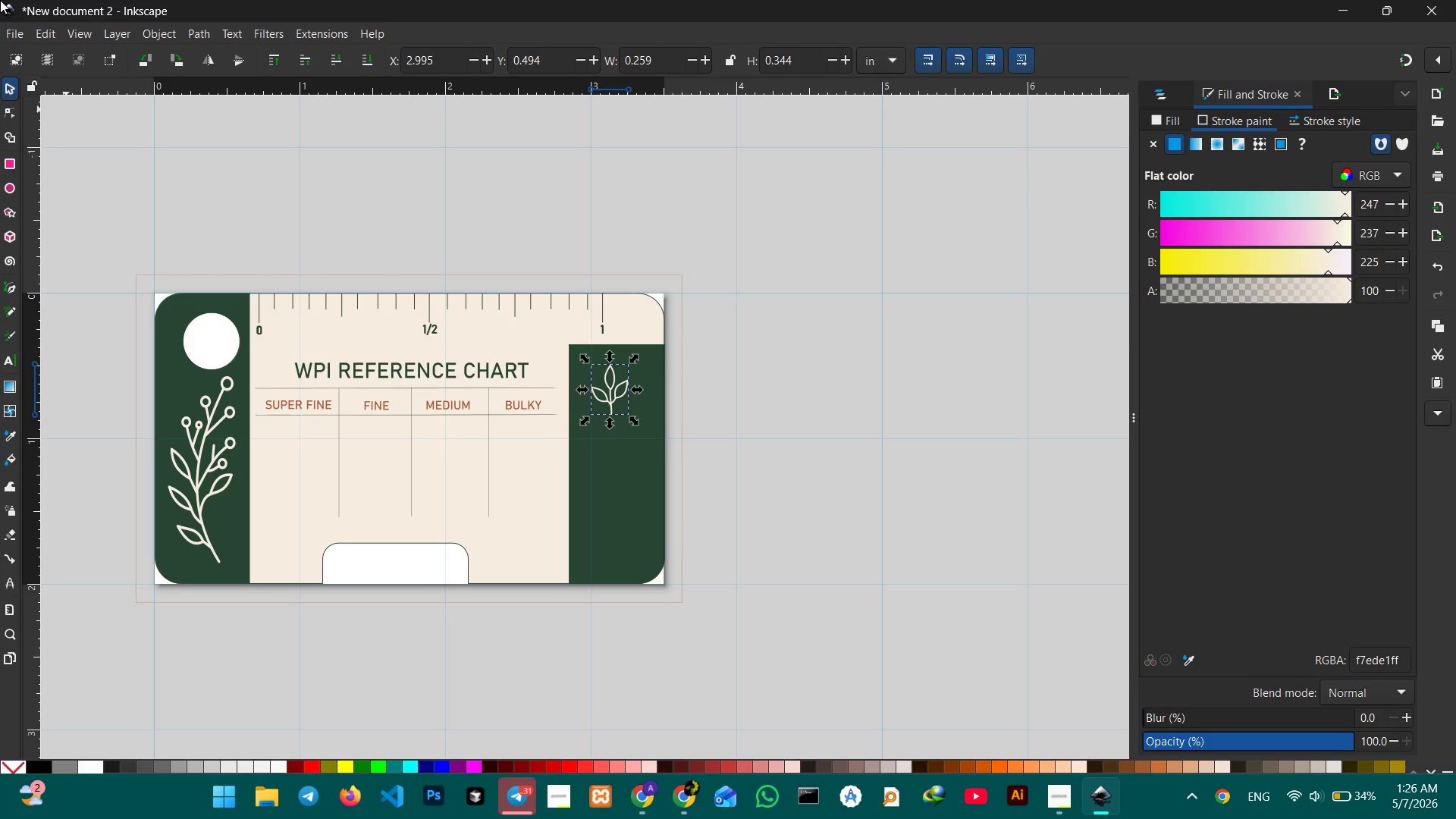 
mouse_move([39, 102])
 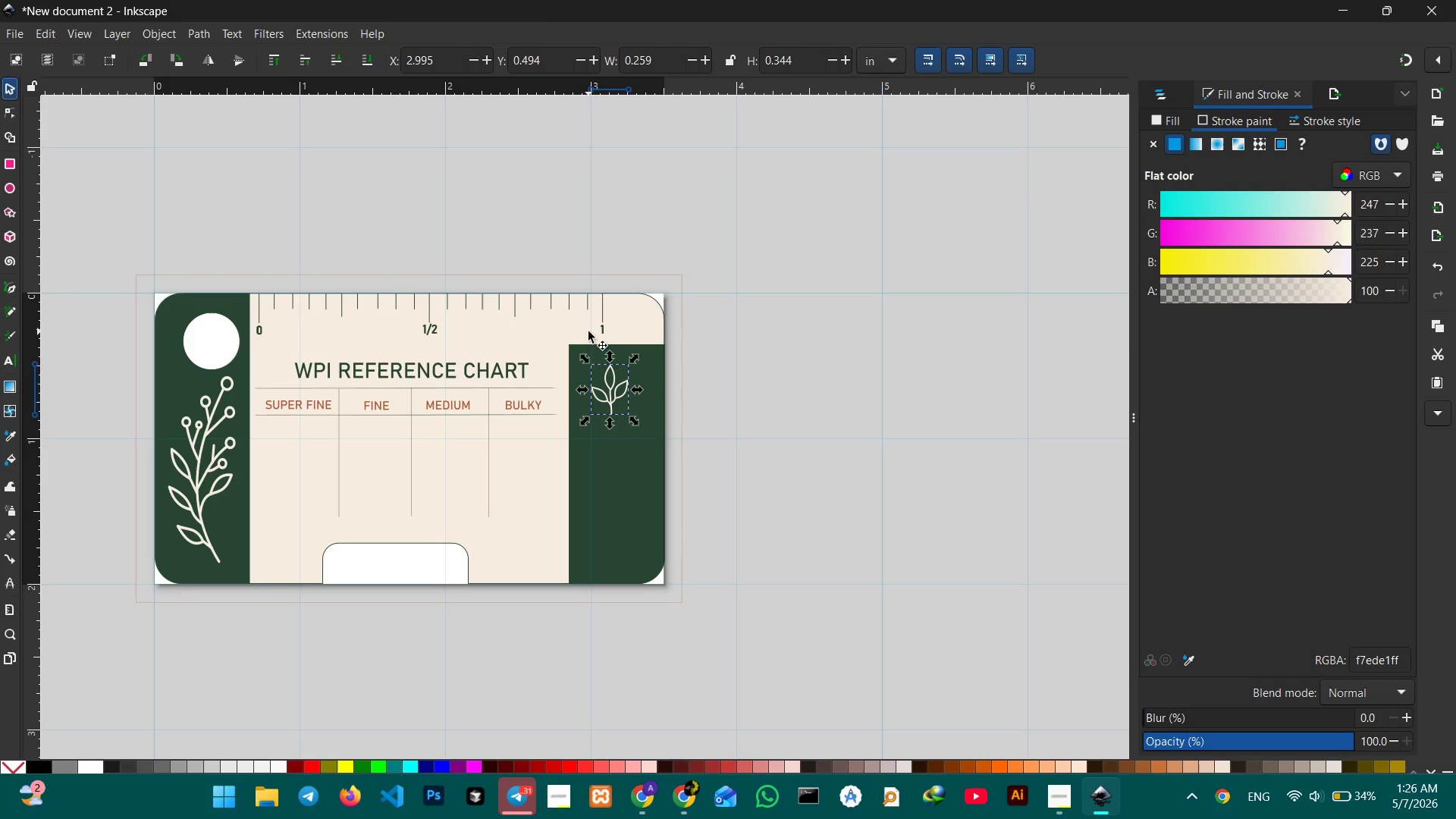 
scroll: coordinate [588, 331], scroll_direction: down, amount: 1.0
 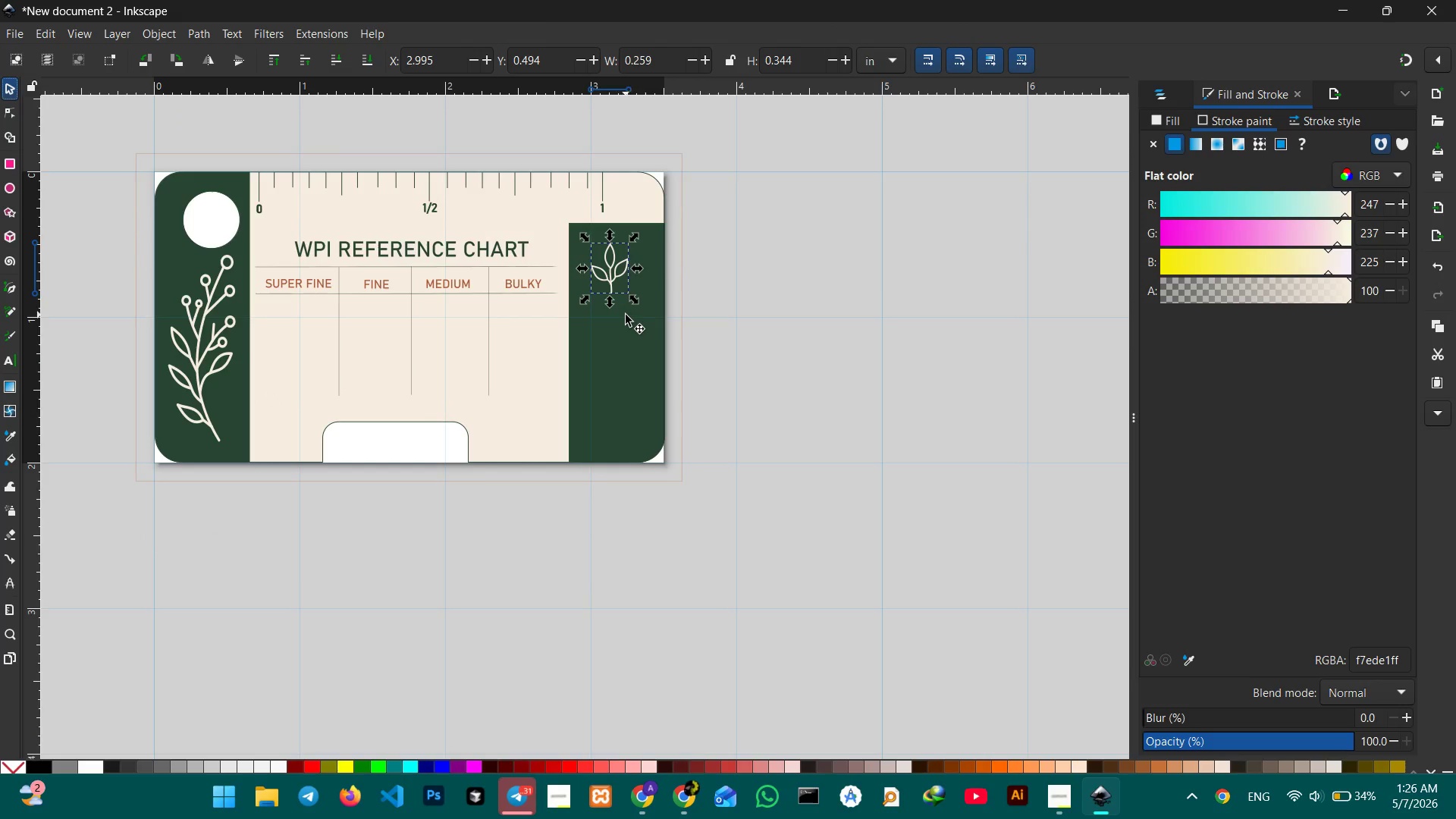 
hold_key(key=ControlLeft, duration=0.42)
scroll: coordinate [626, 315], scroll_direction: up, amount: 1.0
 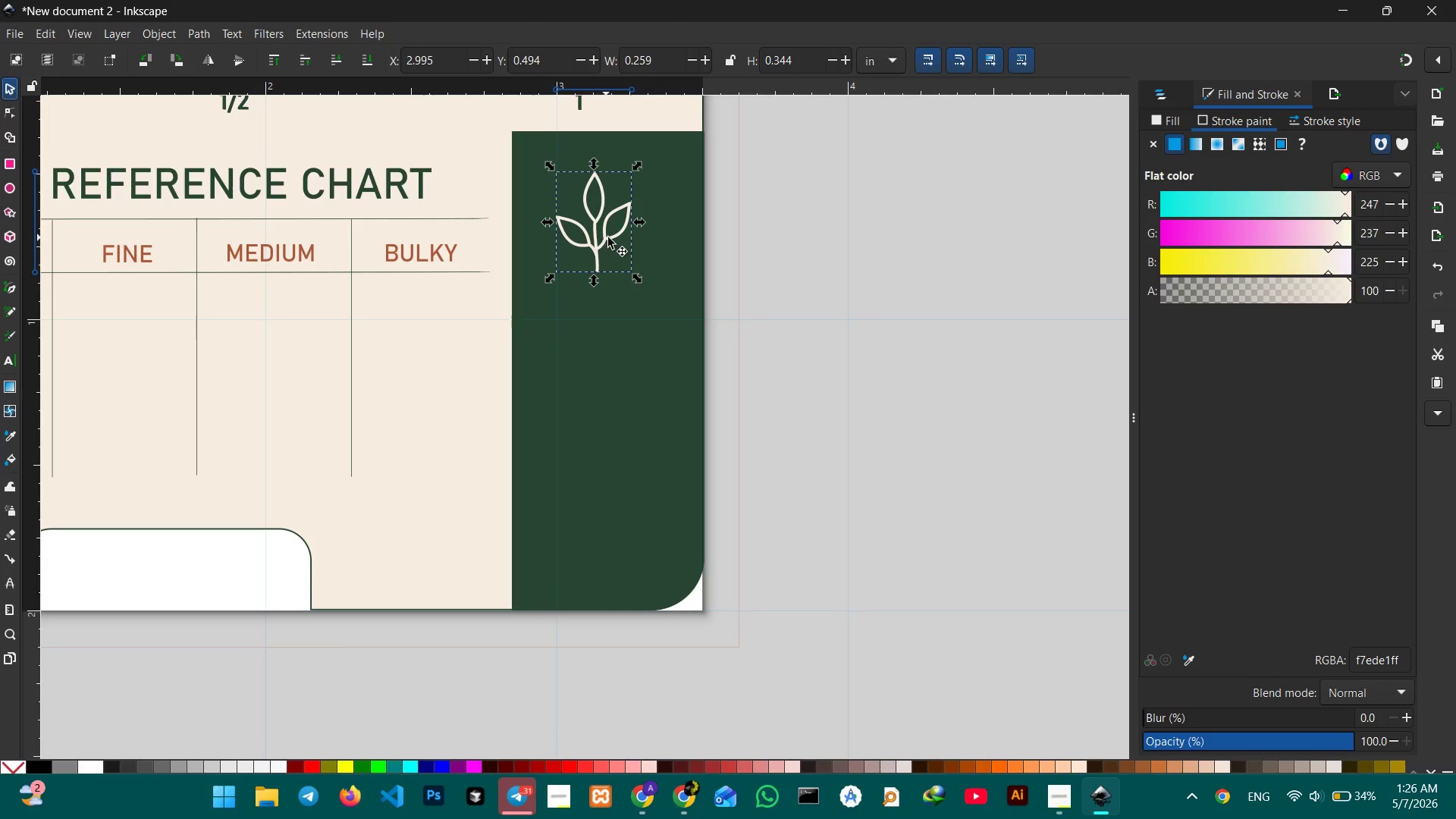 
left_click_drag(start_coordinate=[610, 238], to_coordinate=[626, 223])
 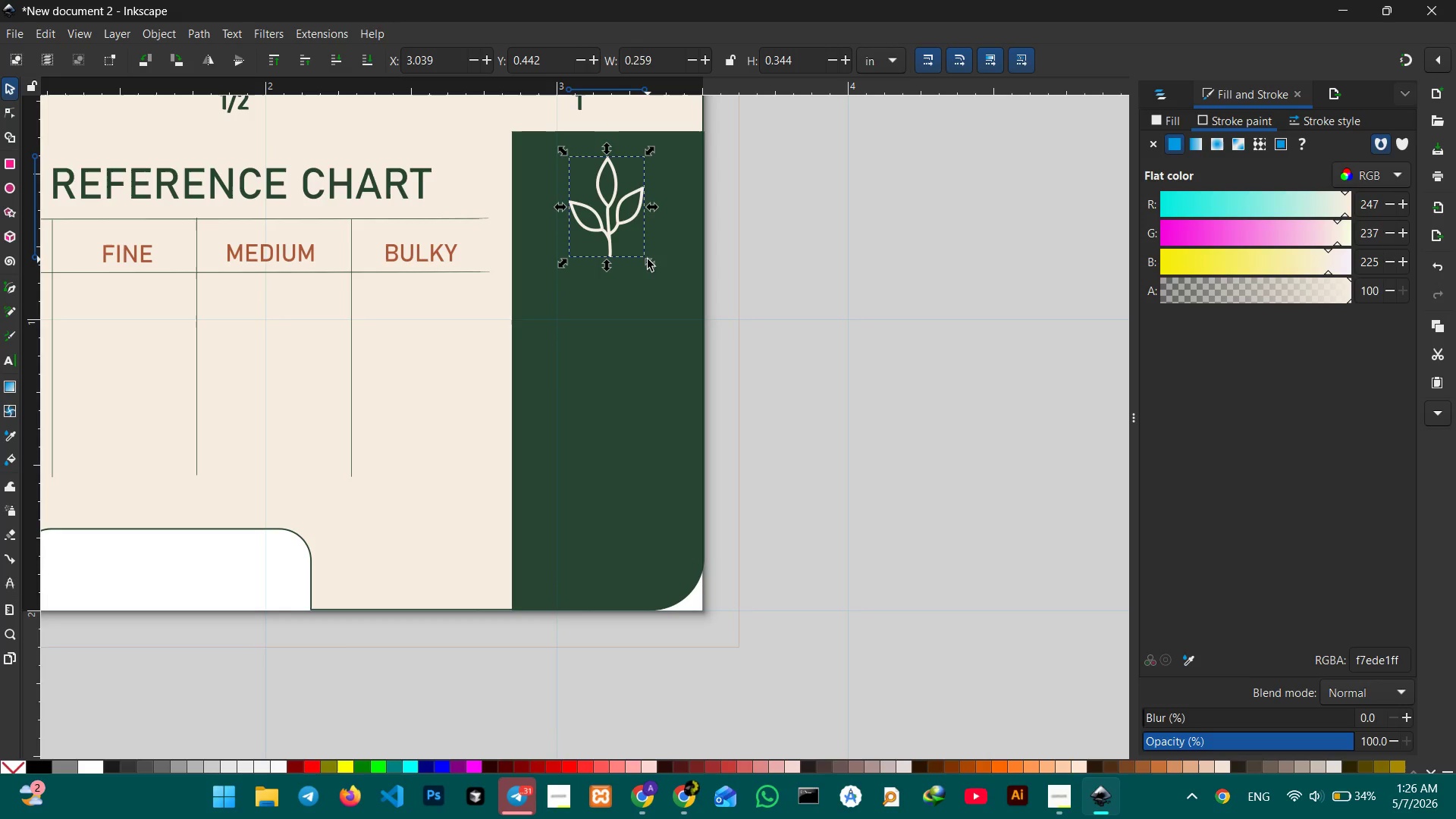 
hold_key(key=ControlLeft, duration=1.84)
left_click_drag(start_coordinate=[648, 259], to_coordinate=[642, 233])
 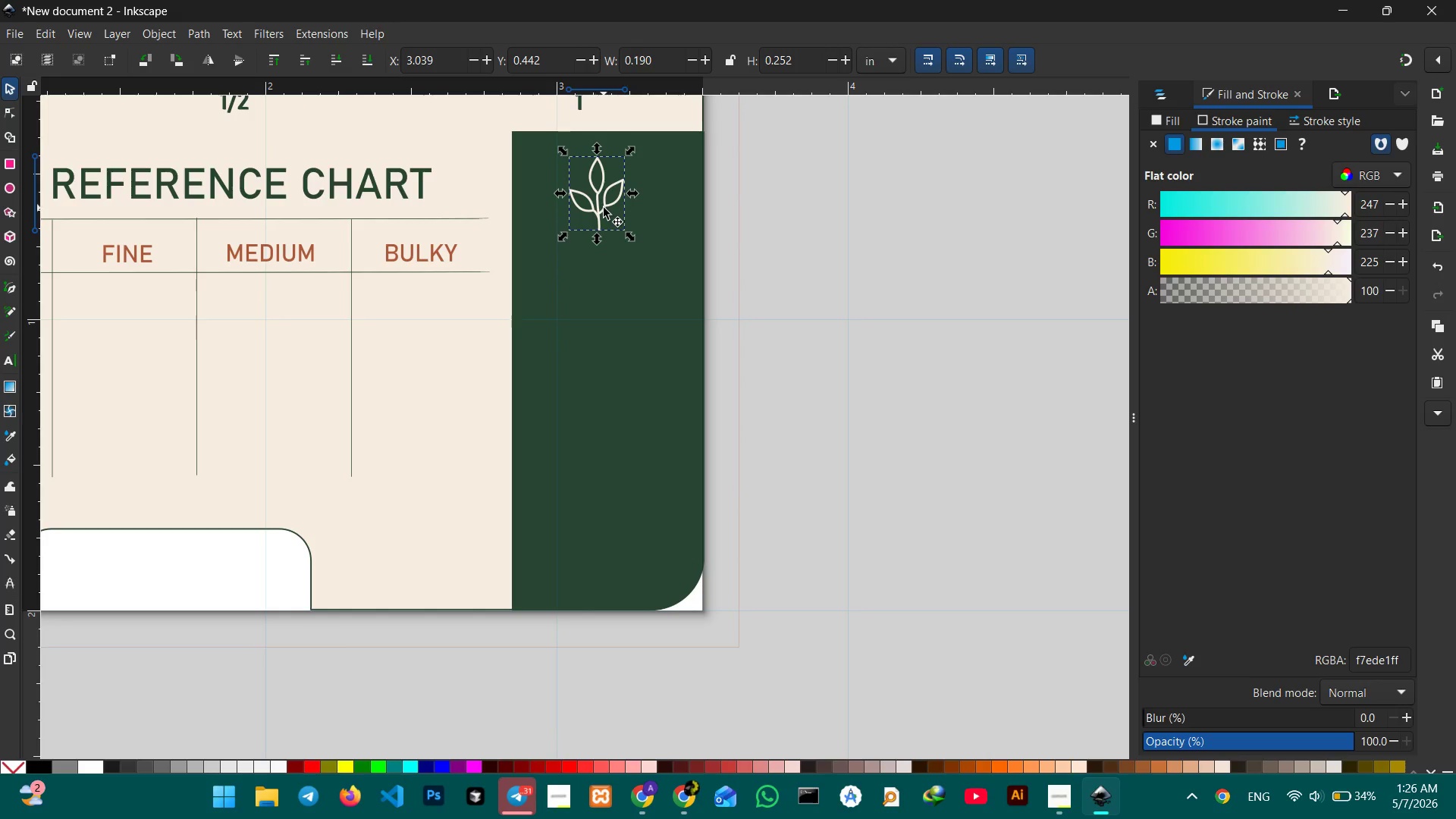 
left_click_drag(start_coordinate=[604, 208], to_coordinate=[615, 205])
 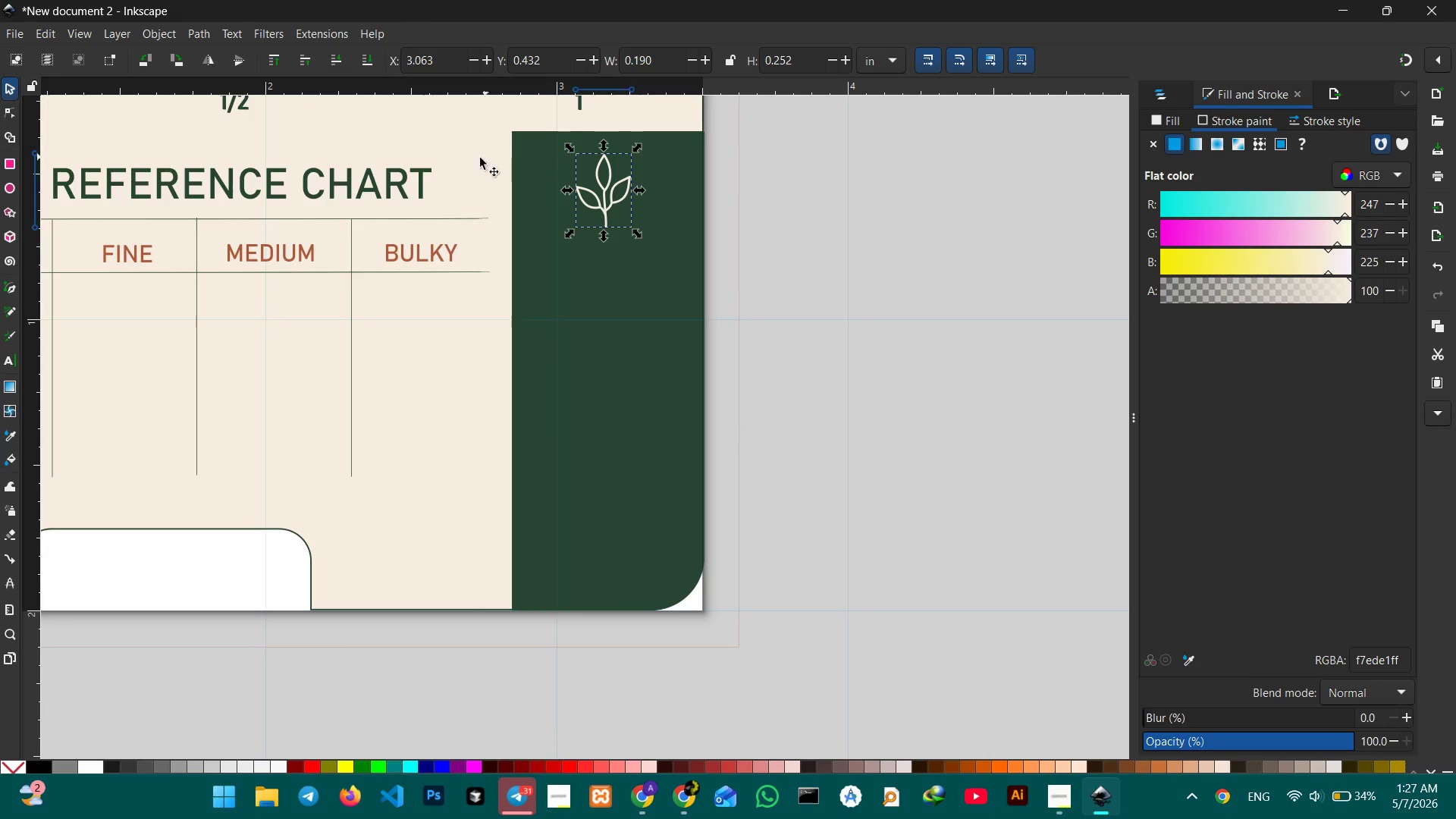 
left_click([428, 238])
 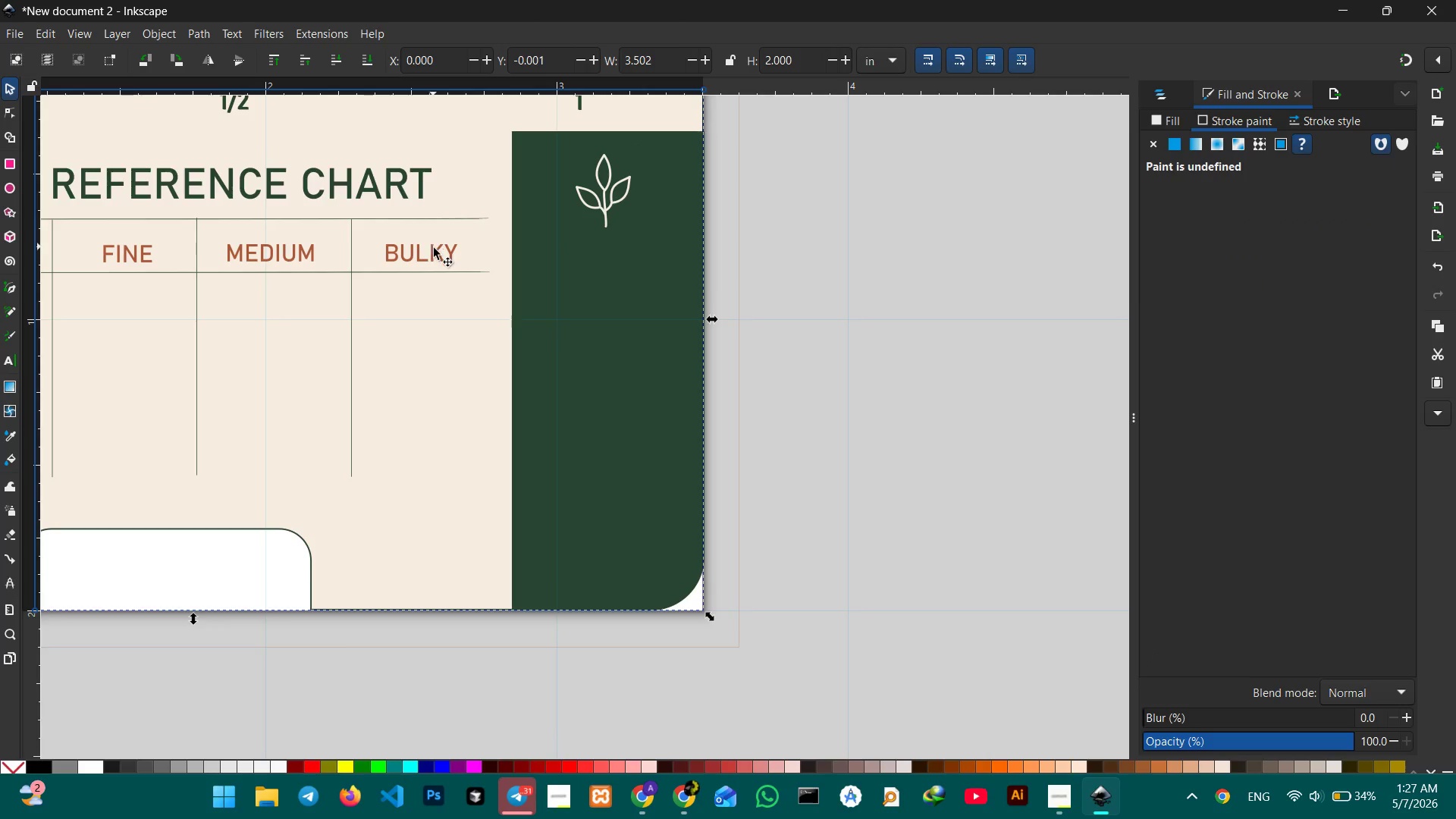 
double_click([435, 253])
 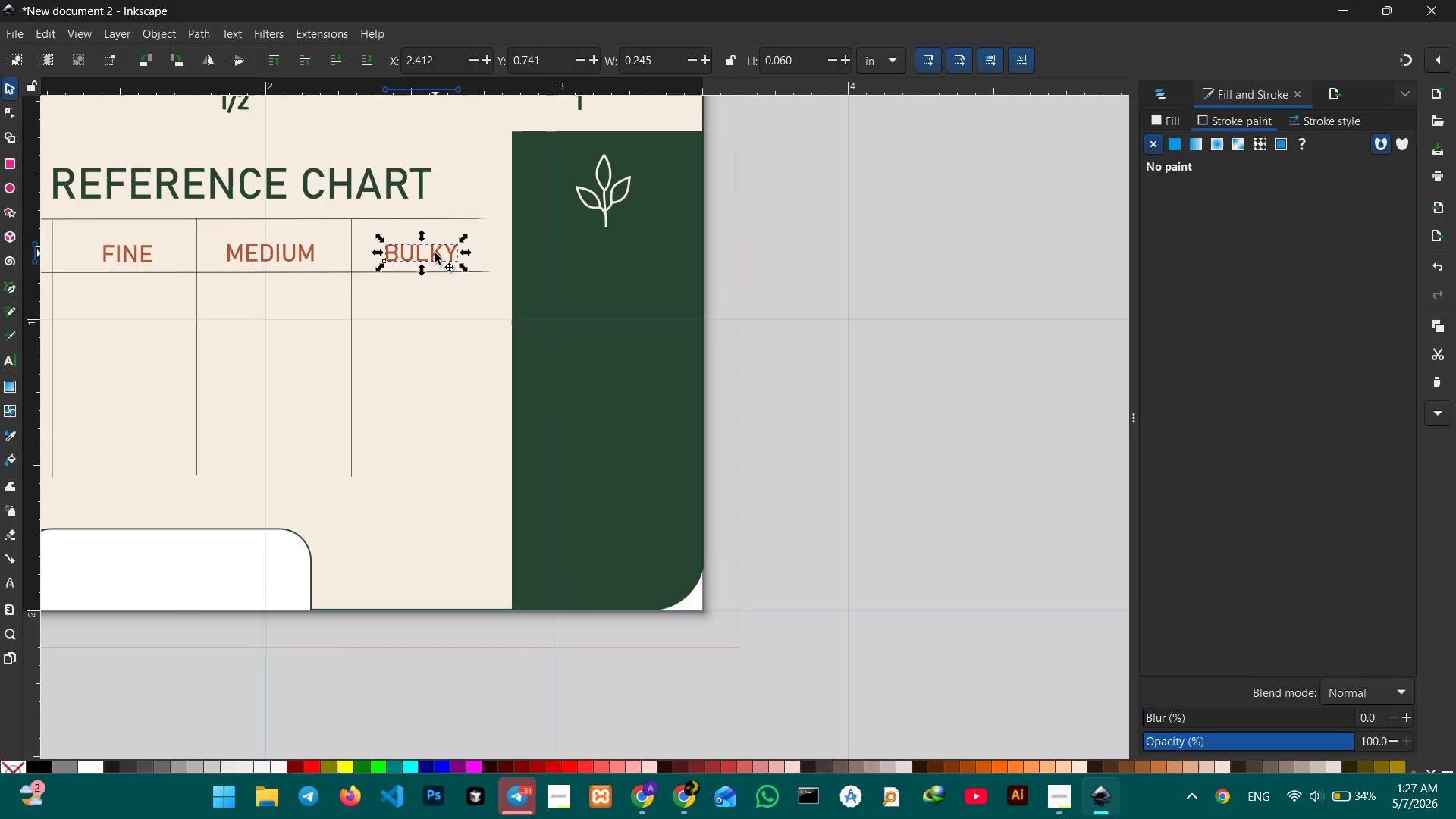 
key(Control+C)
 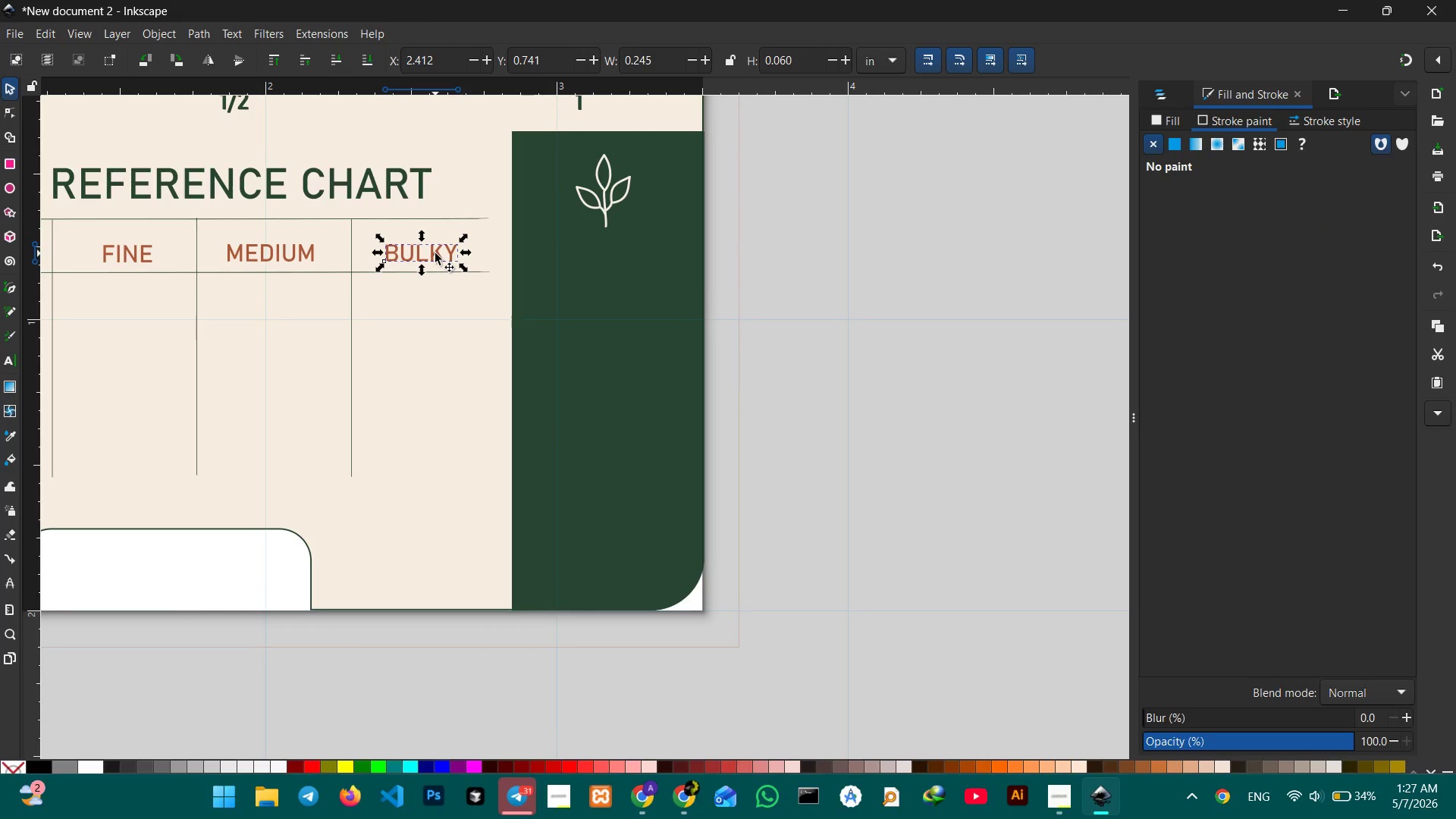 
key(Control+V)
 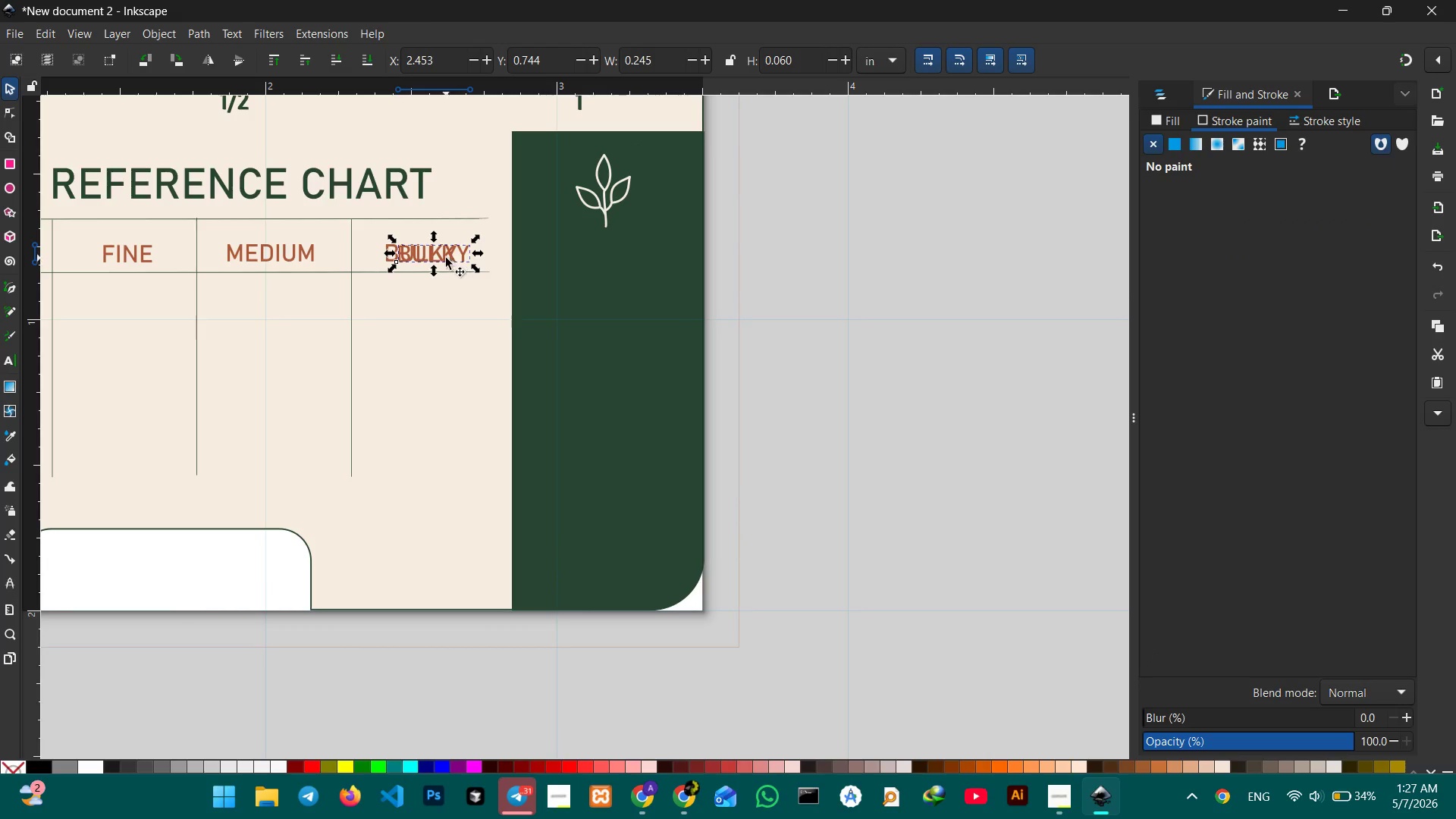 
left_click_drag(start_coordinate=[446, 256], to_coordinate=[622, 263])
 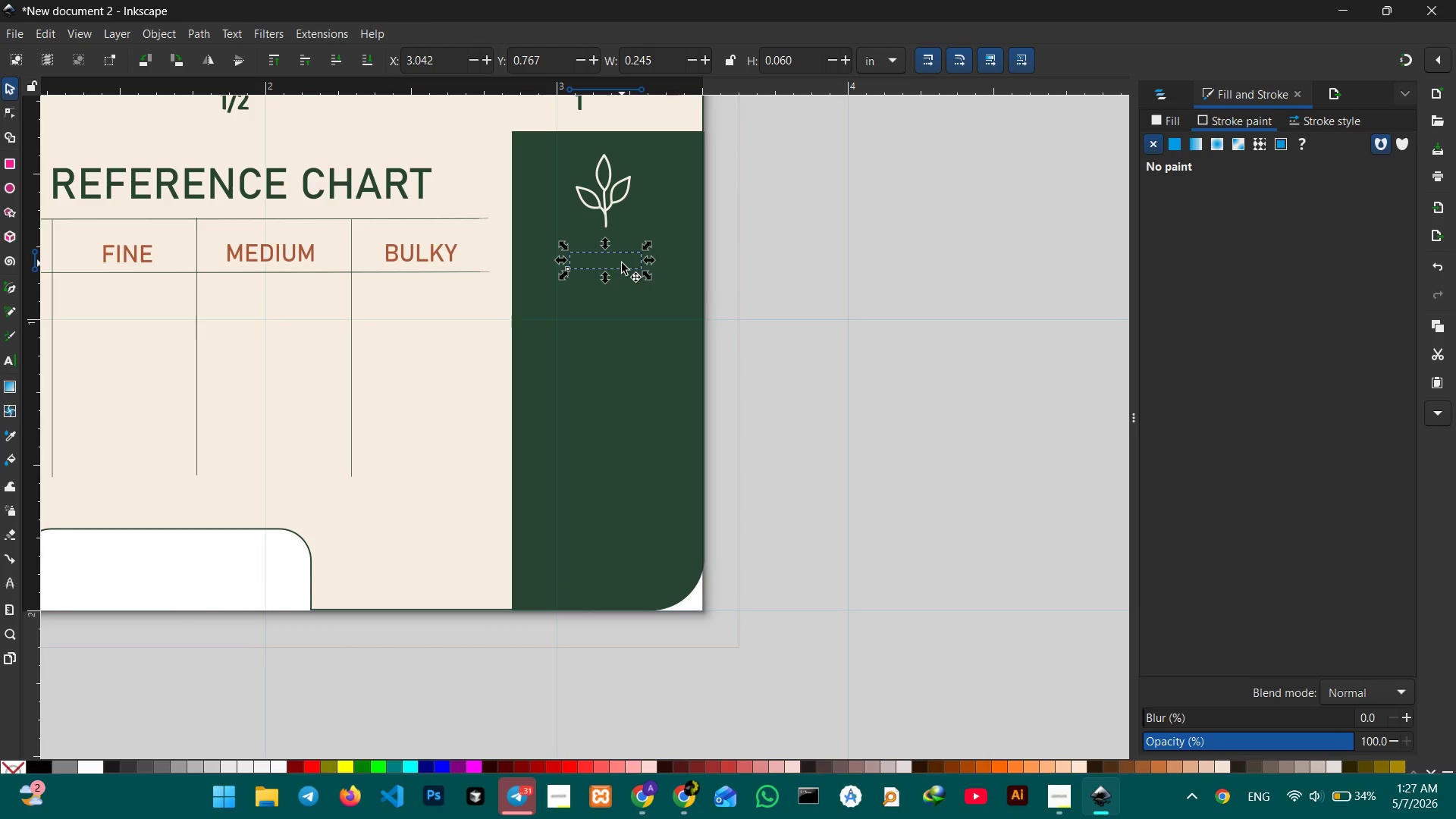 
key(Control+X)
 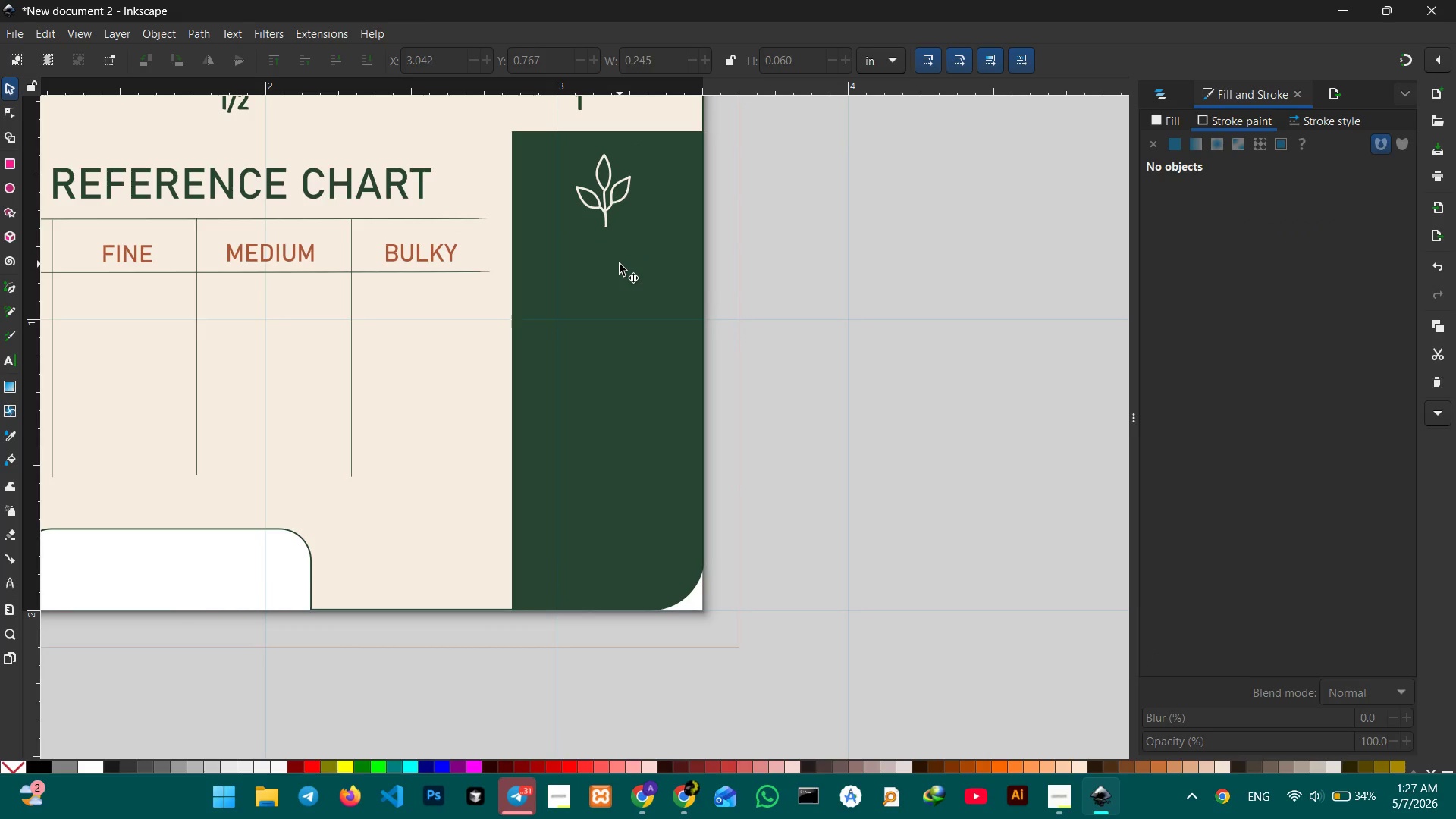 
key(Control+V)
 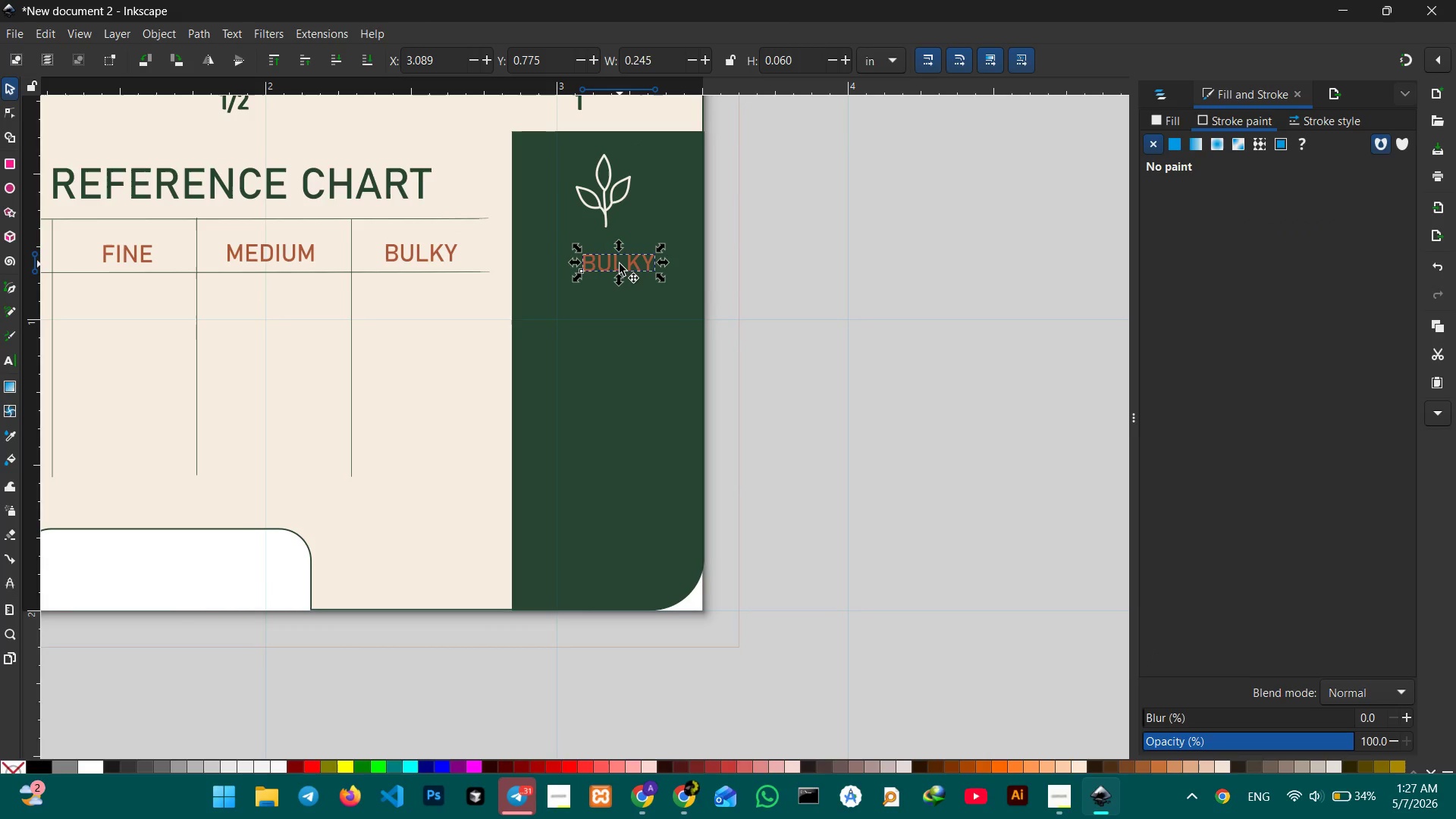 
double_click([620, 264])
 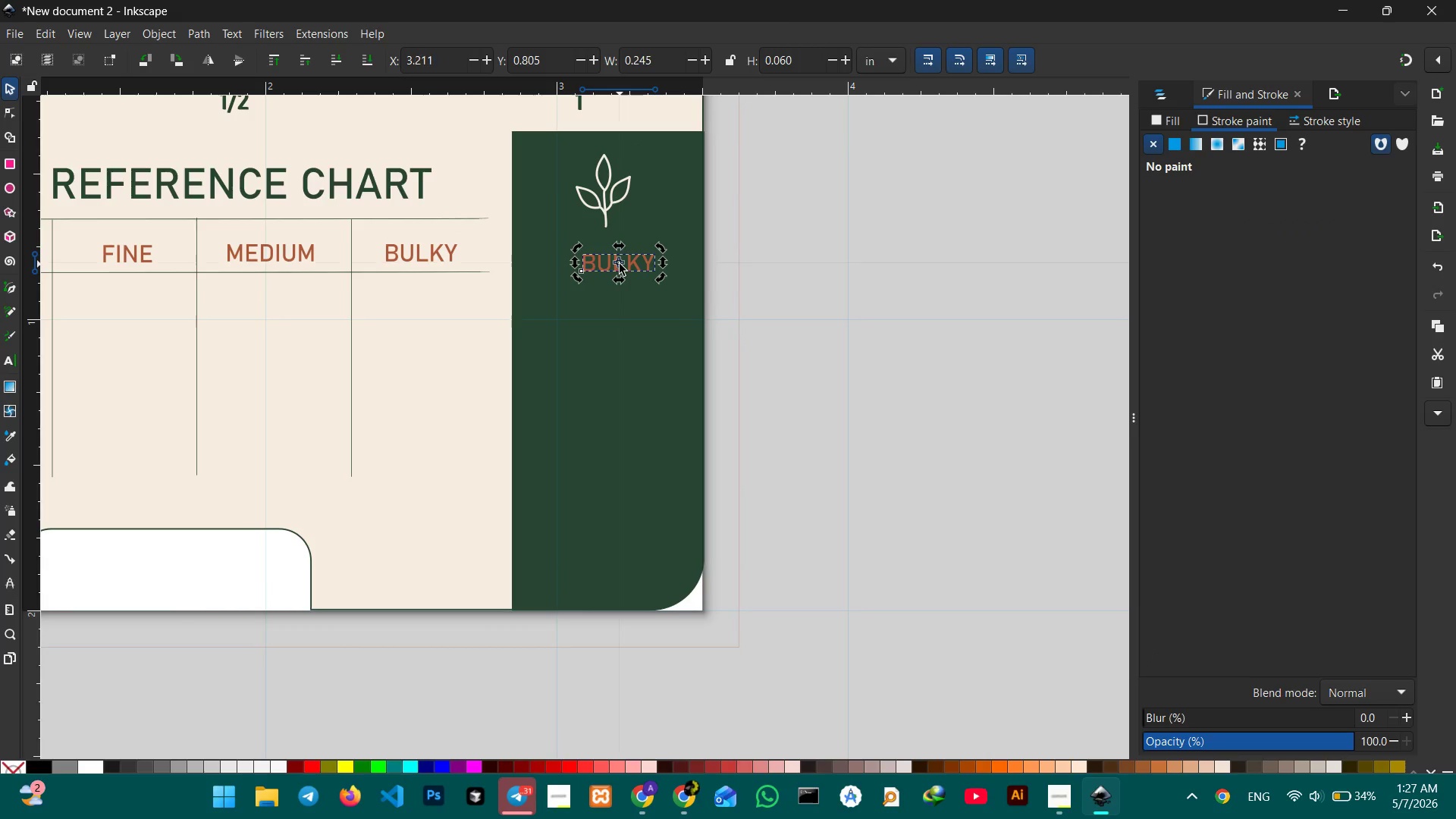 
triple_click([620, 264])
 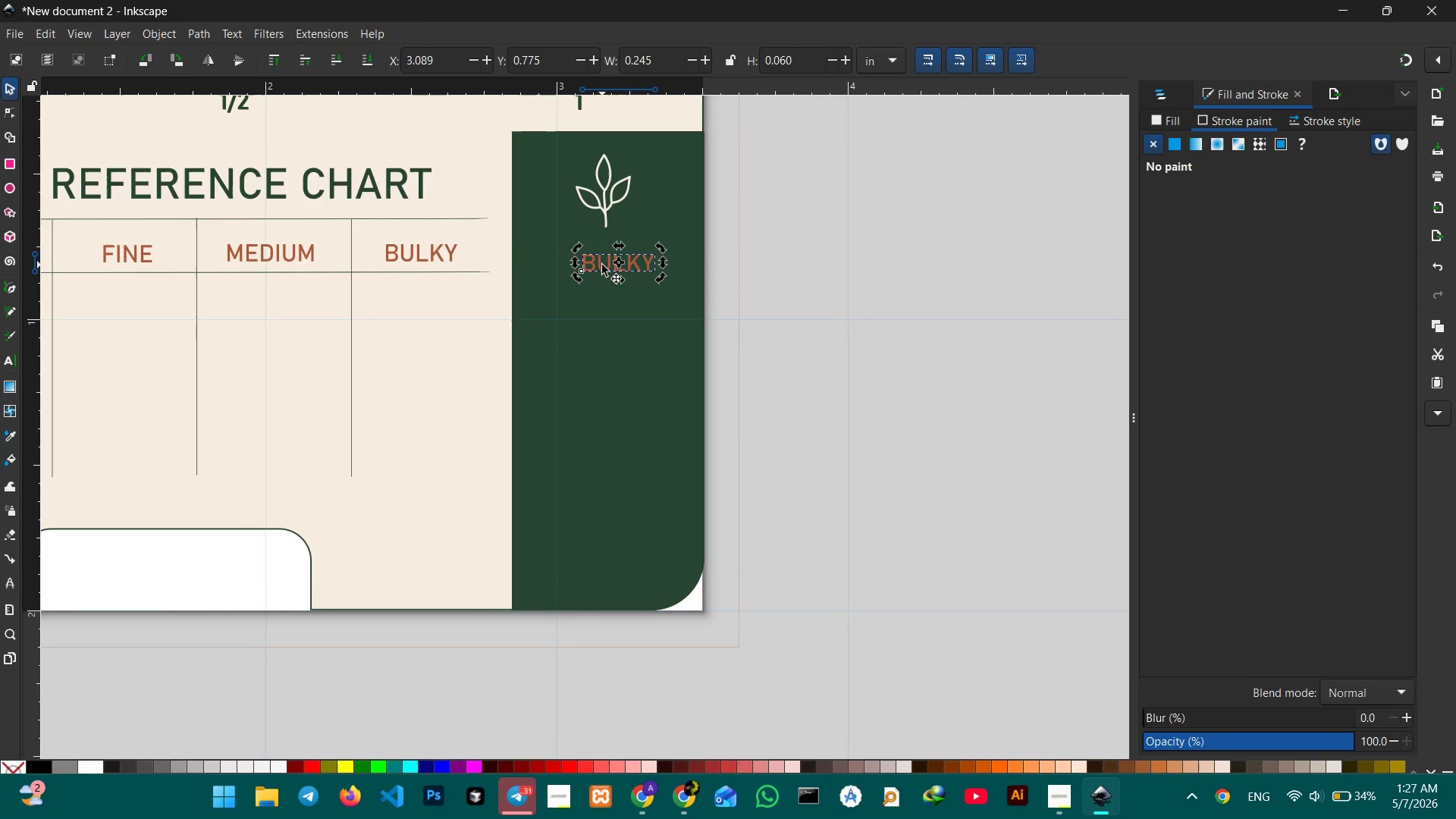 
double_click([602, 265])
 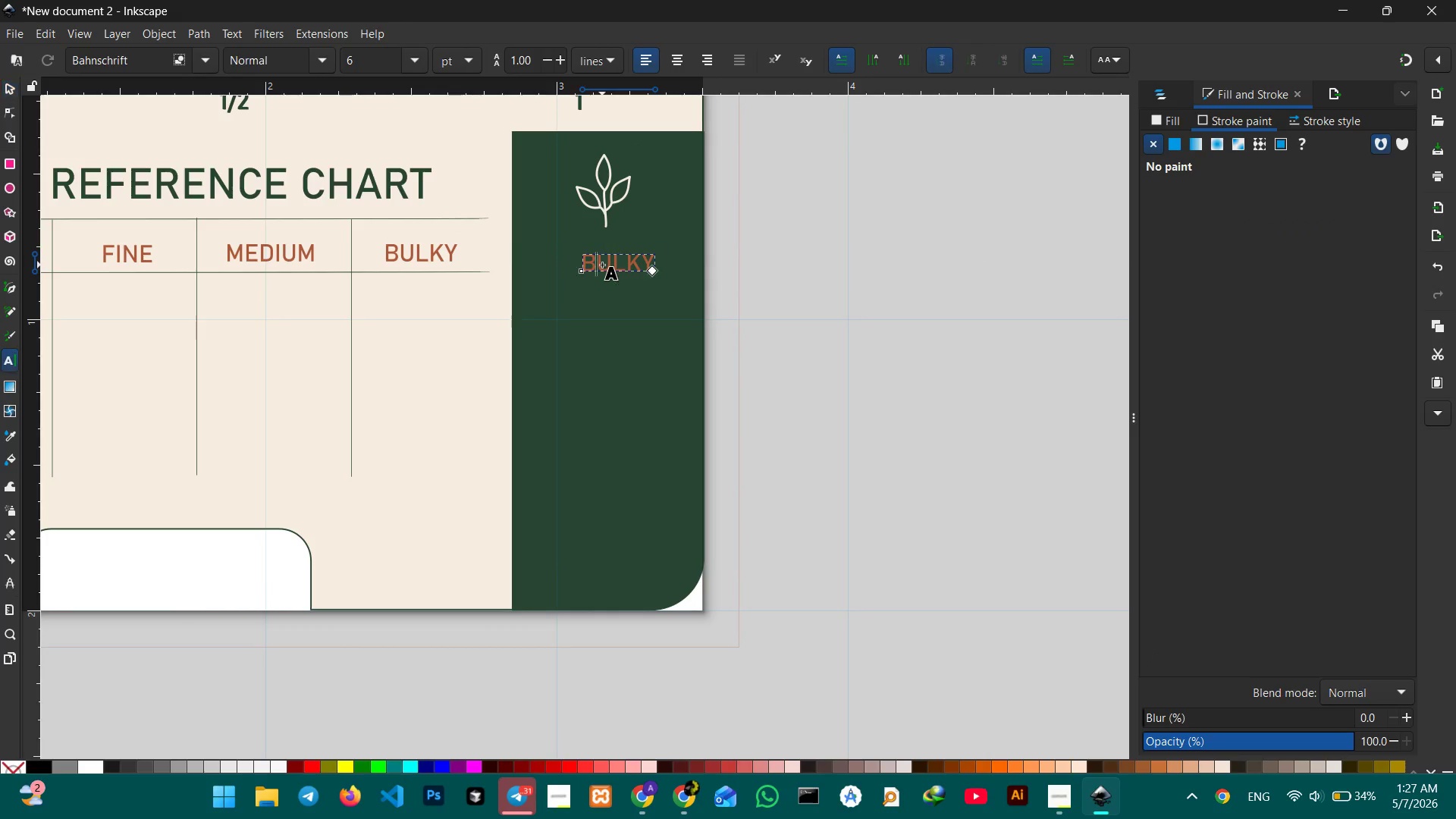 
triple_click([602, 265])
 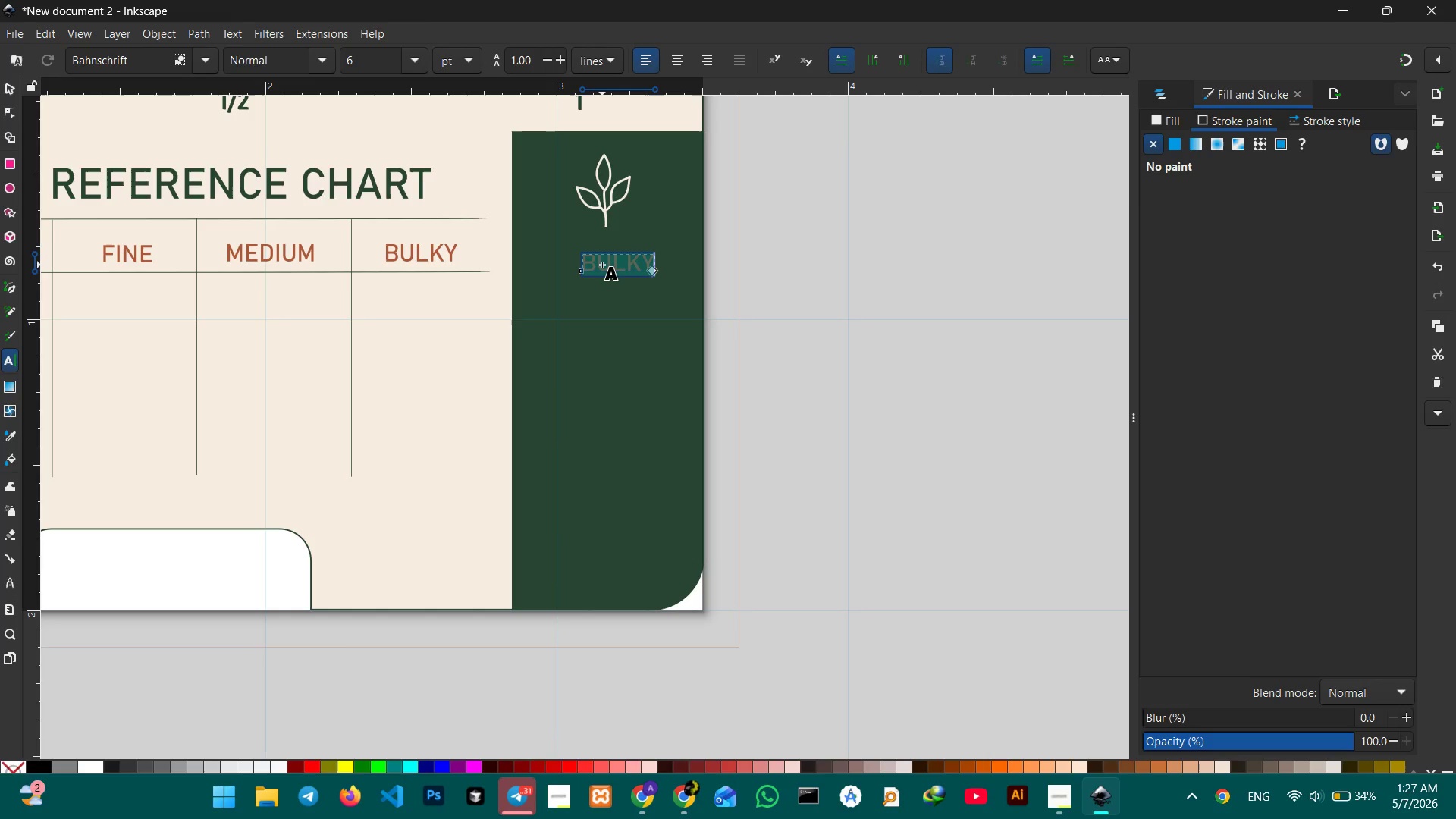 
type(ROOTED)
 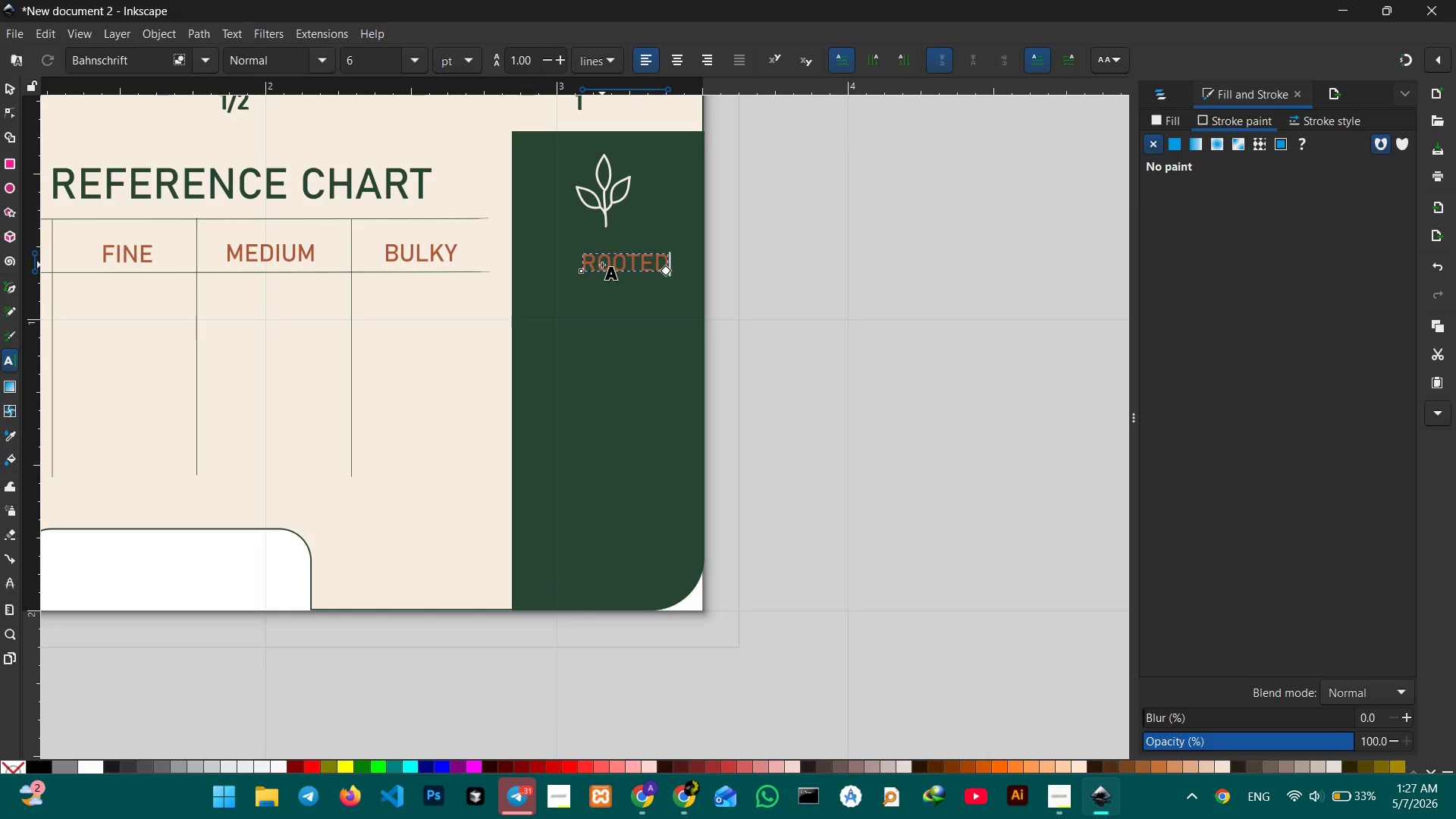 
key(Shift+Enter)
 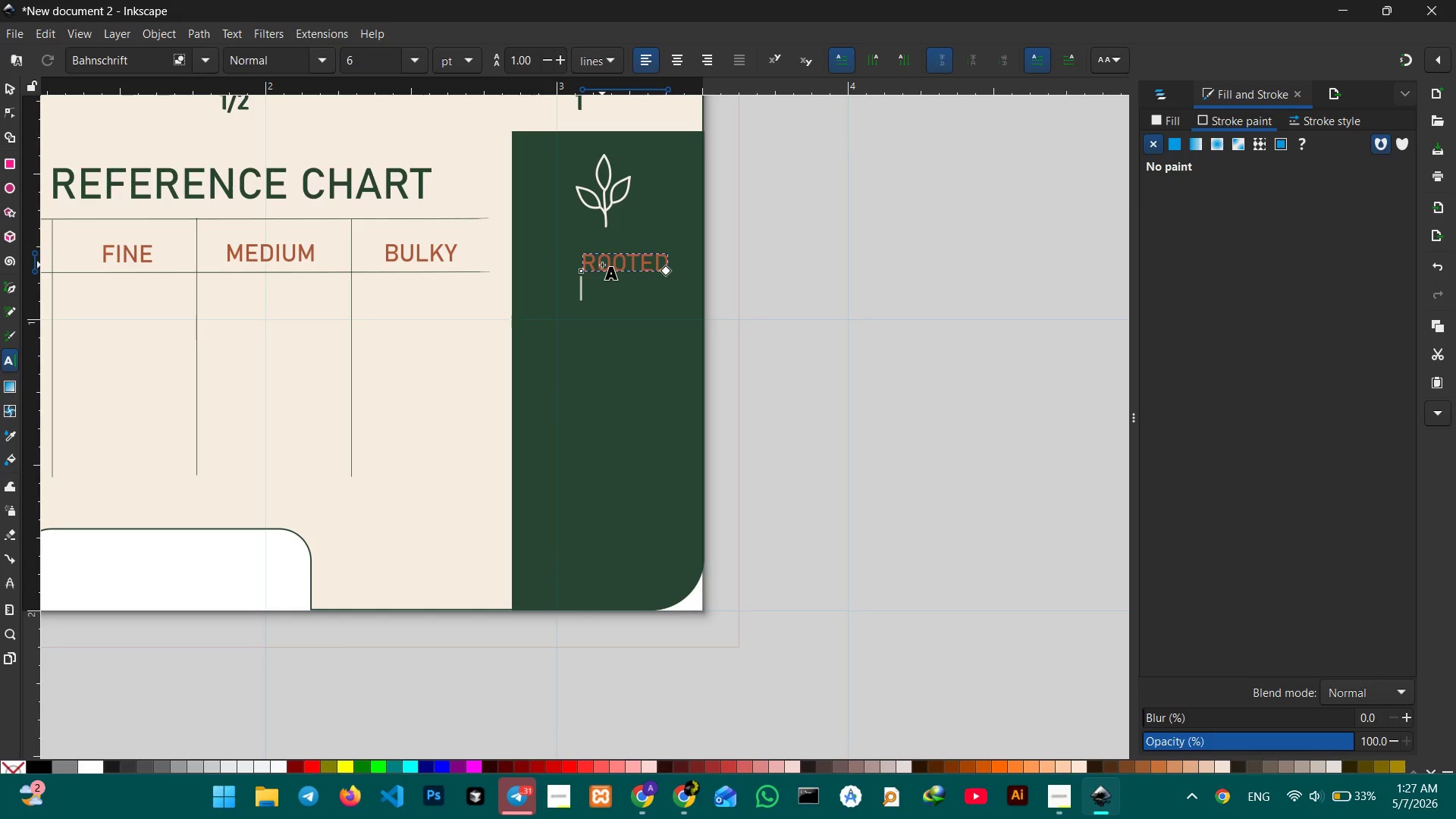 
type(IN NATURE)
 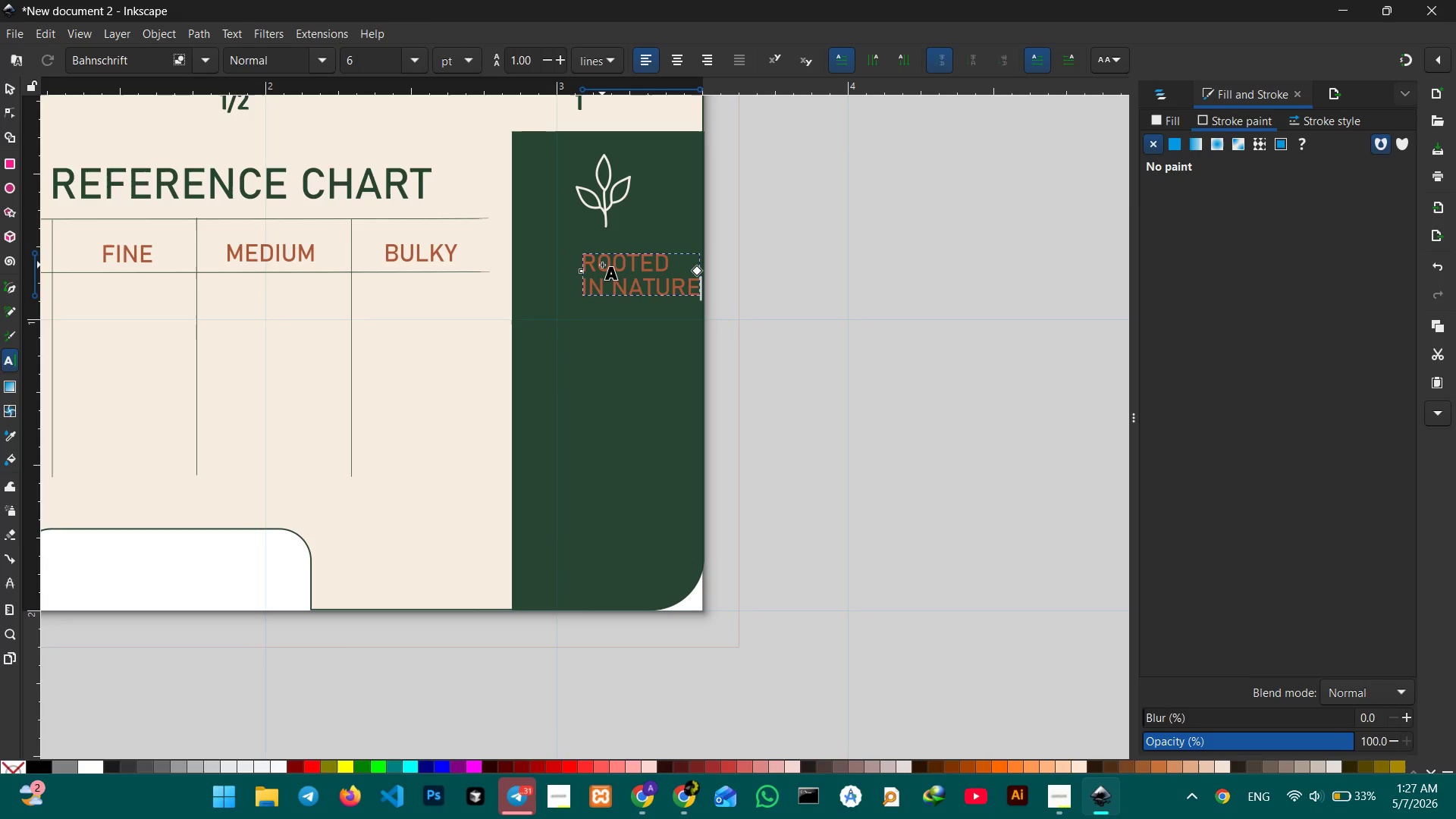 
key(Shift+Enter)
 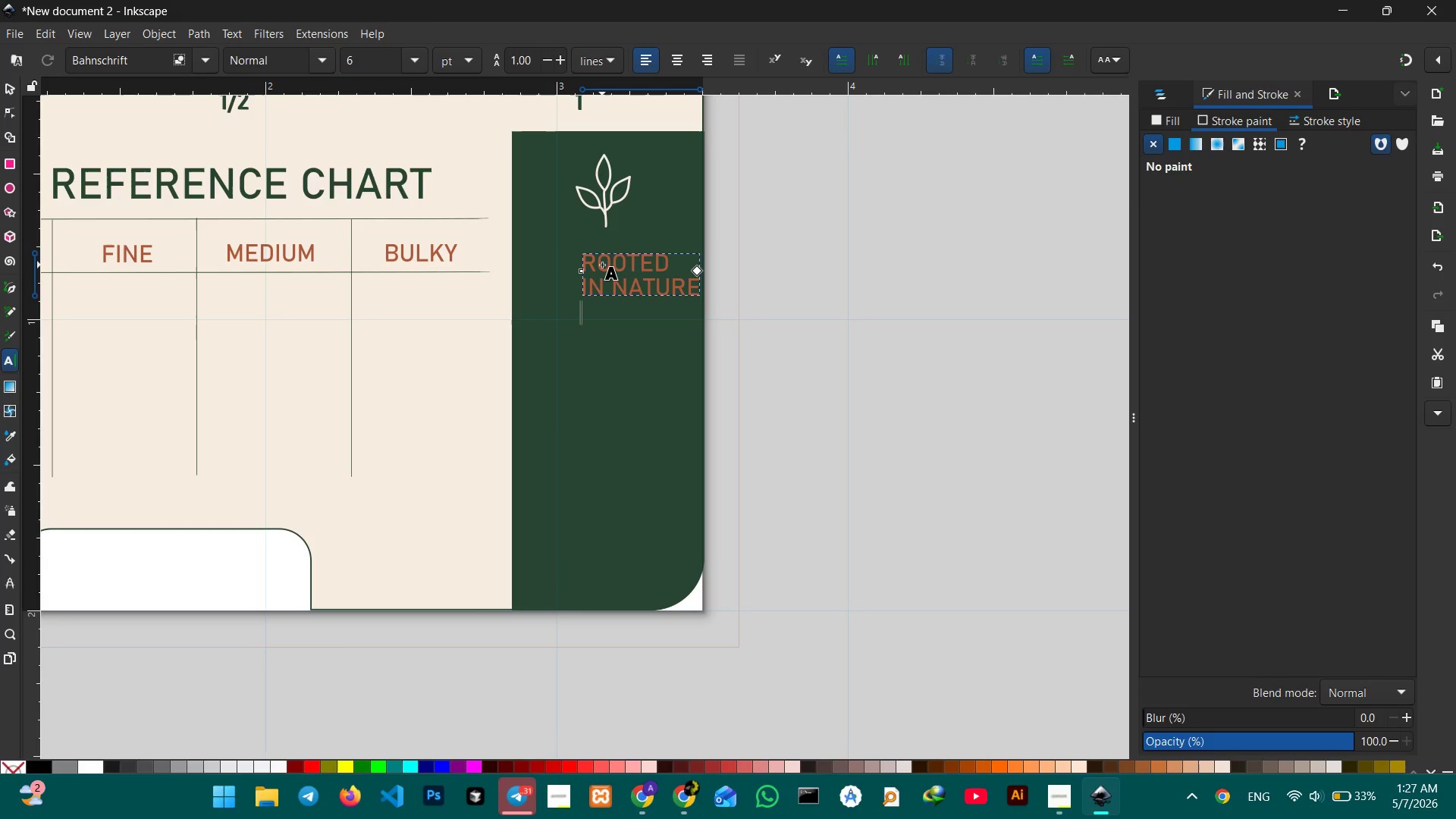 
type(WOVEN BY )
 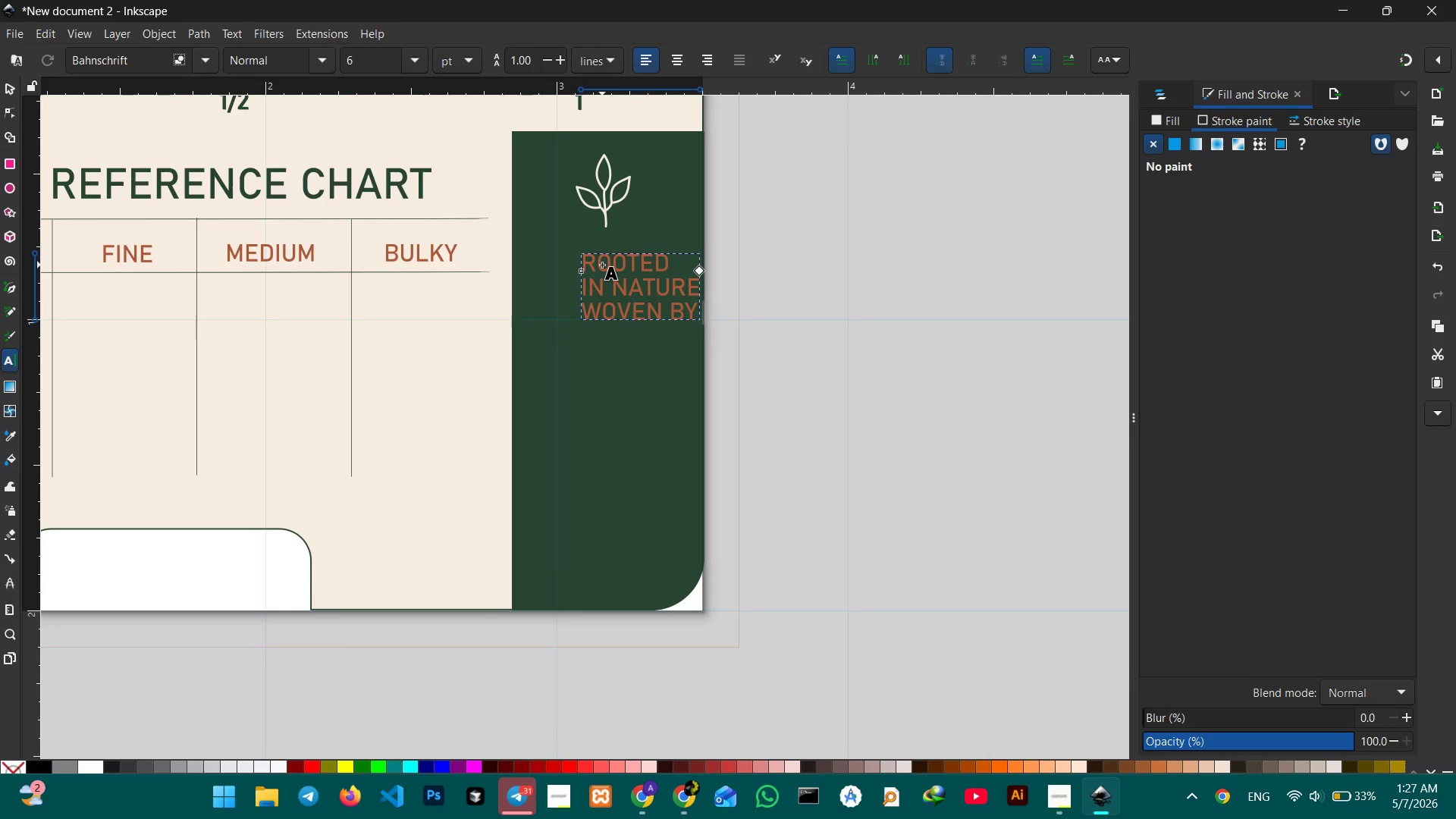 
key(Shift+Enter)
 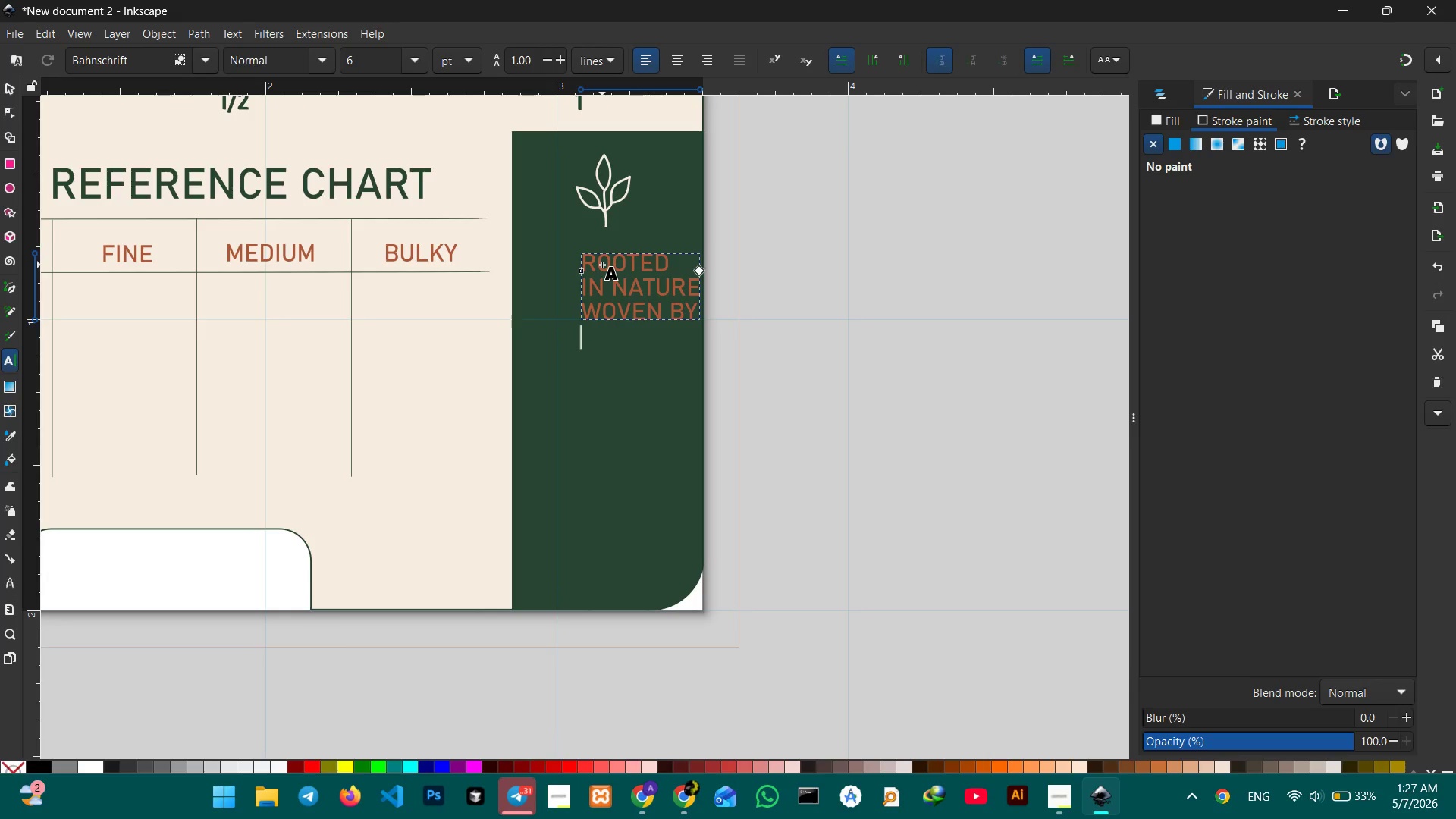 
type(YOUR HANDS.)
 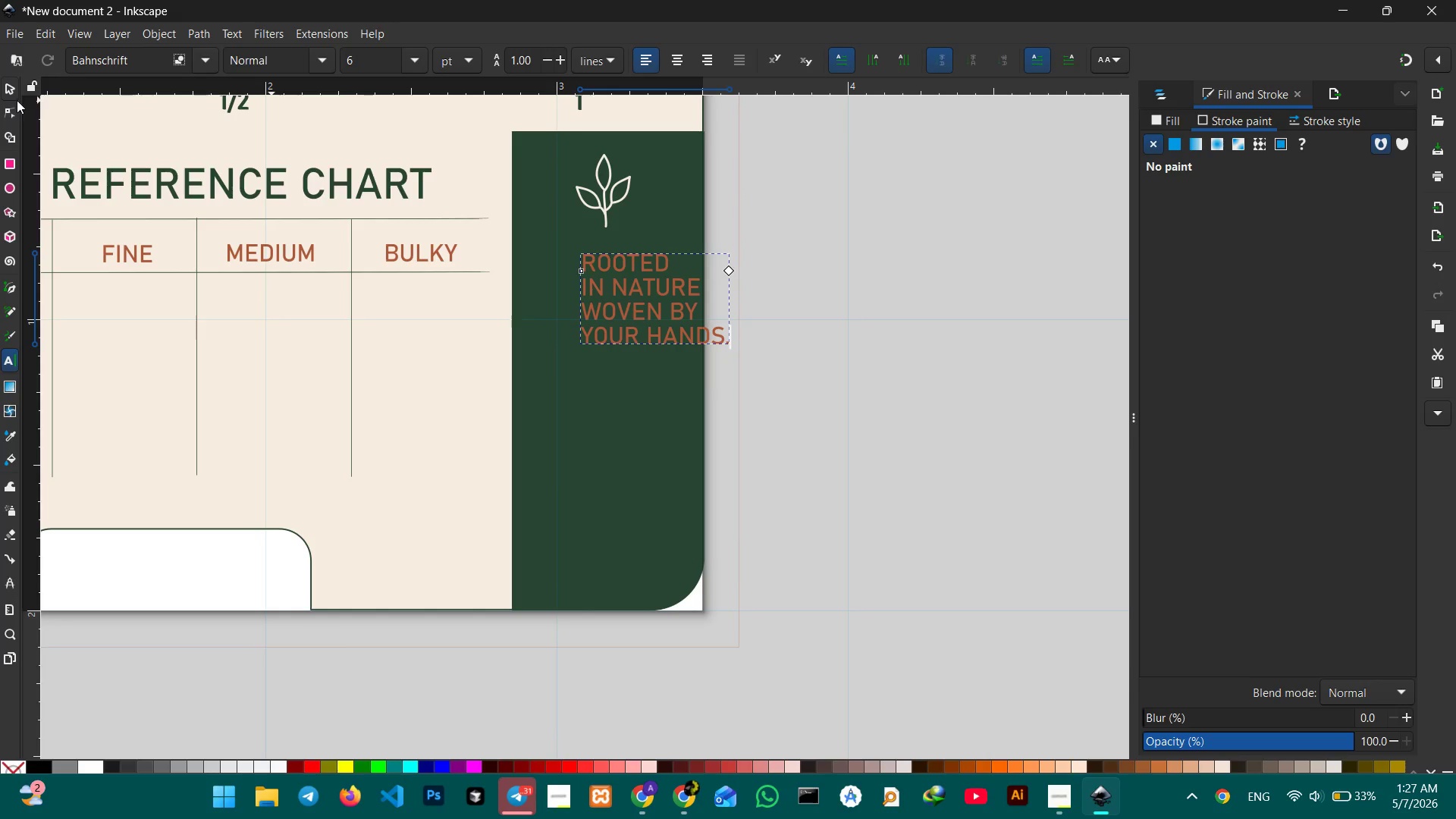 
left_click([675, 63])
 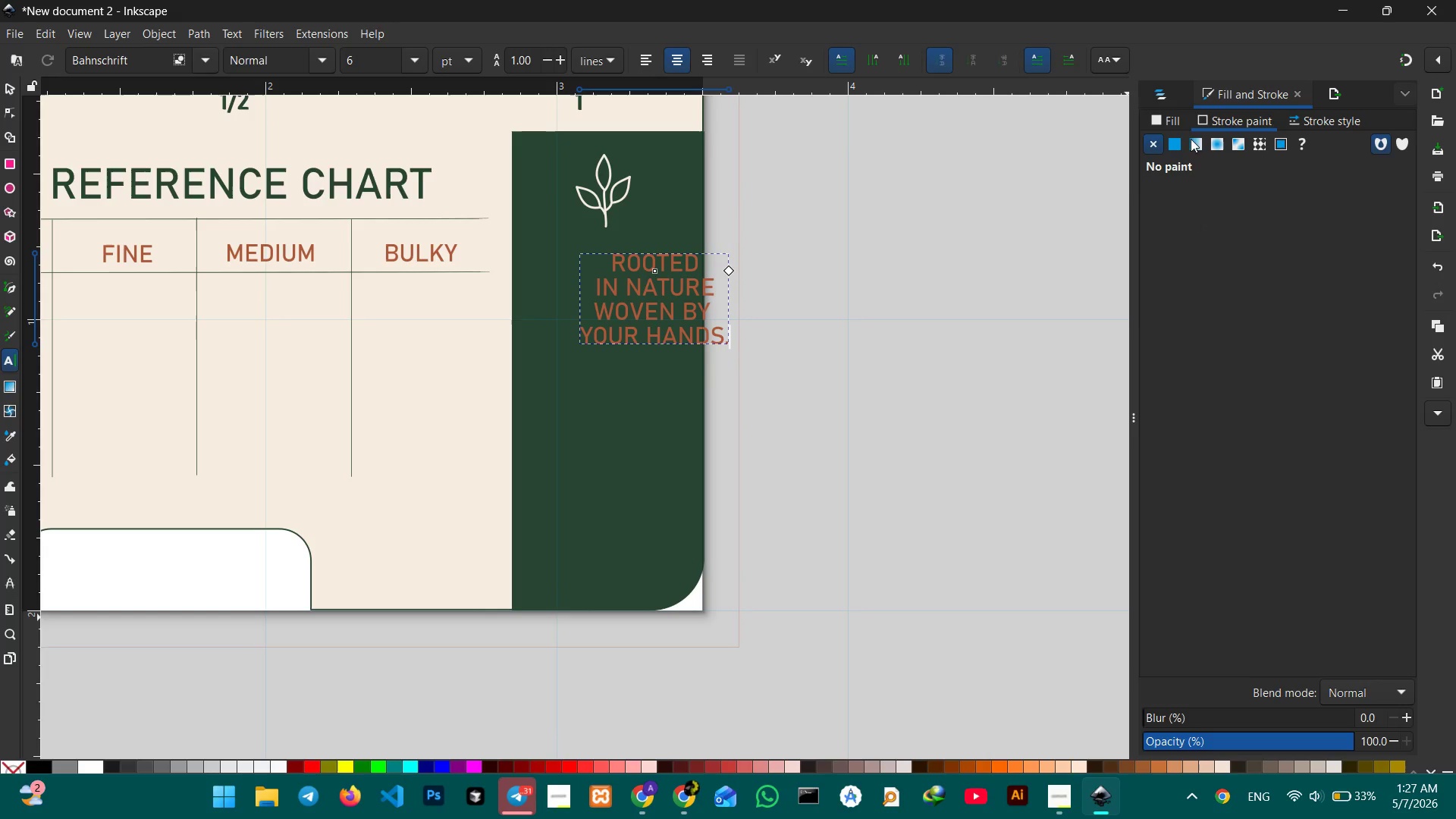 
left_click([1176, 124])
 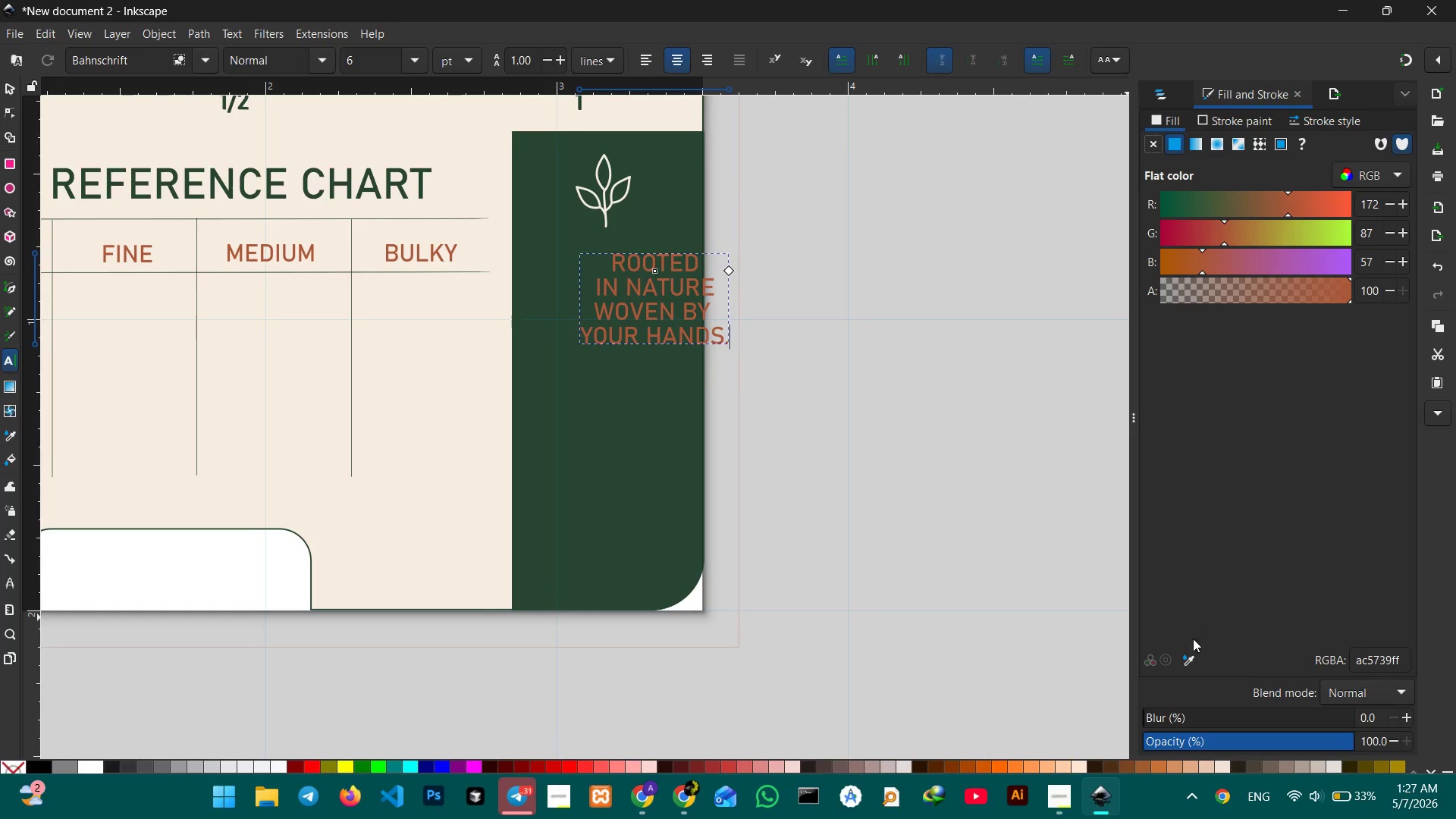 
left_click([1194, 658])
 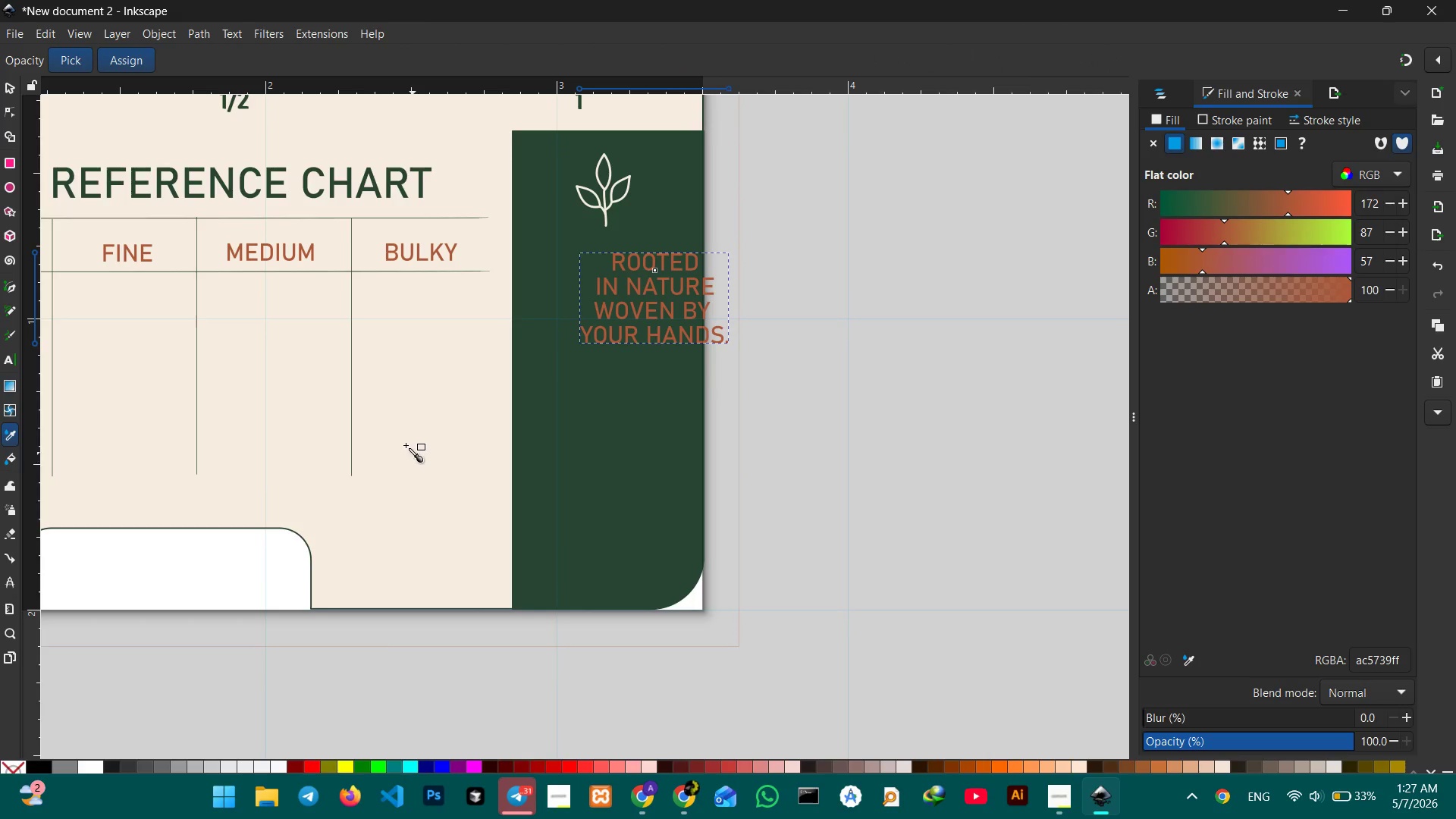 
left_click([415, 440])
 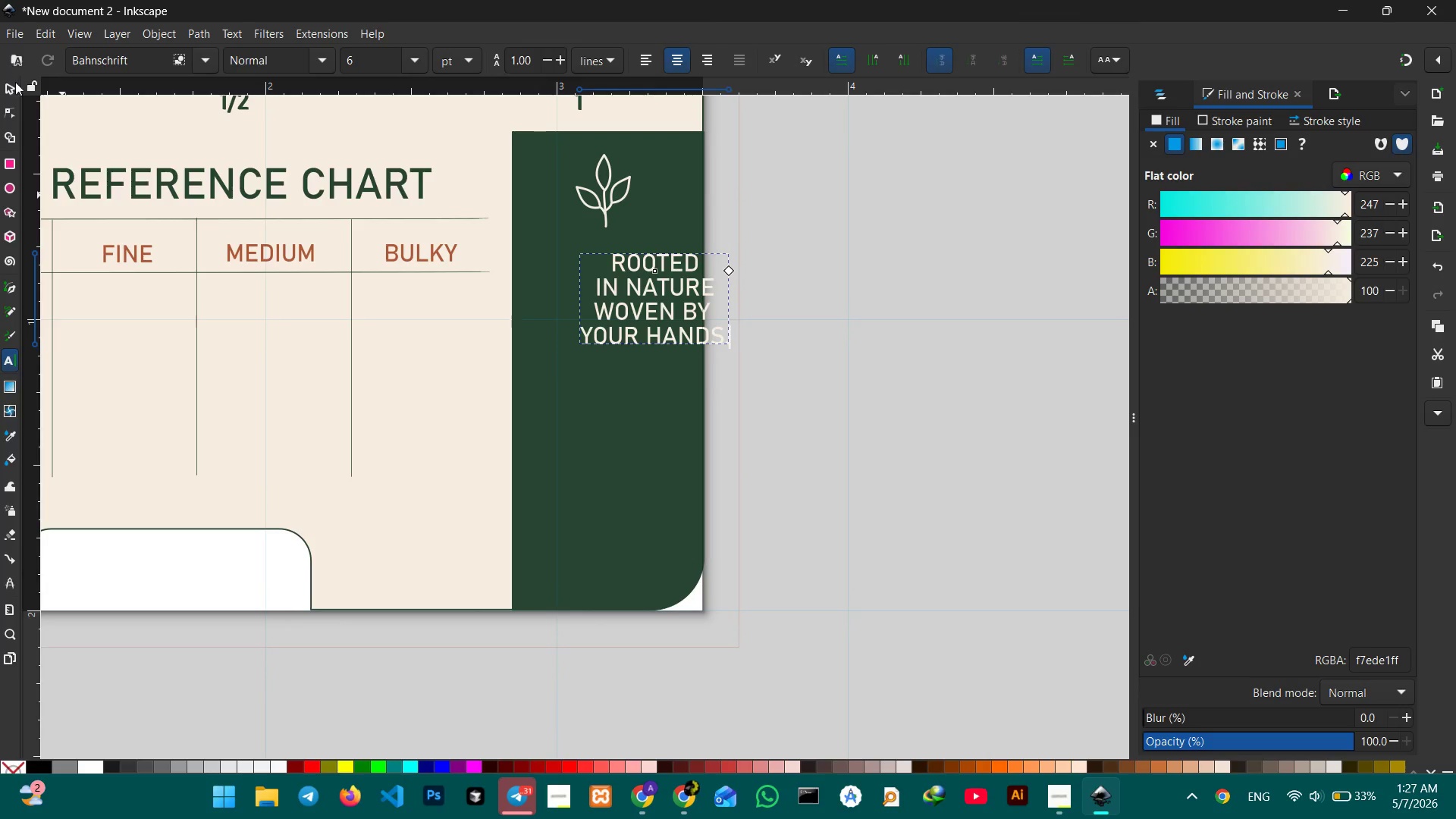 
left_click([14, 93])
 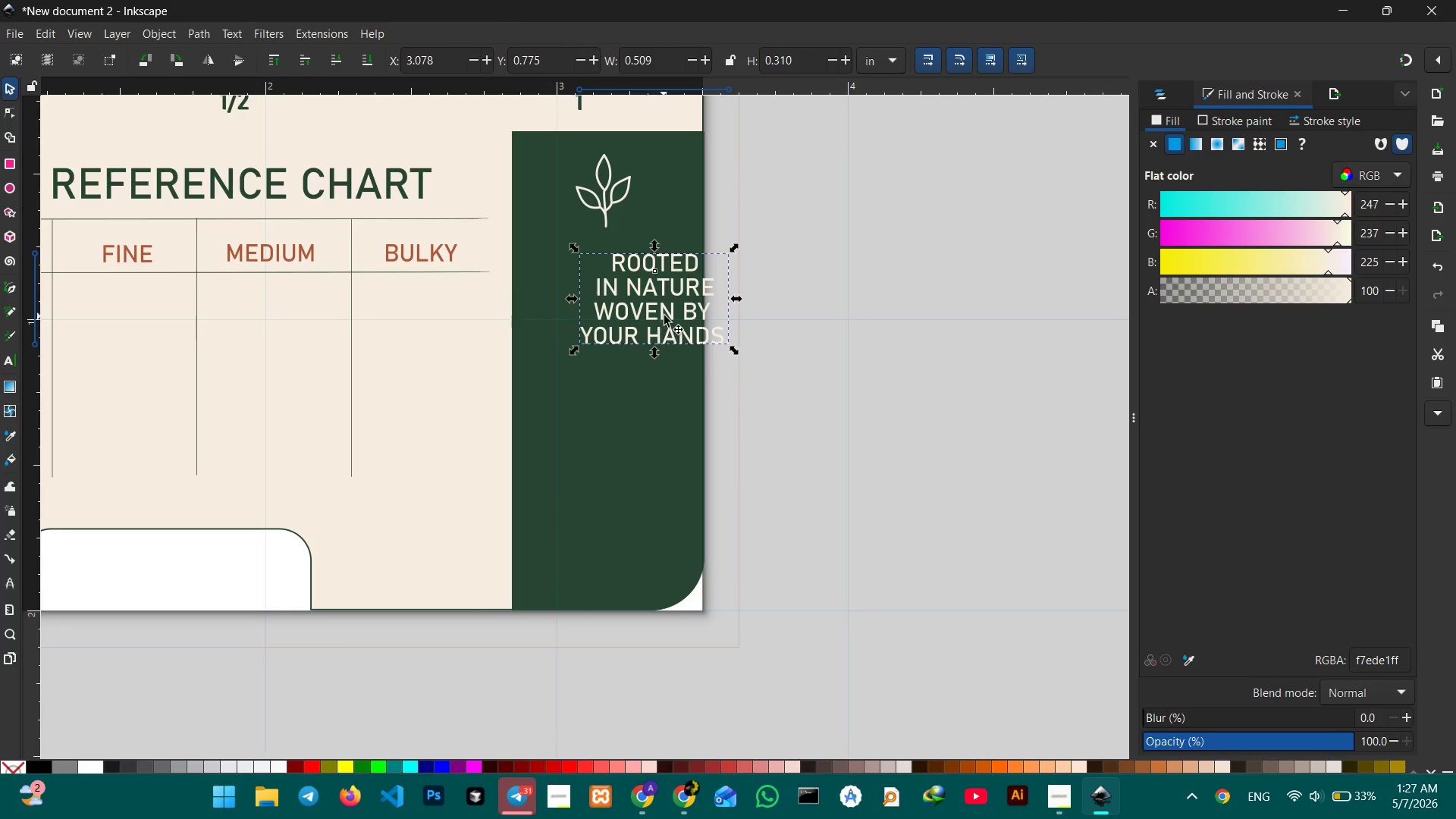 
left_click_drag(start_coordinate=[664, 315], to_coordinate=[613, 305])
 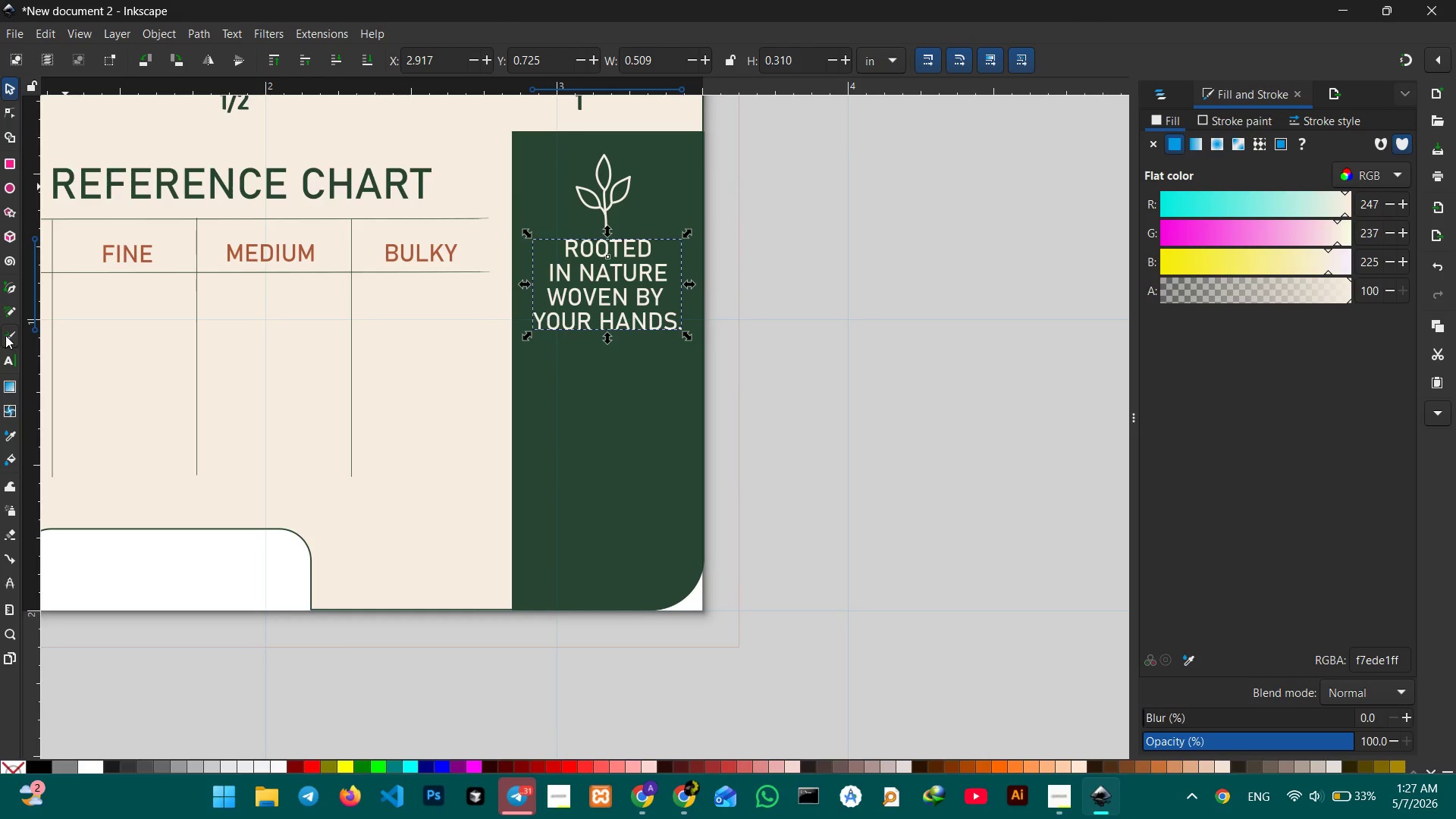 
left_click([9, 355])
 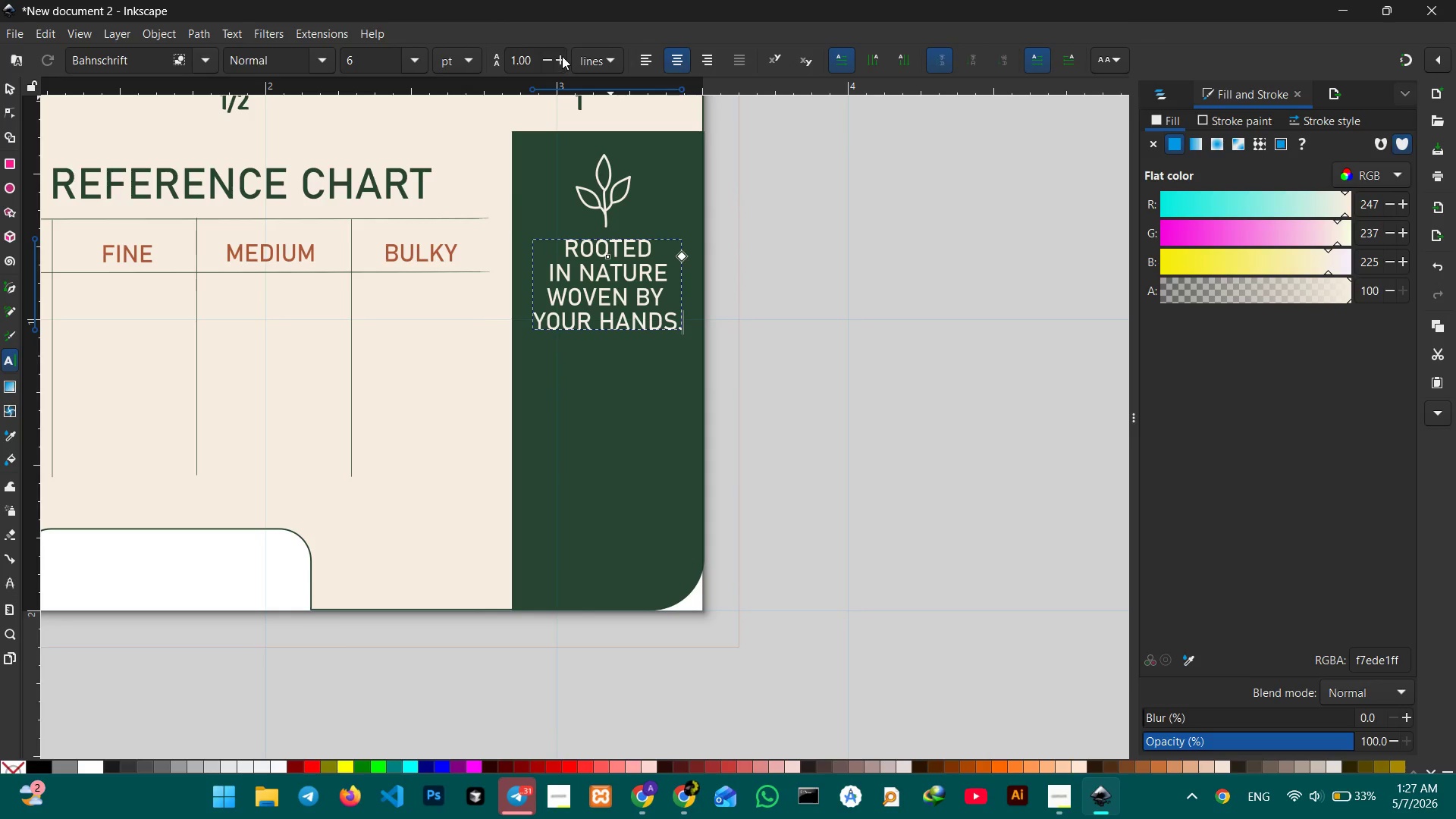 
double_click([562, 56])
 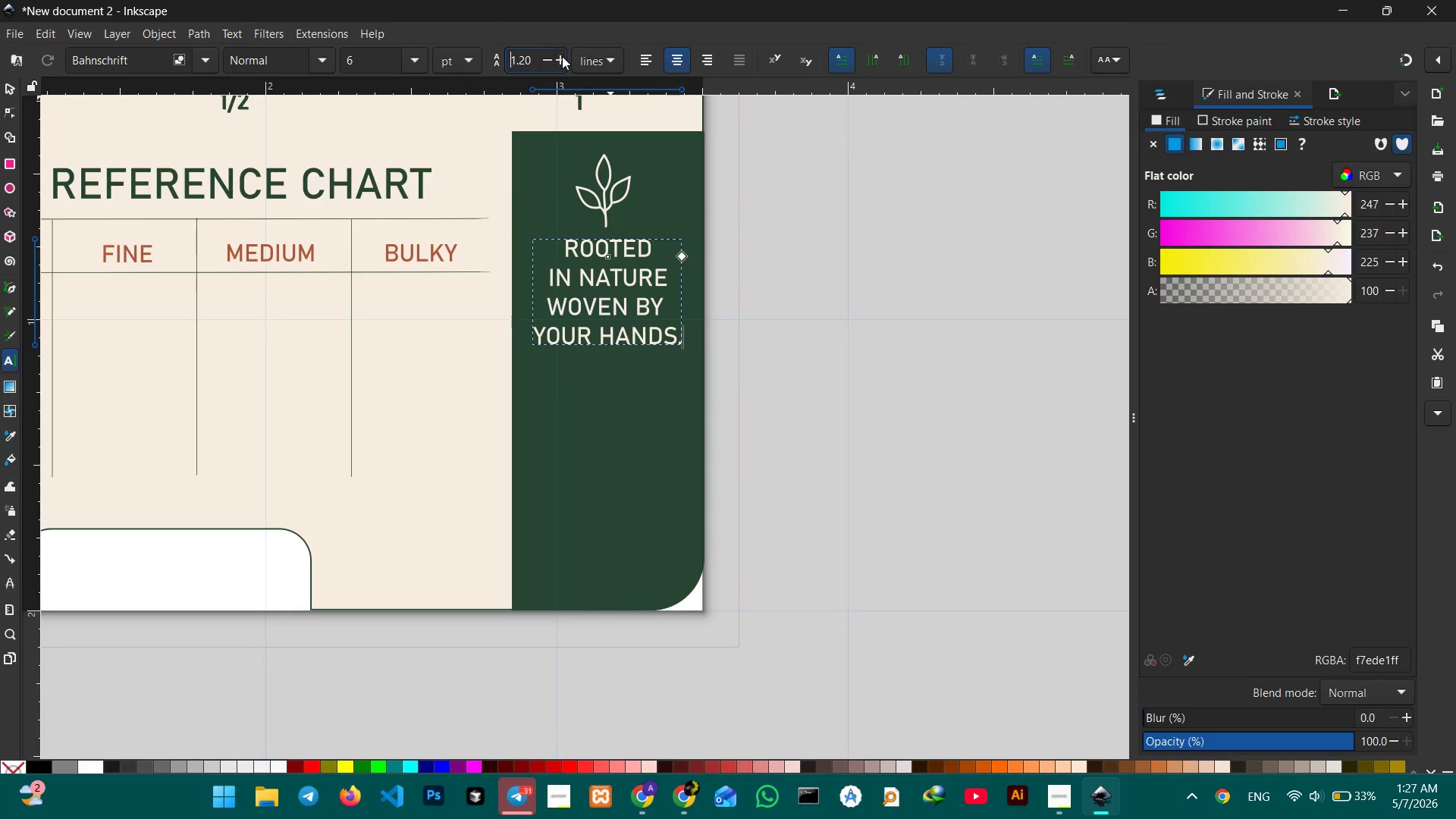 
triple_click([562, 56])
 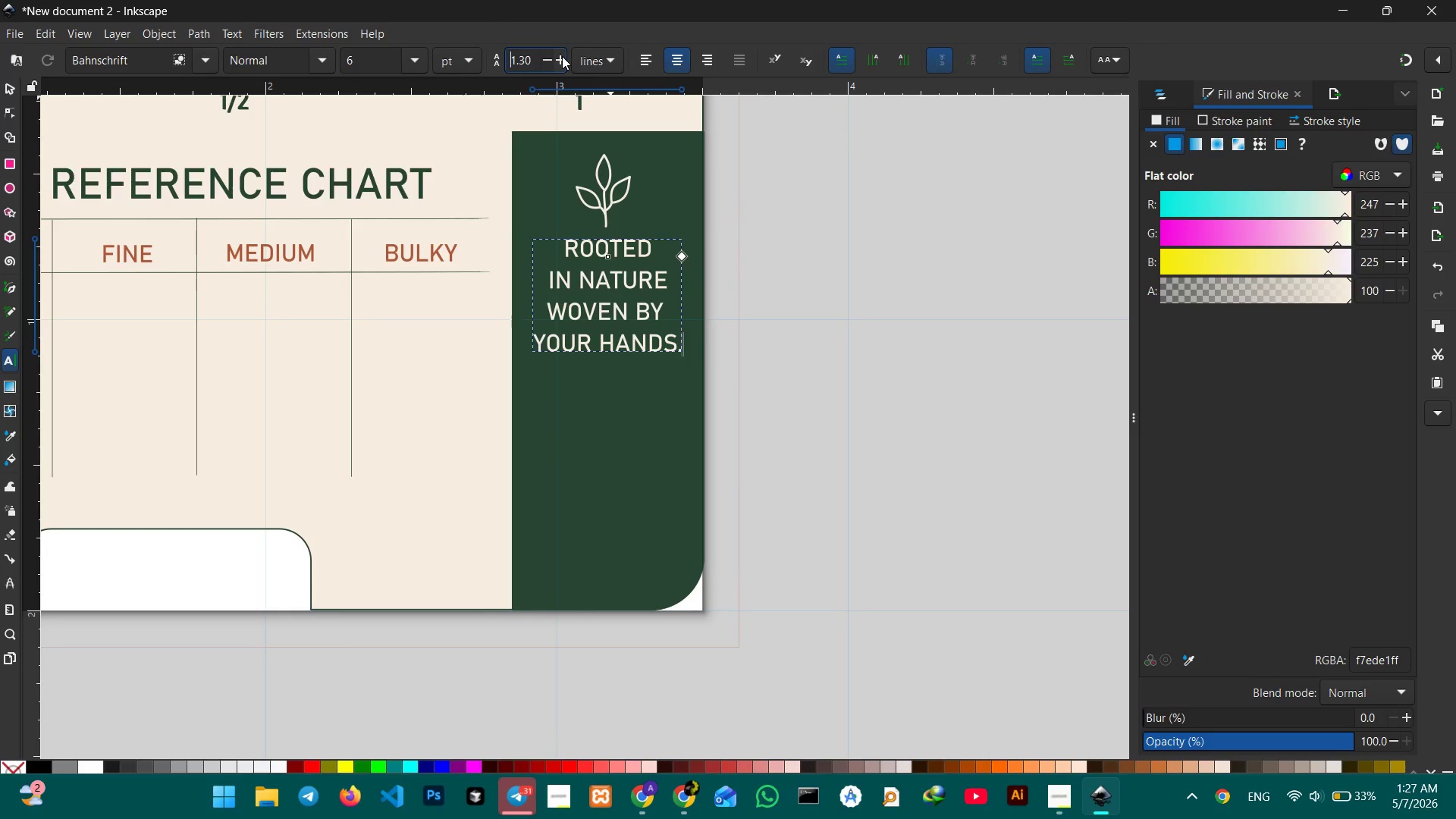 
left_click([562, 56])
 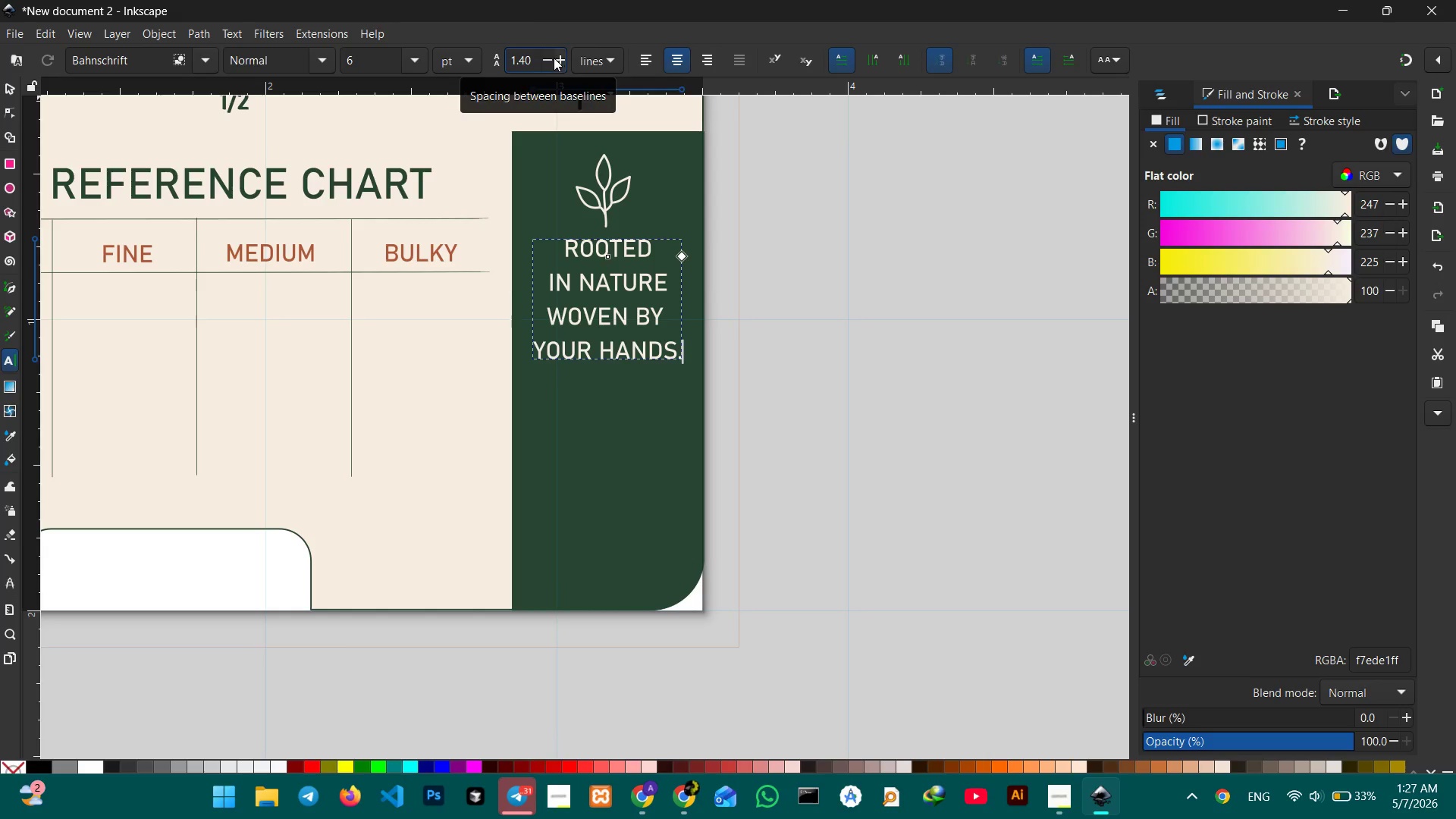 
left_click([548, 59])
 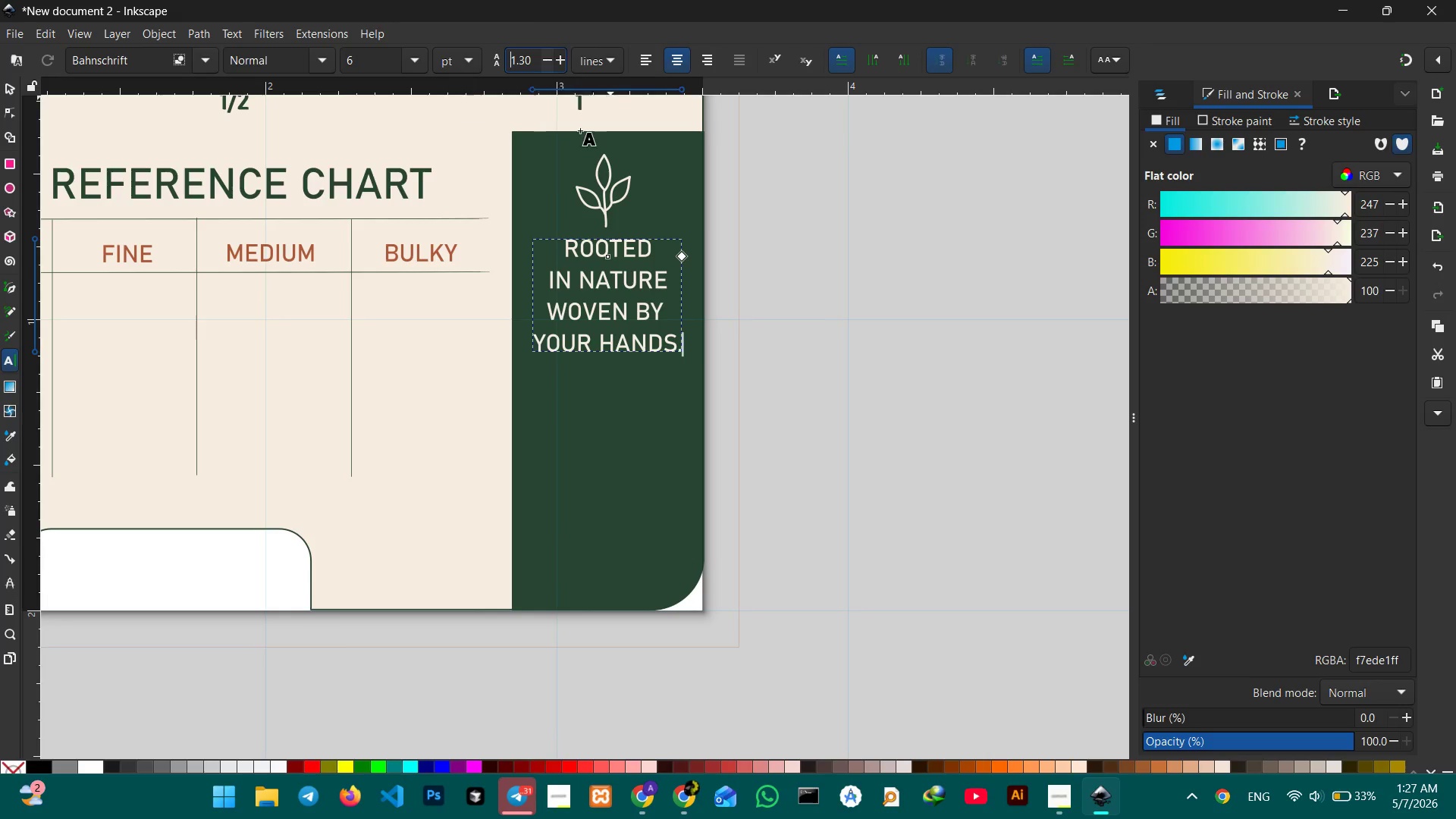 
left_click([815, 313])
 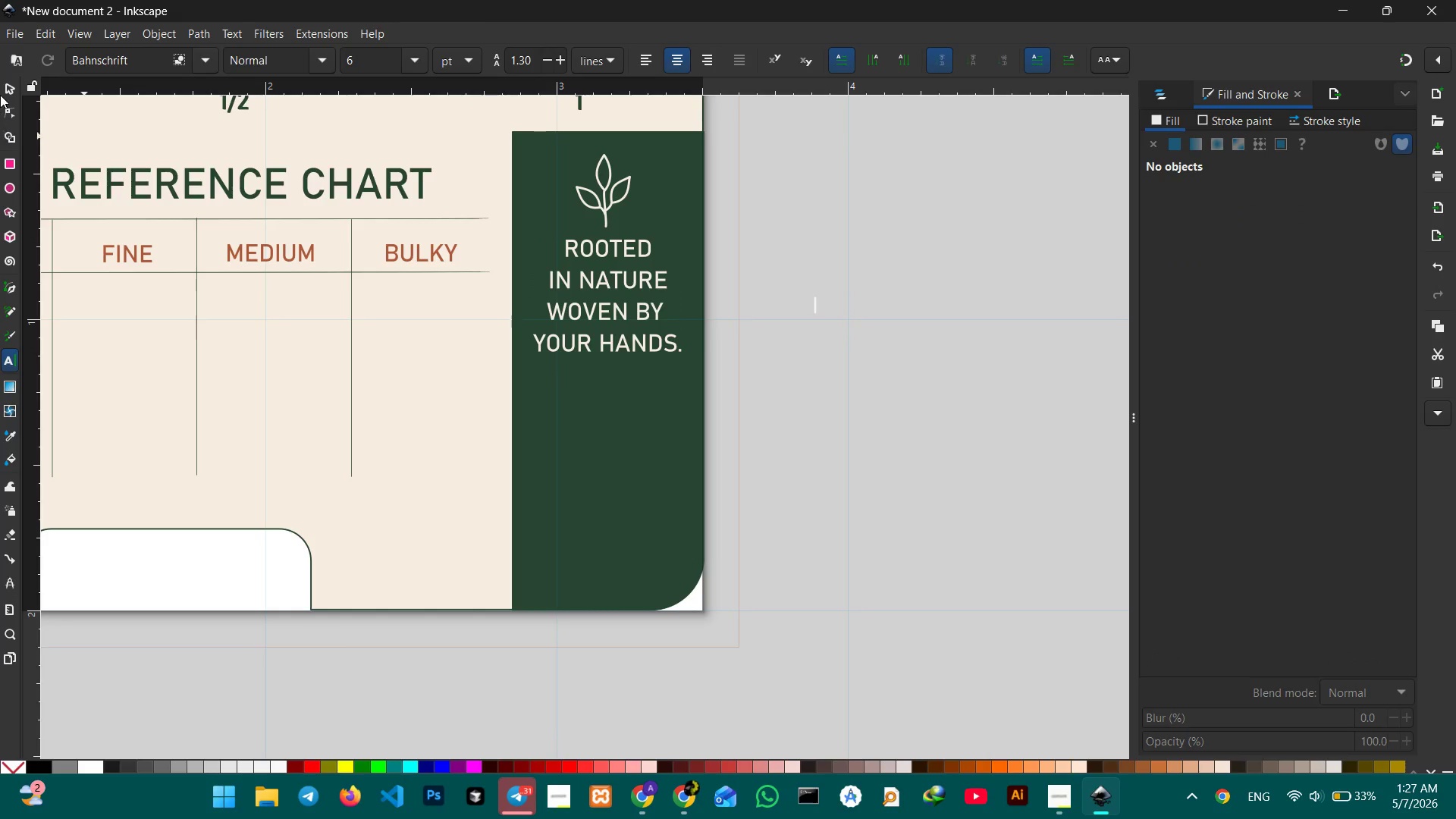 
left_click([4, 93])
 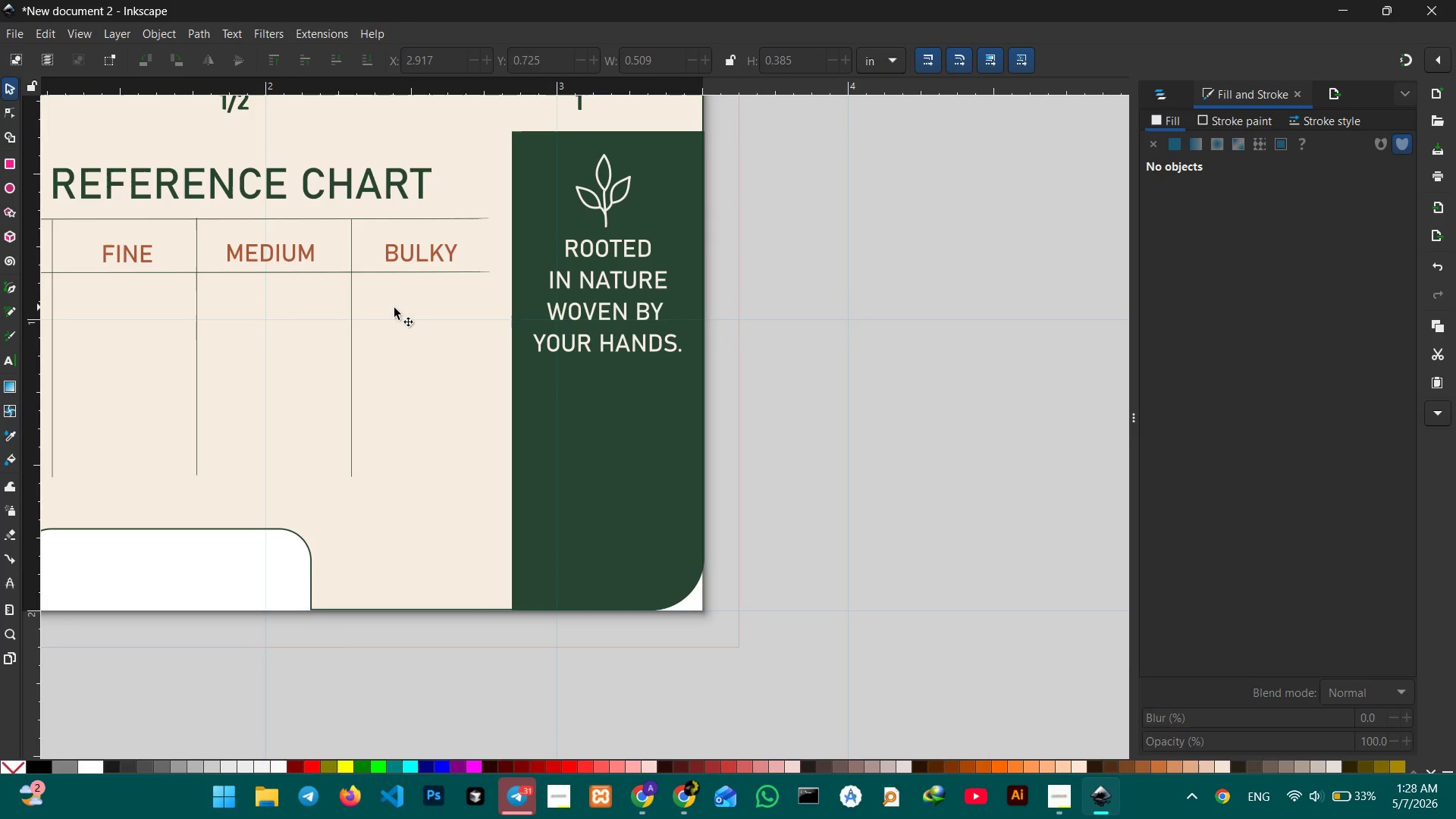 
left_click([601, 340])
 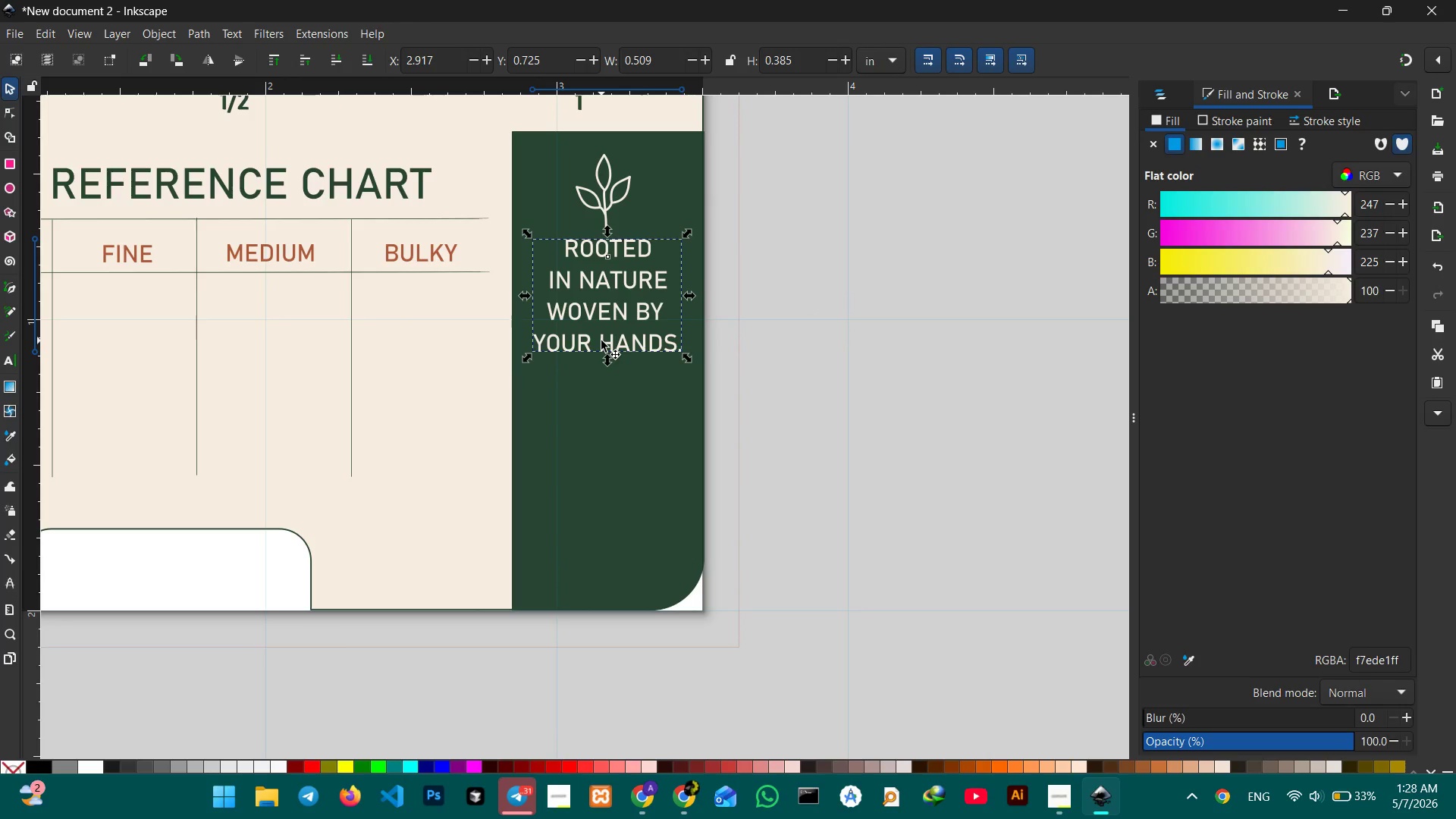 
key(Control+C)
 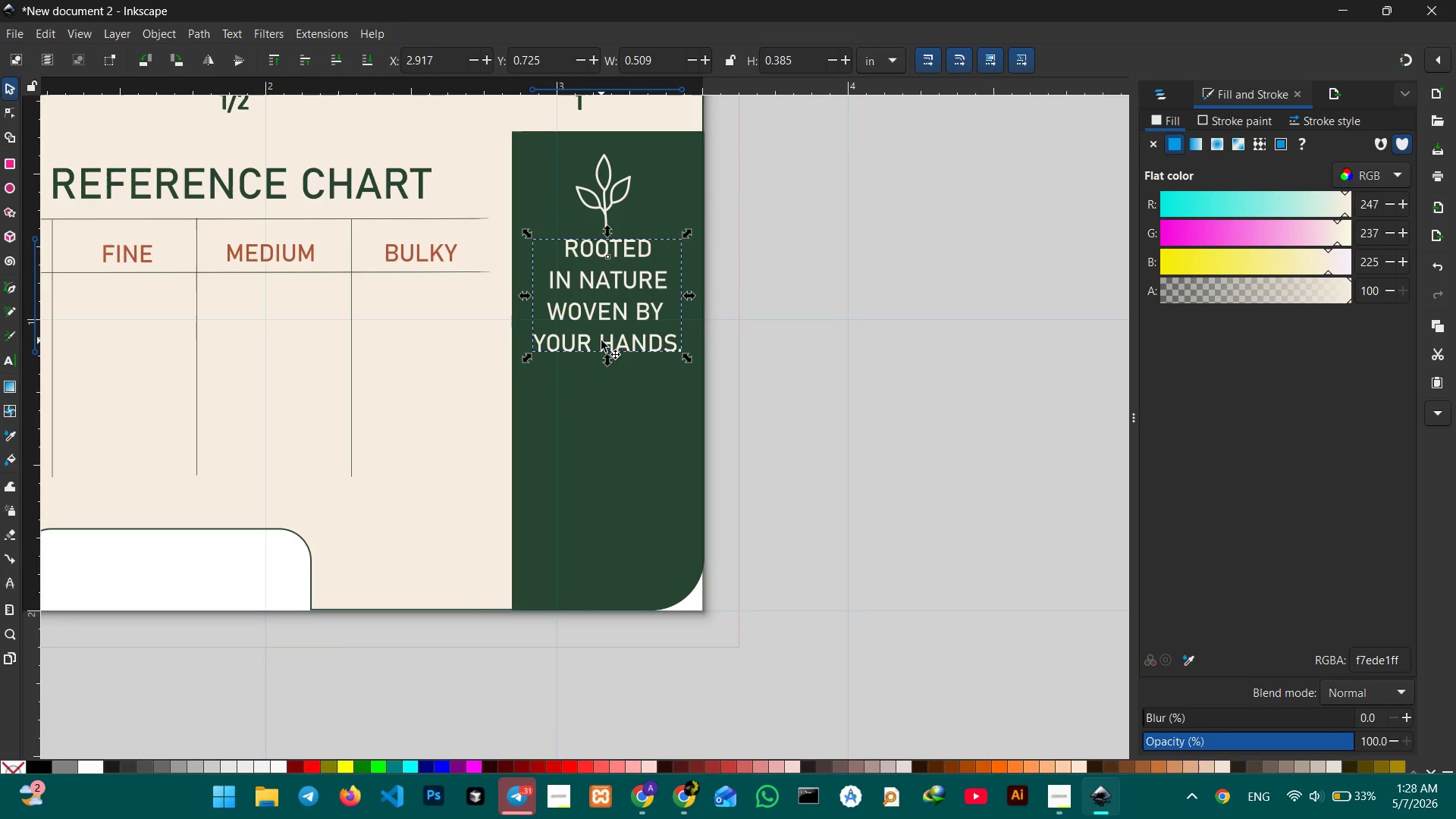 
key(Control+V)
 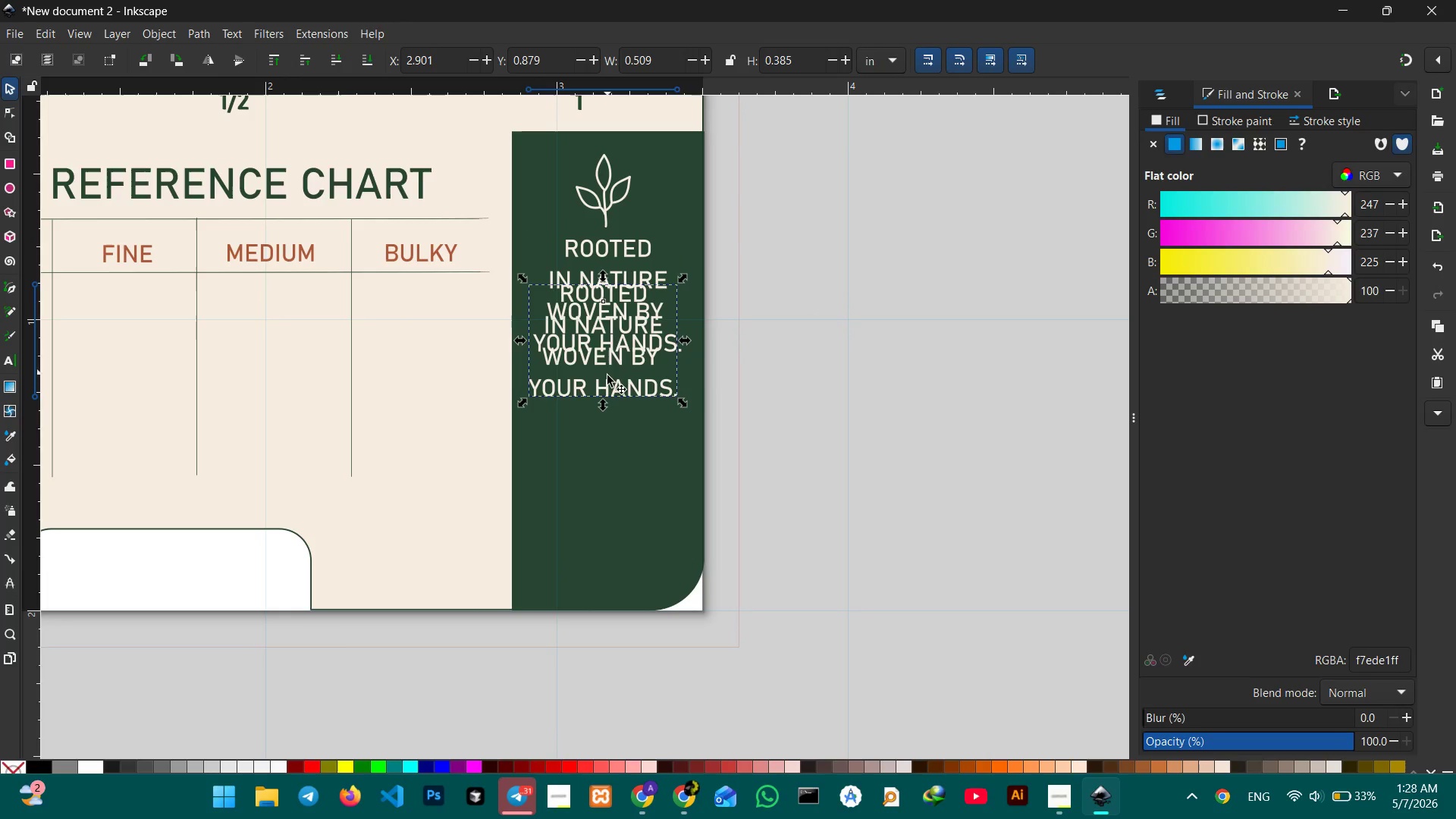 
left_click_drag(start_coordinate=[609, 378], to_coordinate=[608, 522])
 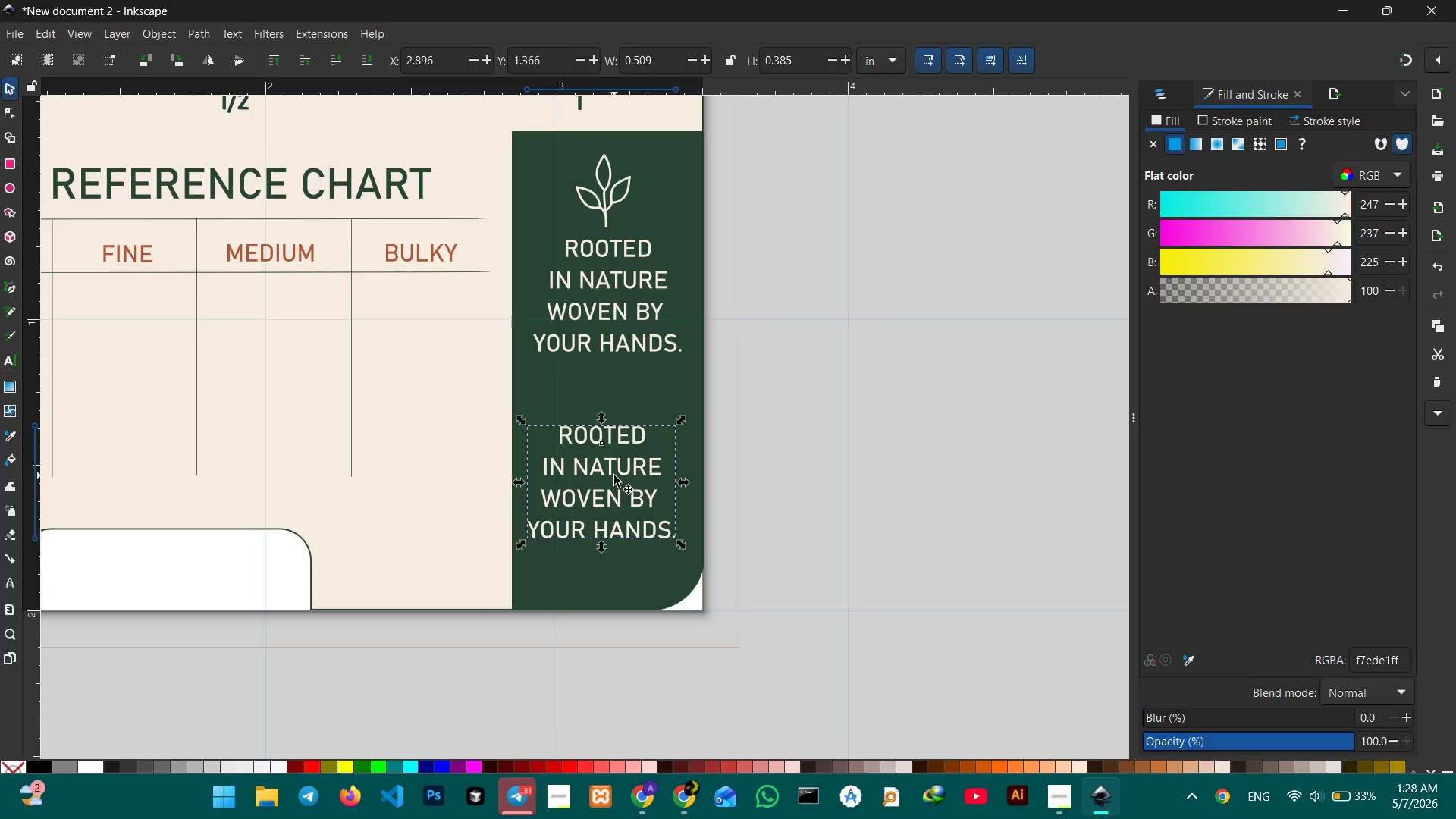 
double_click([614, 475])
 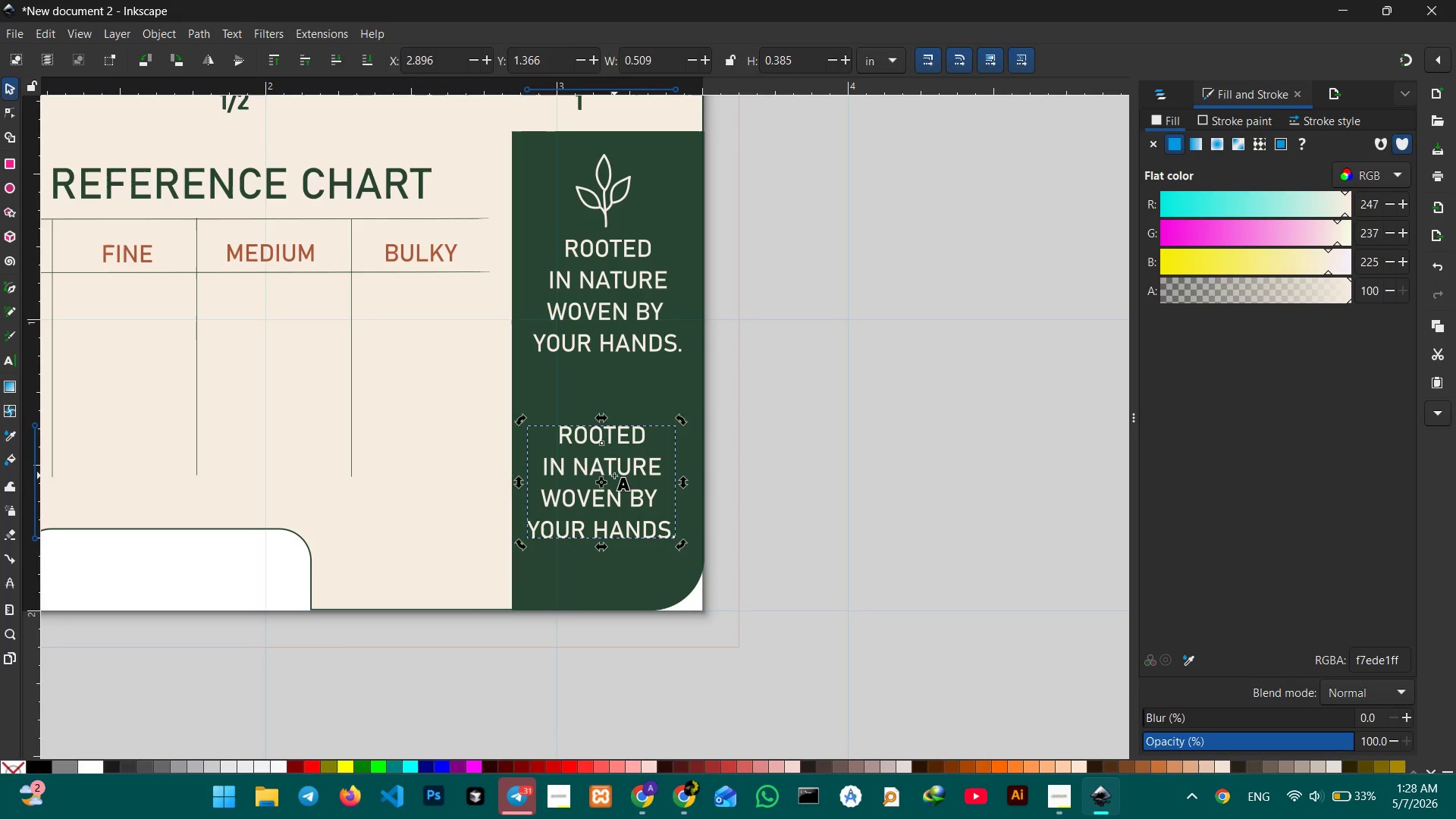 
triple_click([614, 475])
 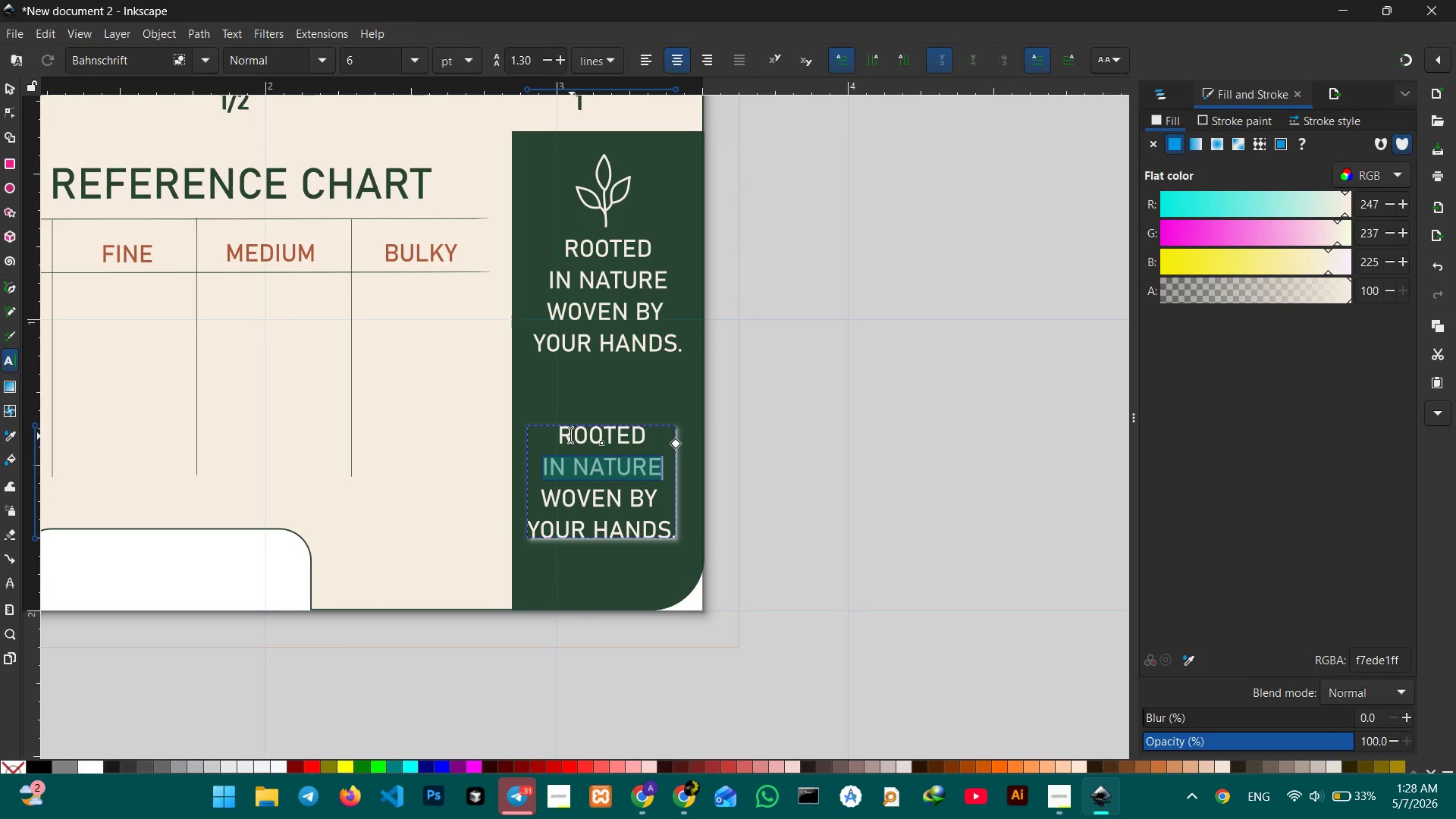 
left_click([563, 433])
 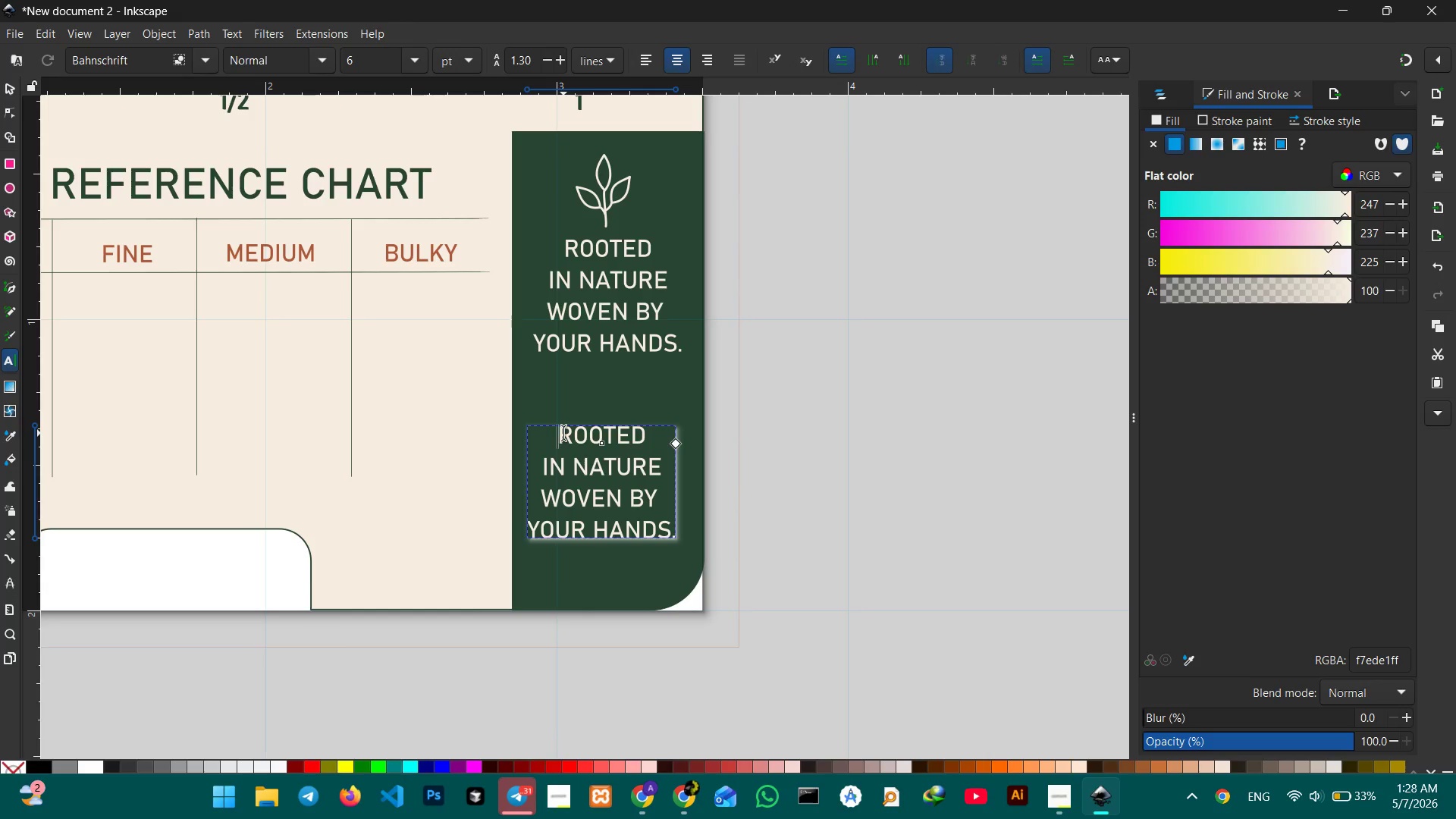 
left_click_drag(start_coordinate=[563, 433], to_coordinate=[682, 541])
 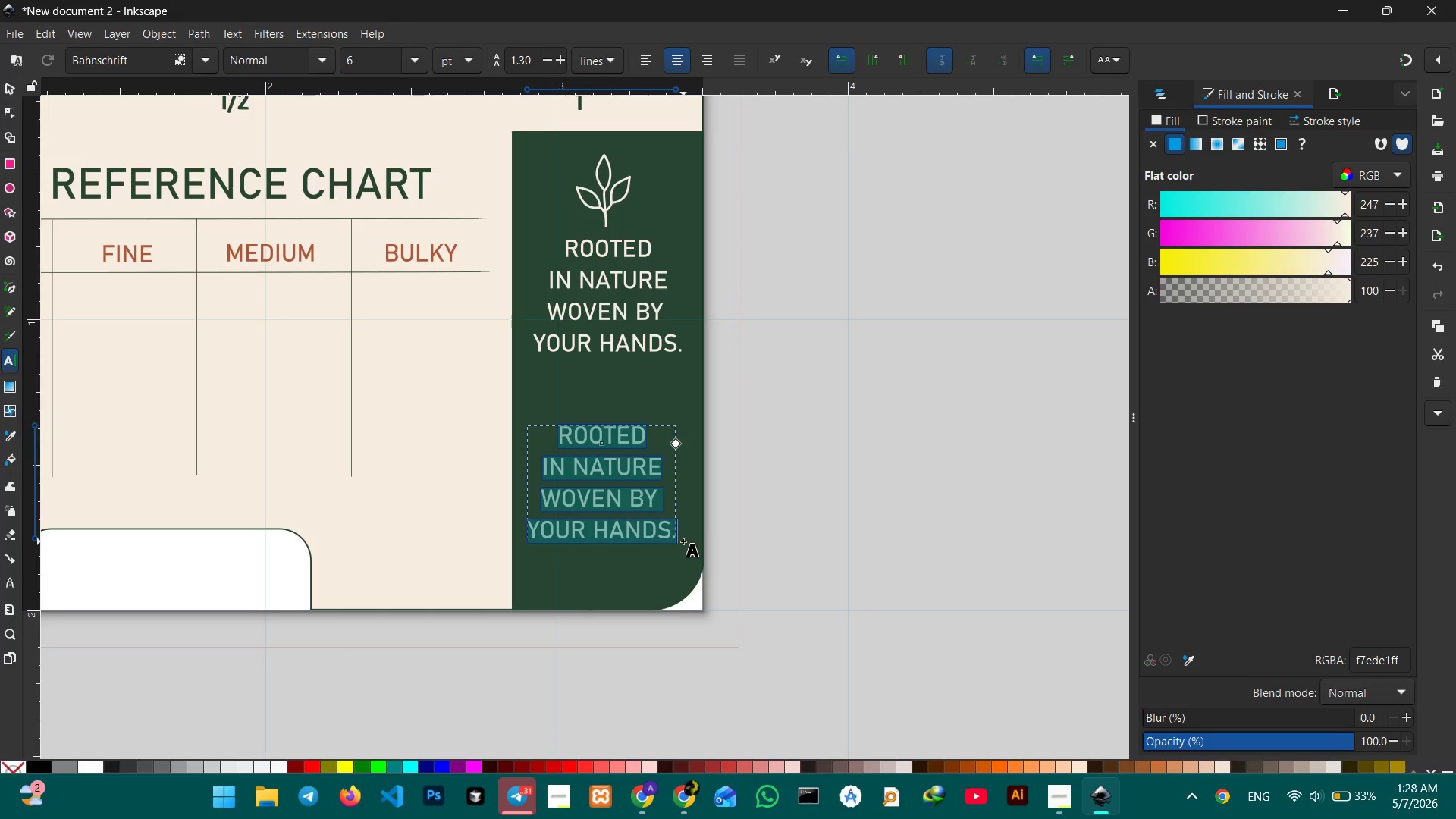 
type(Thanj you for )
 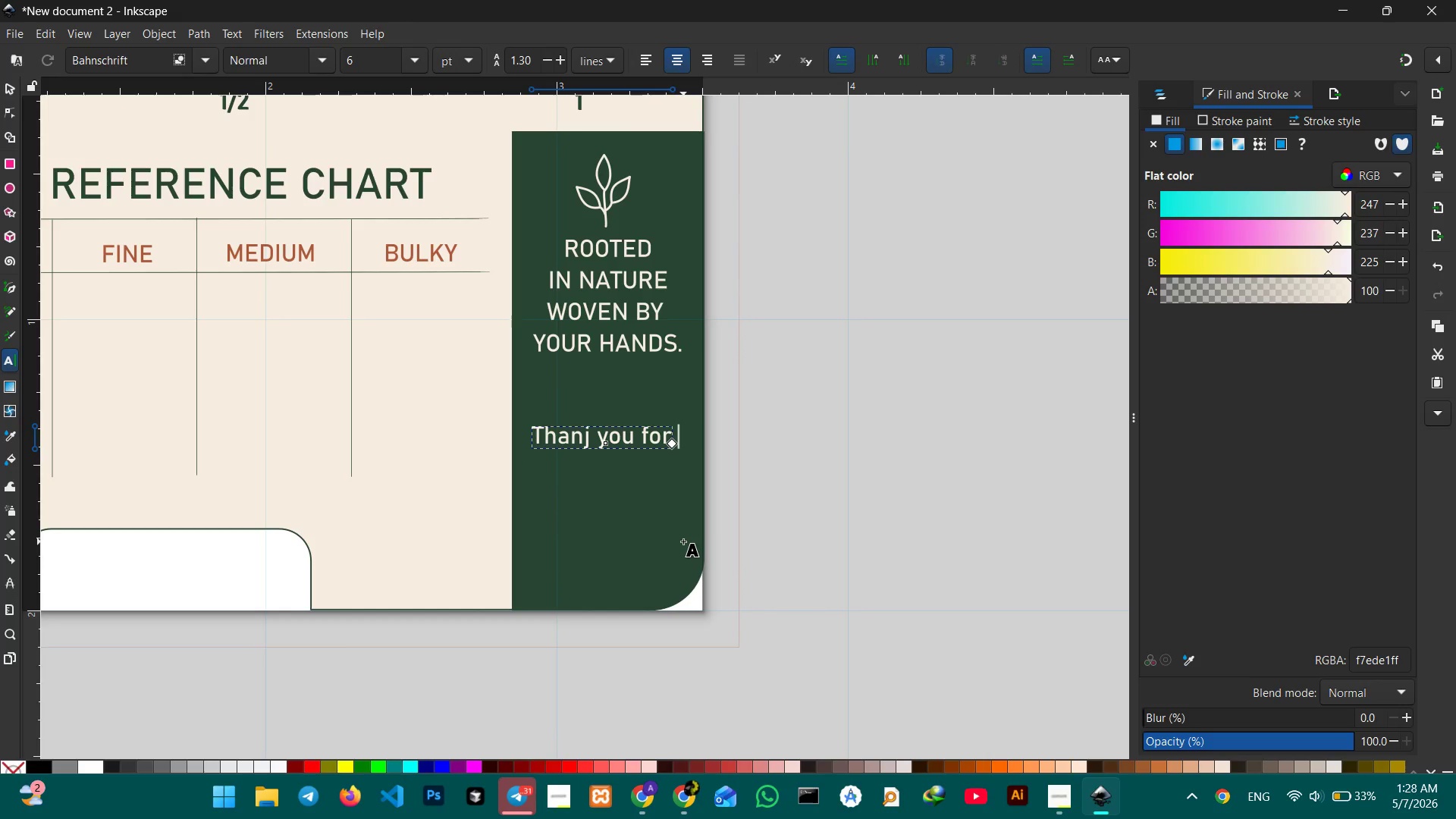 
key(Shift+Enter)
 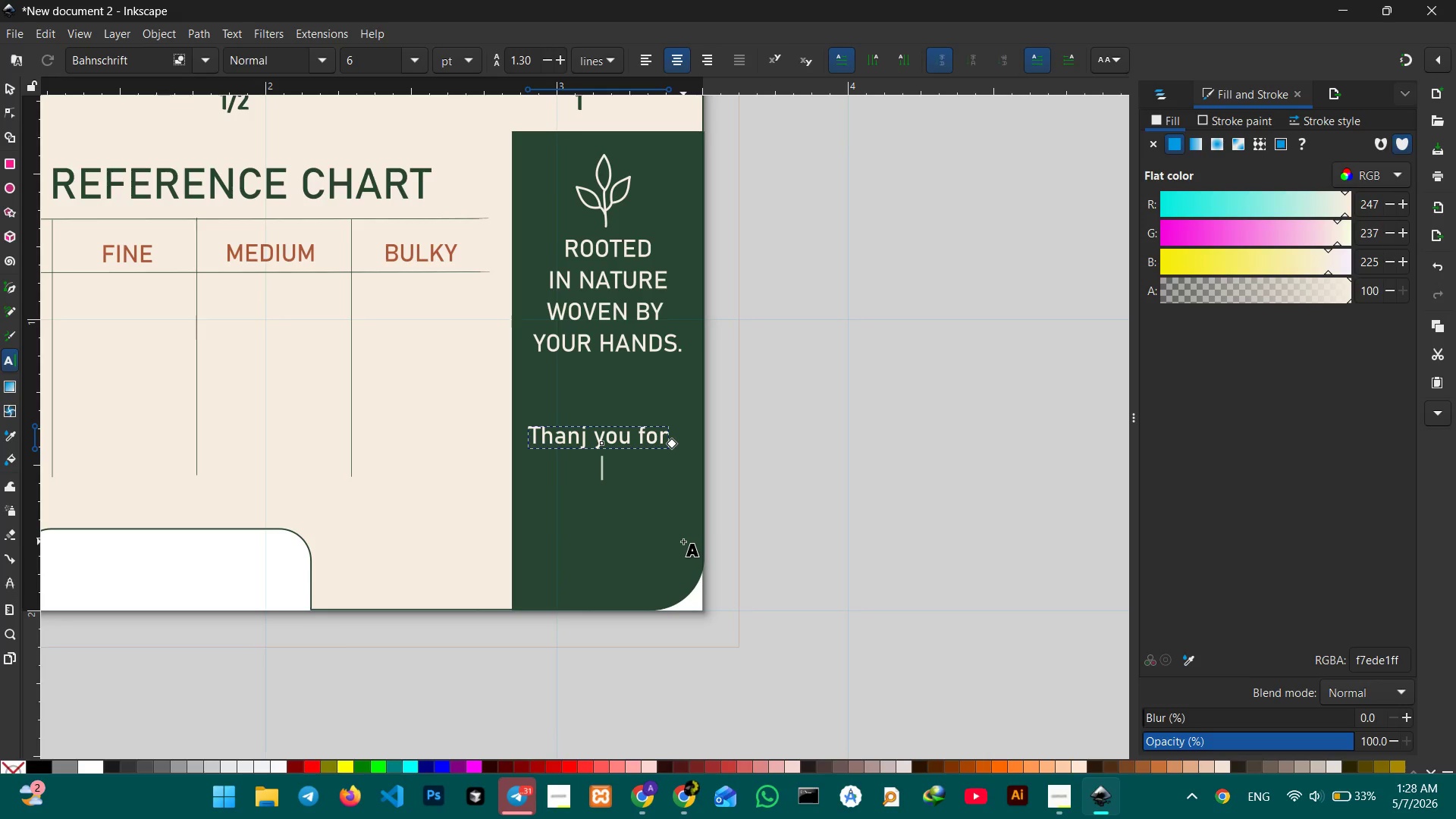 
type(supporting small,)
 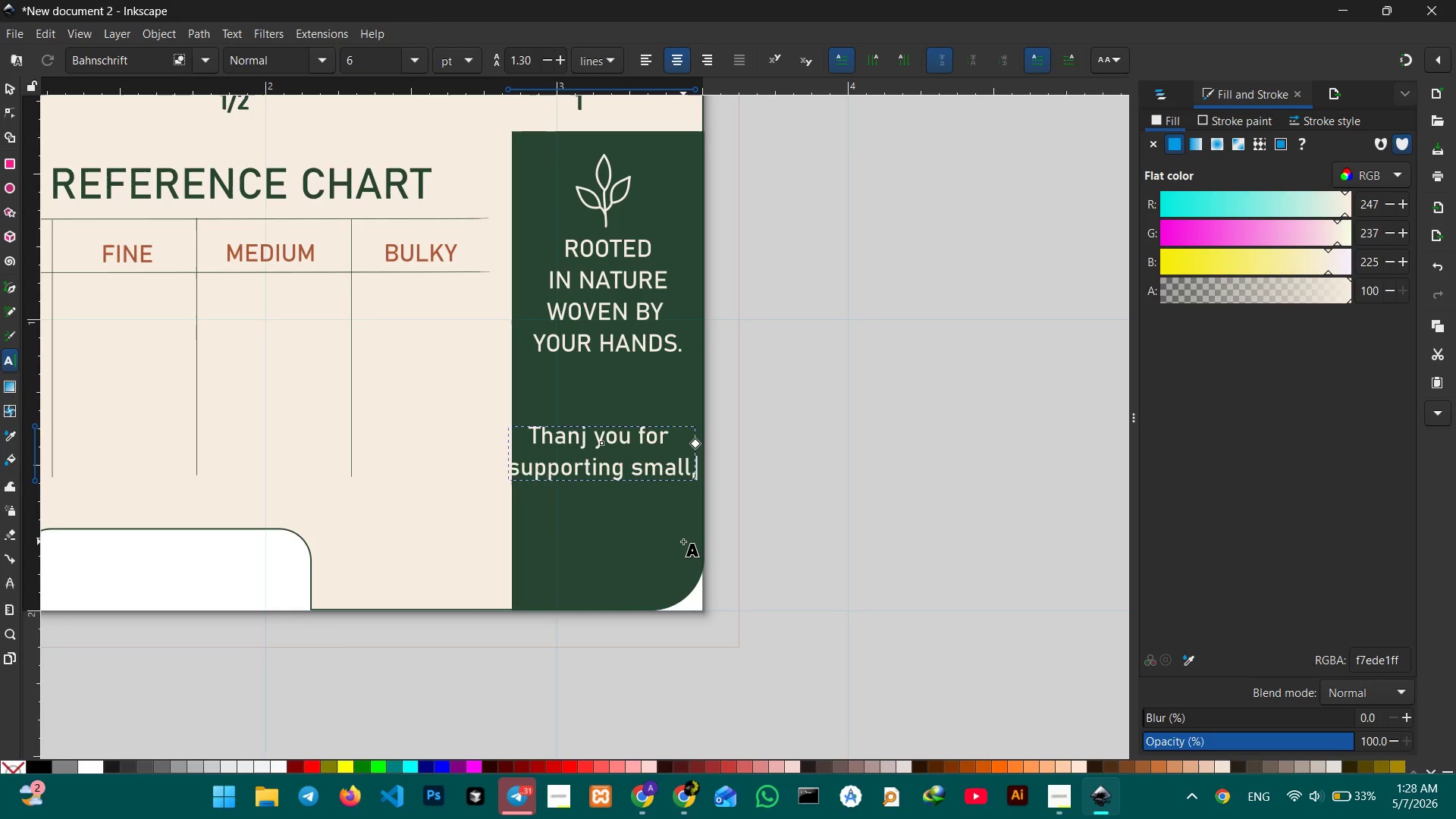 
key(Shift+Enter)
 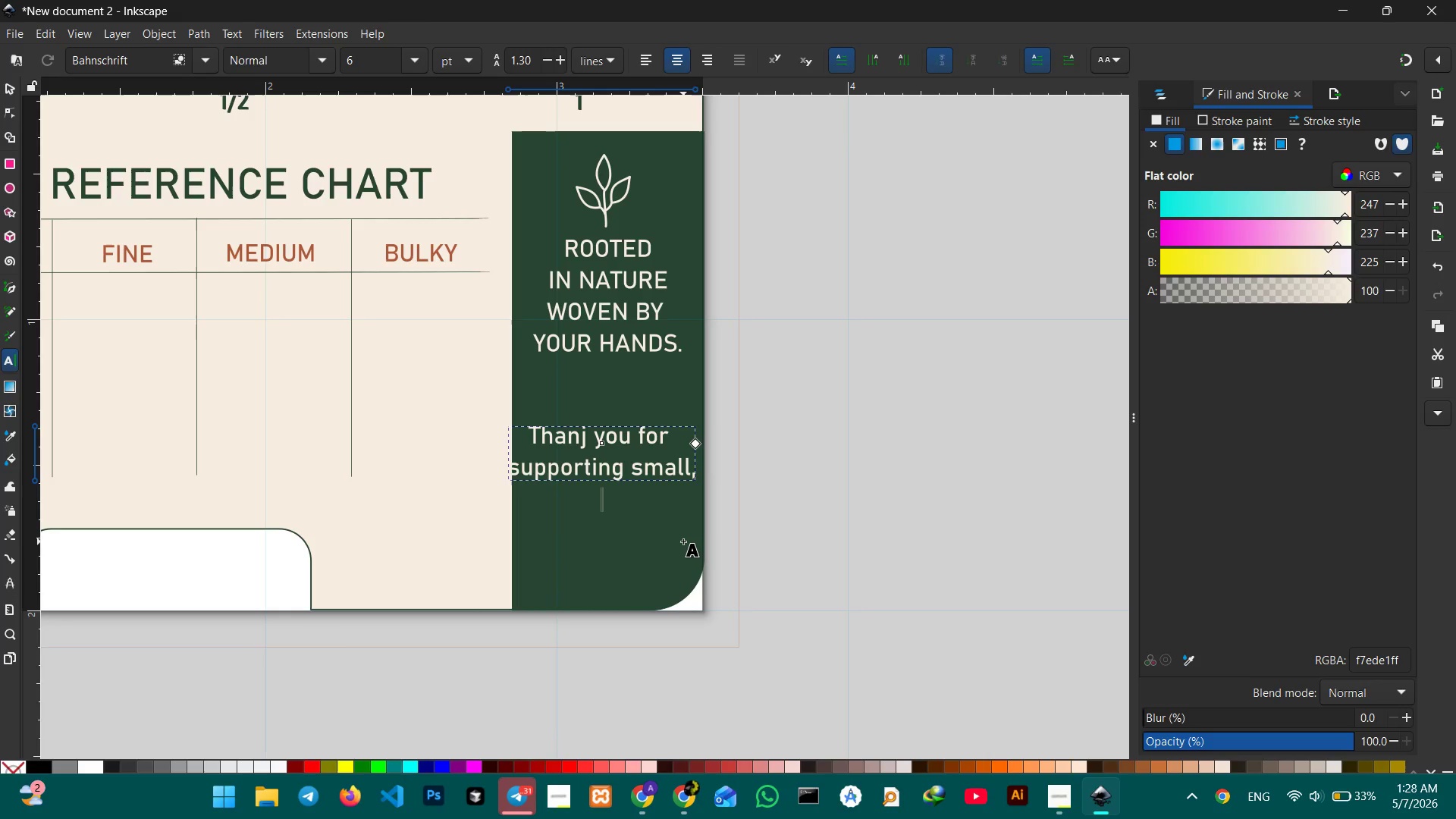 
type(mindful making.)
 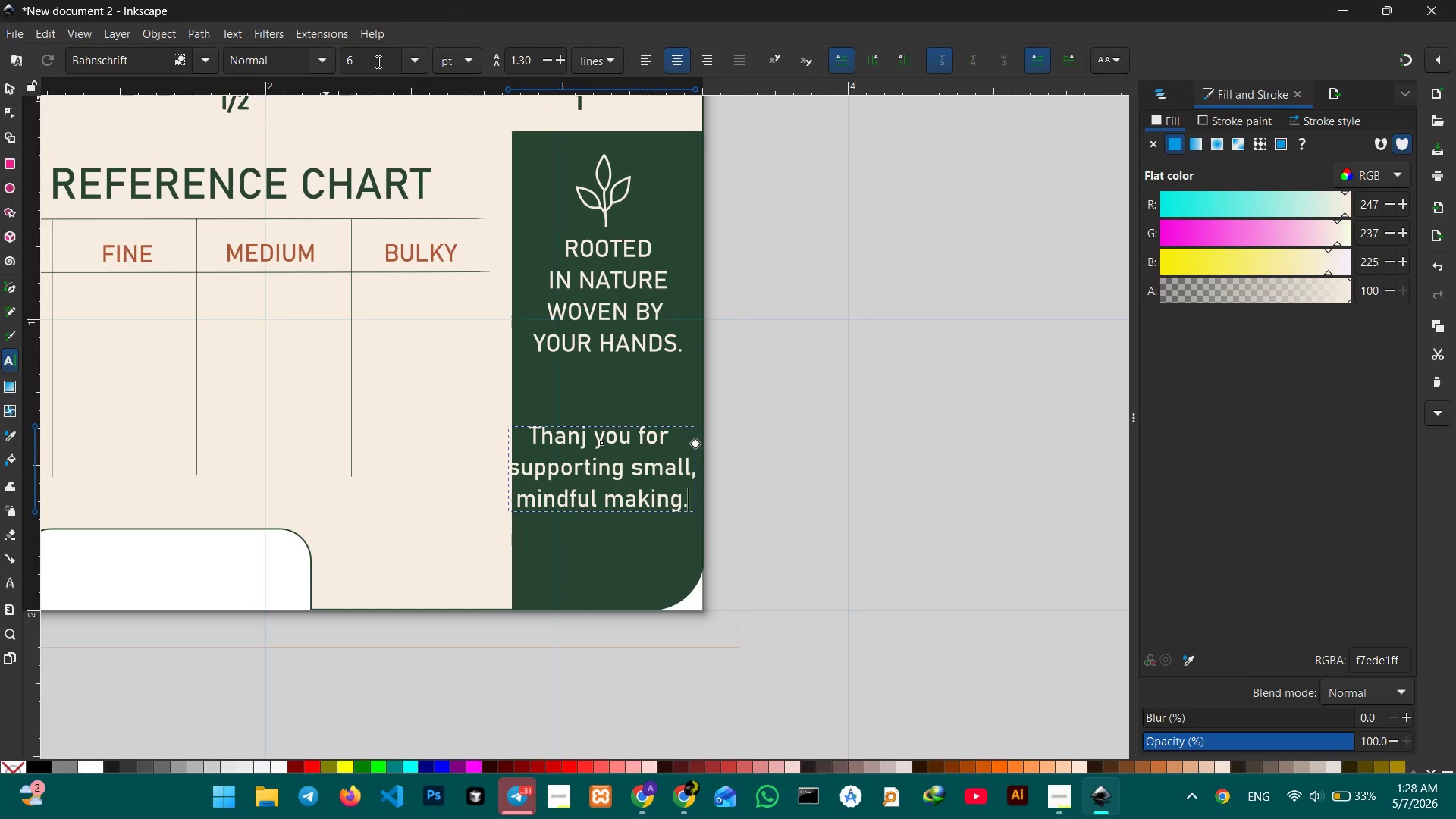 
left_click([409, 63])
 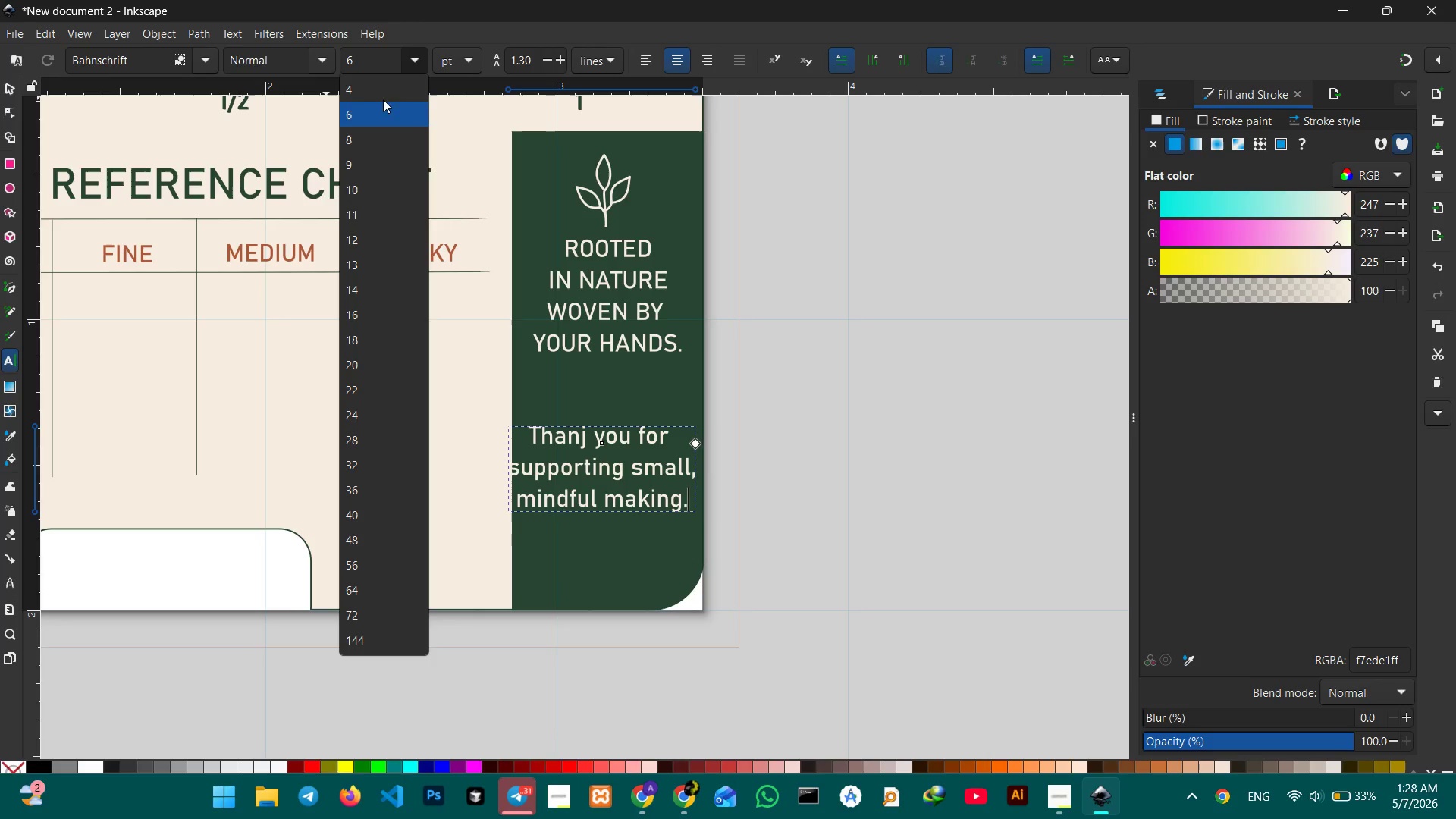 
left_click([391, 86])
 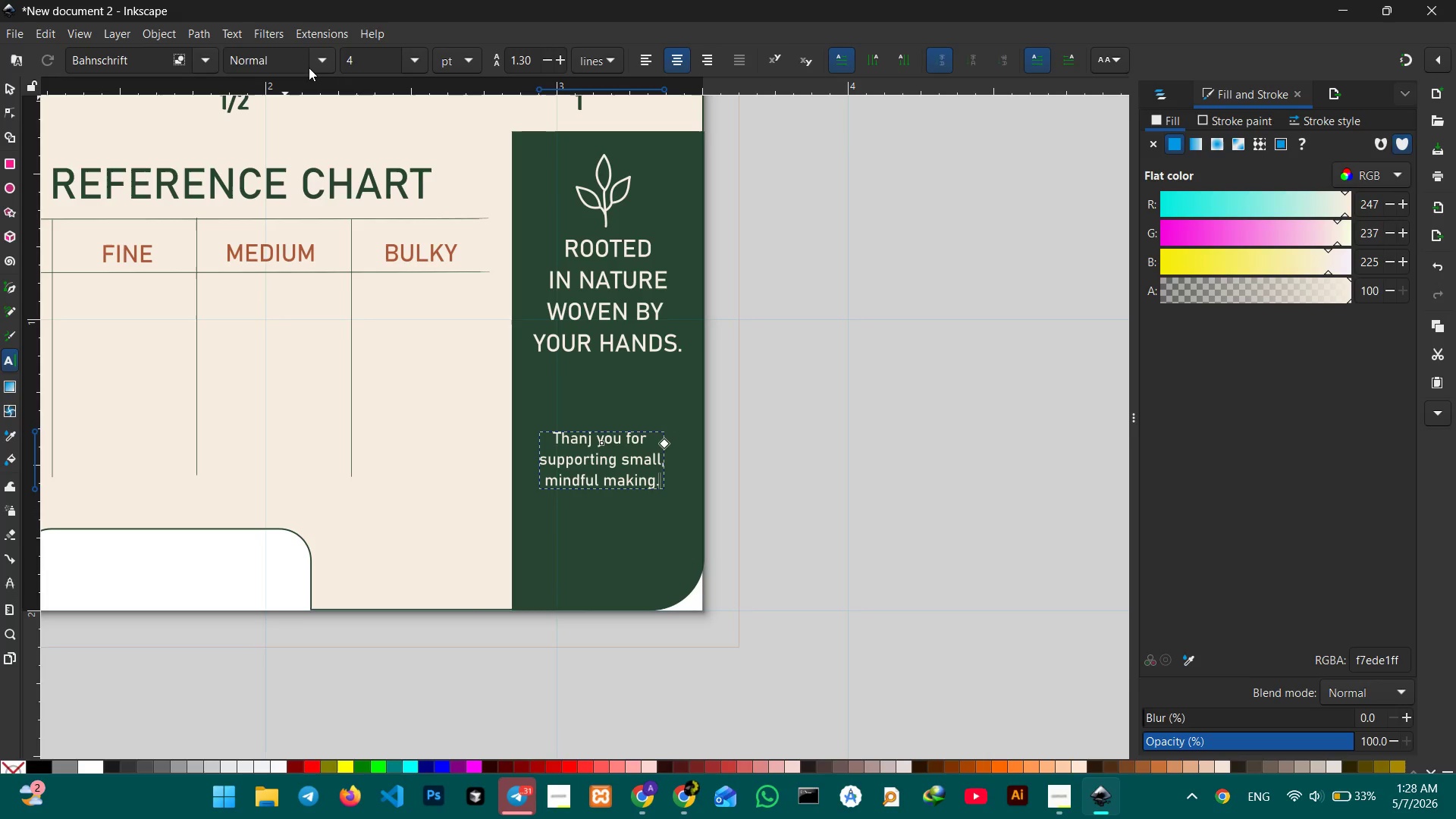 
left_click([334, 58])
 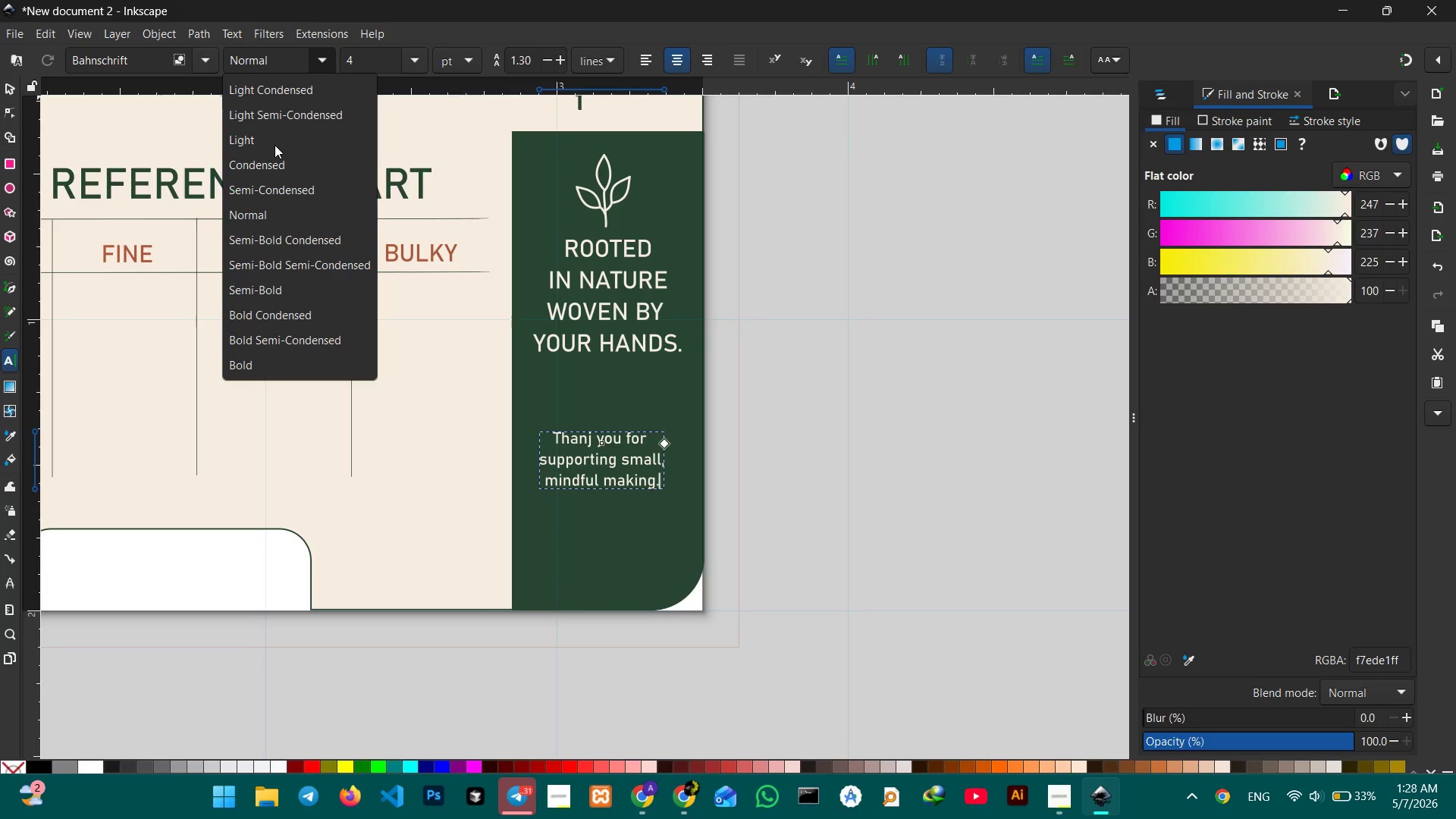 
left_click([275, 136])
 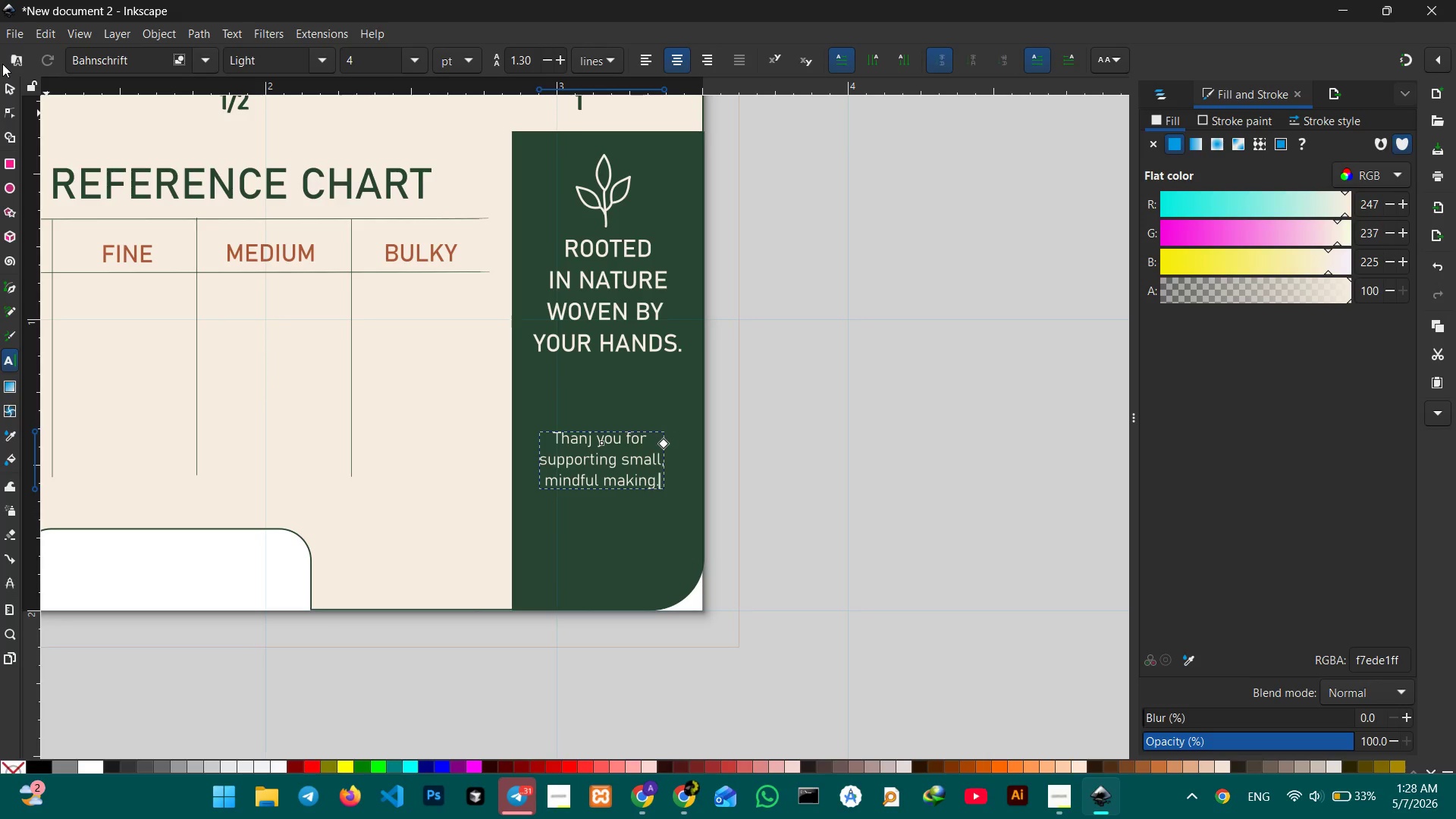 
left_click([6, 96])
 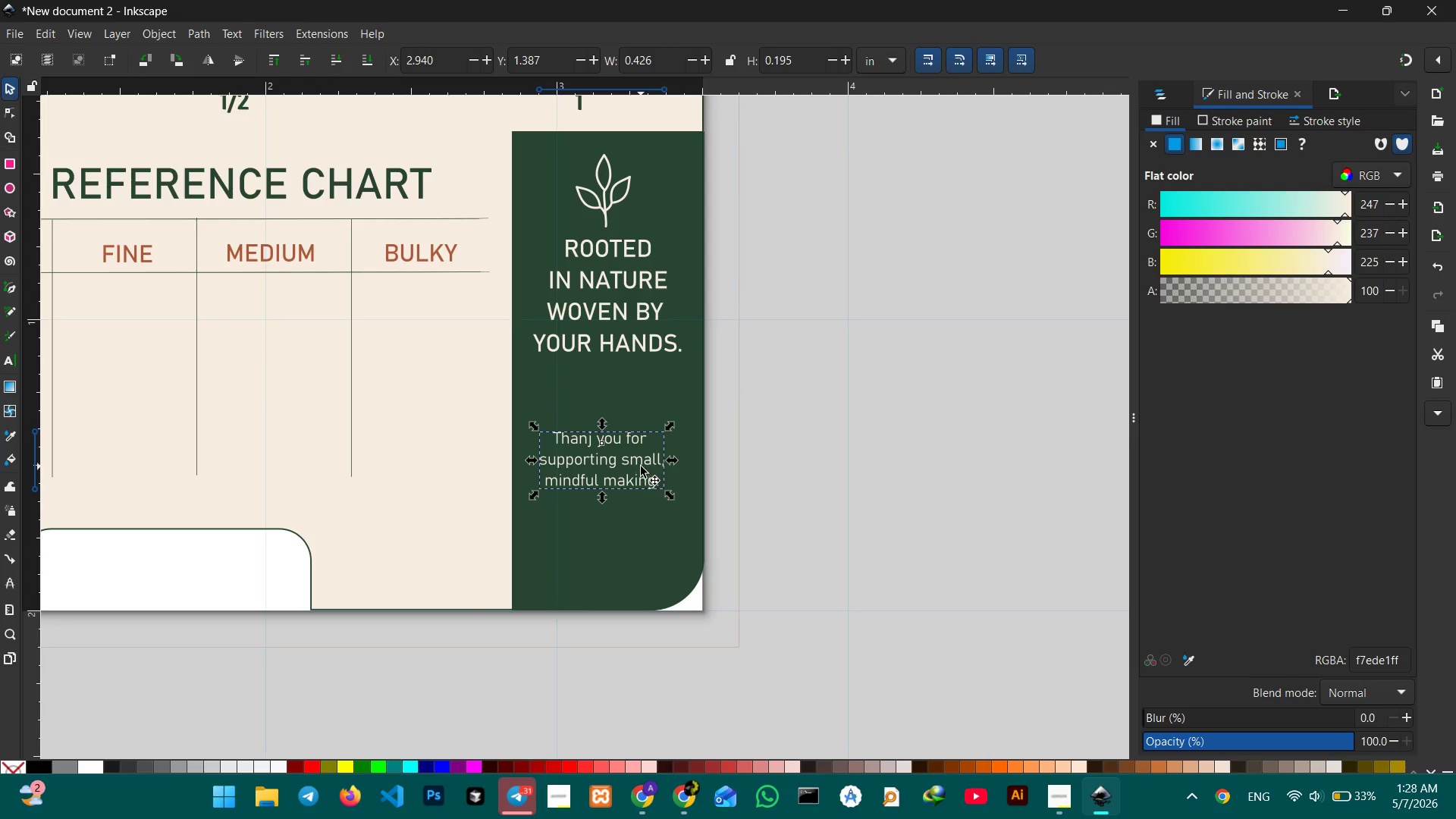 
left_click_drag(start_coordinate=[637, 463], to_coordinate=[644, 498])
 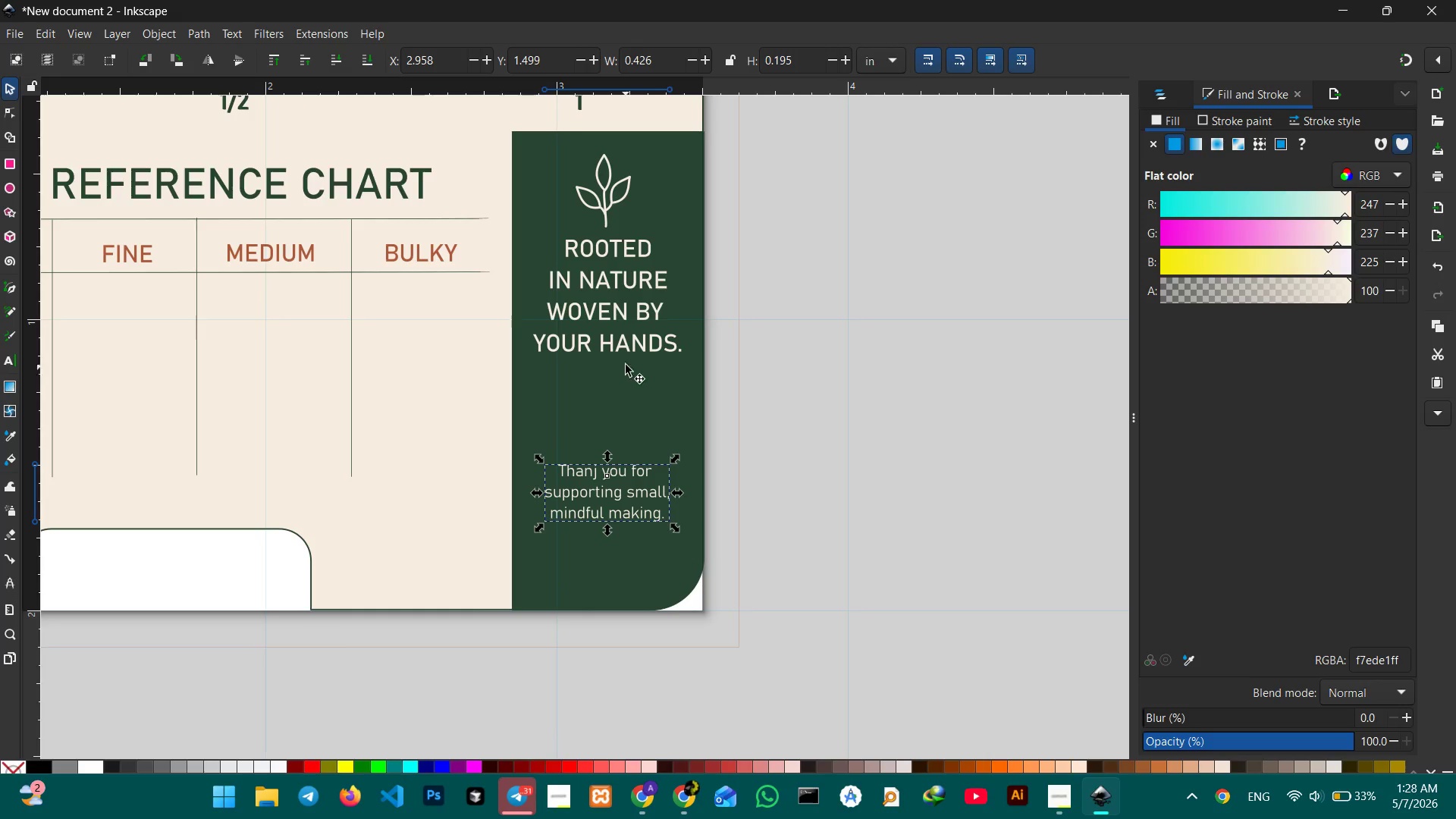 
left_click([623, 344])
 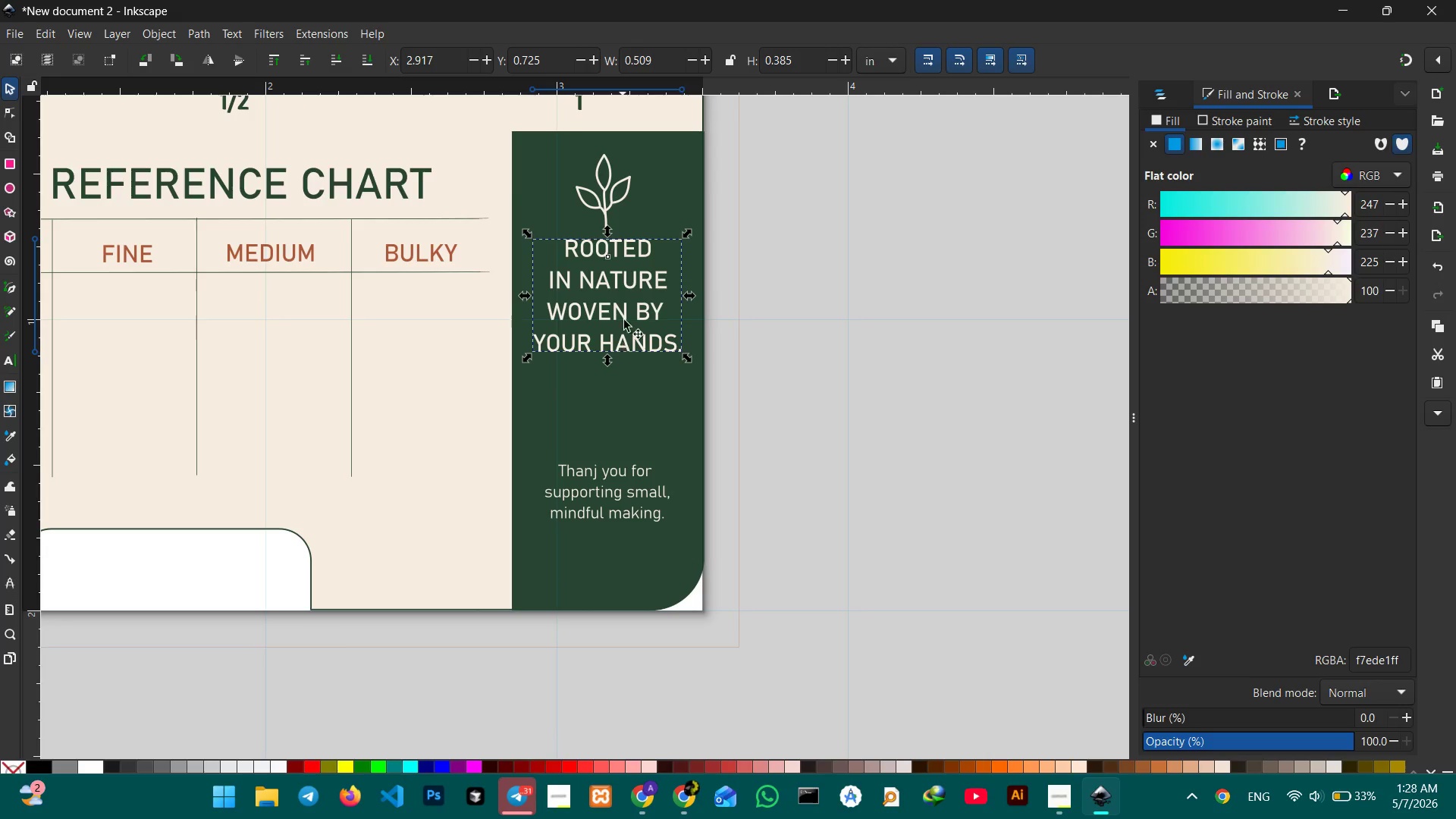 
hold_key(key=ControlLeft, duration=2.25)
left_click([617, 202])
 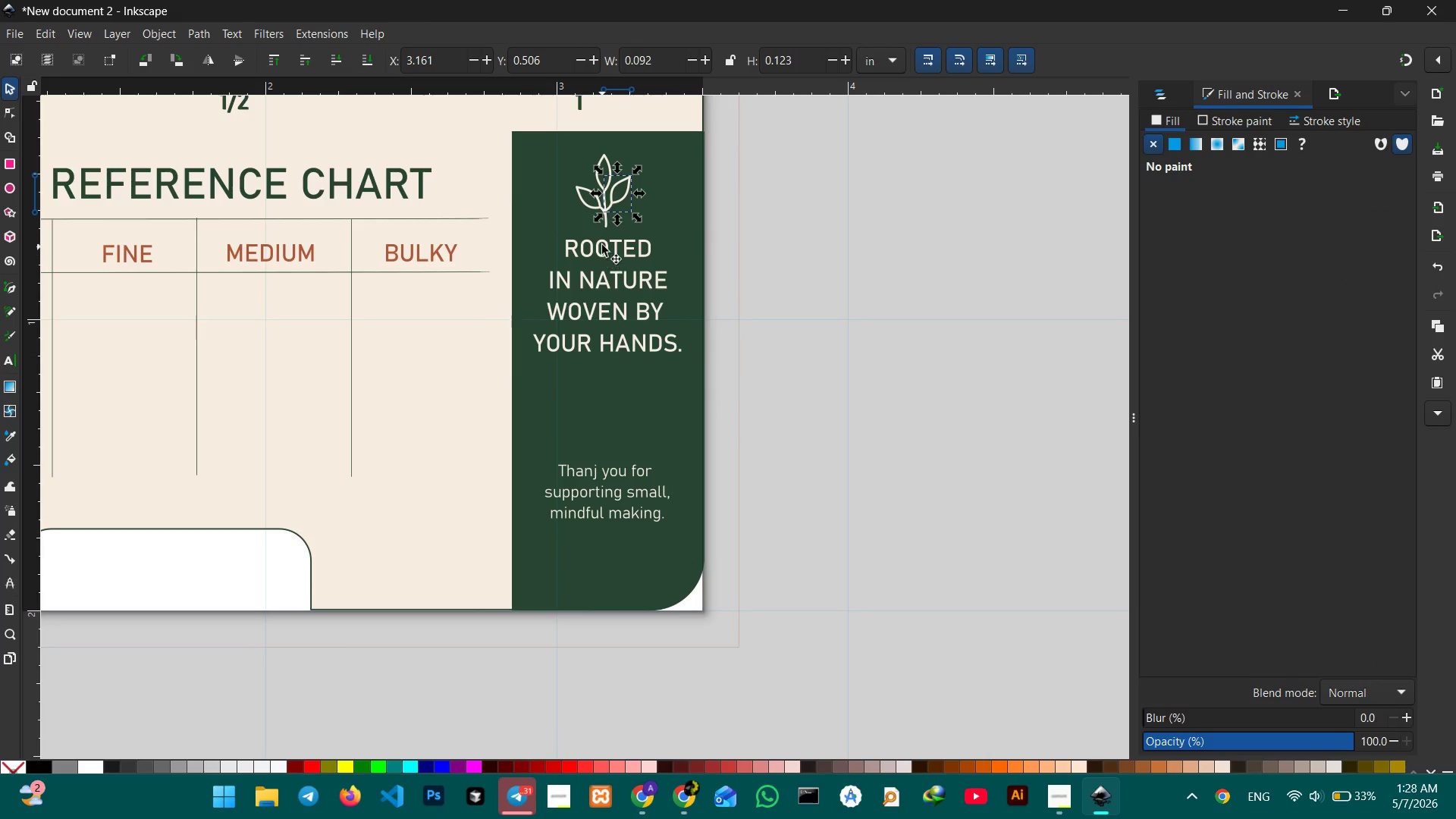 
left_click([777, 224])
 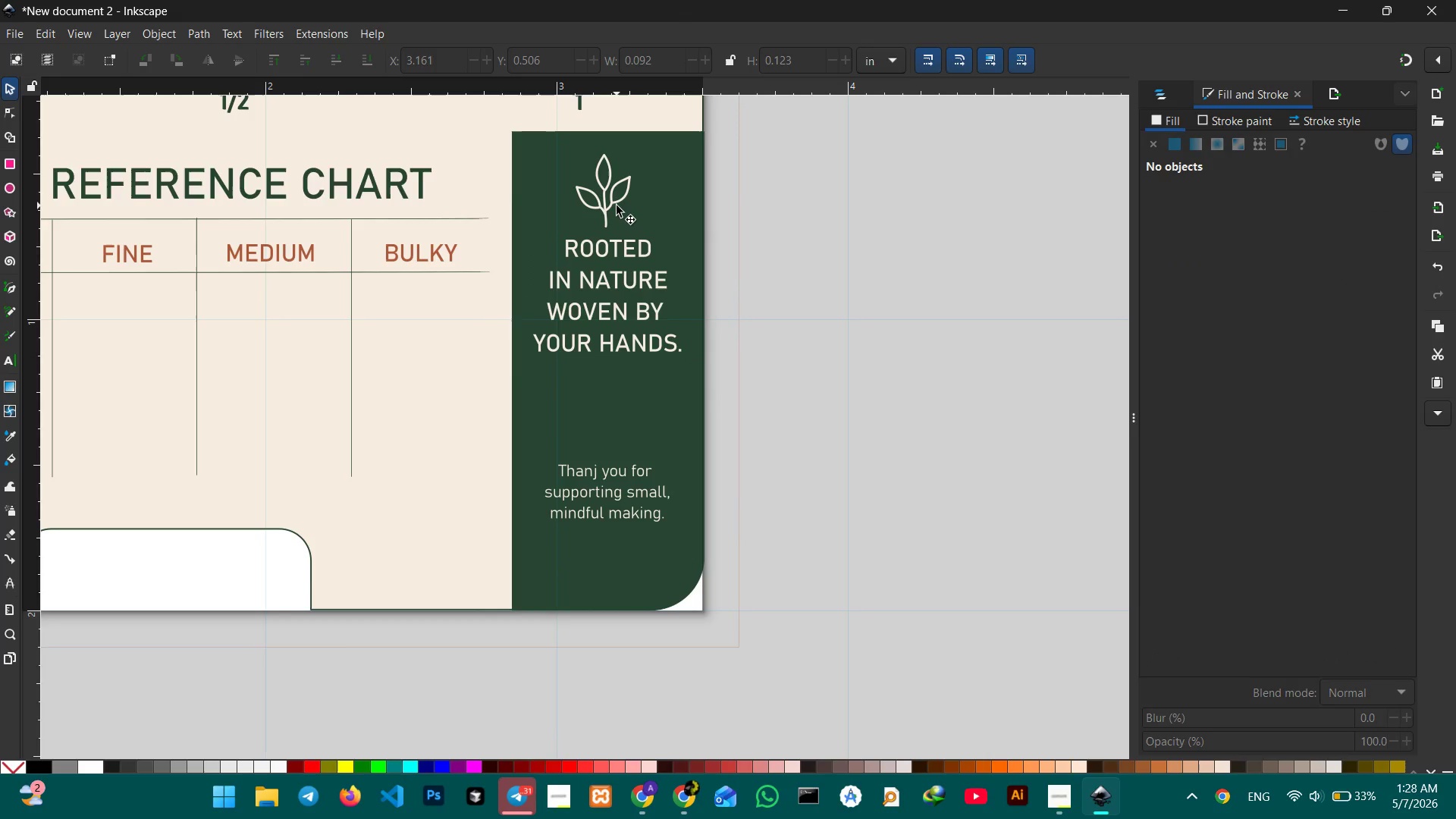 
left_click([617, 206])
 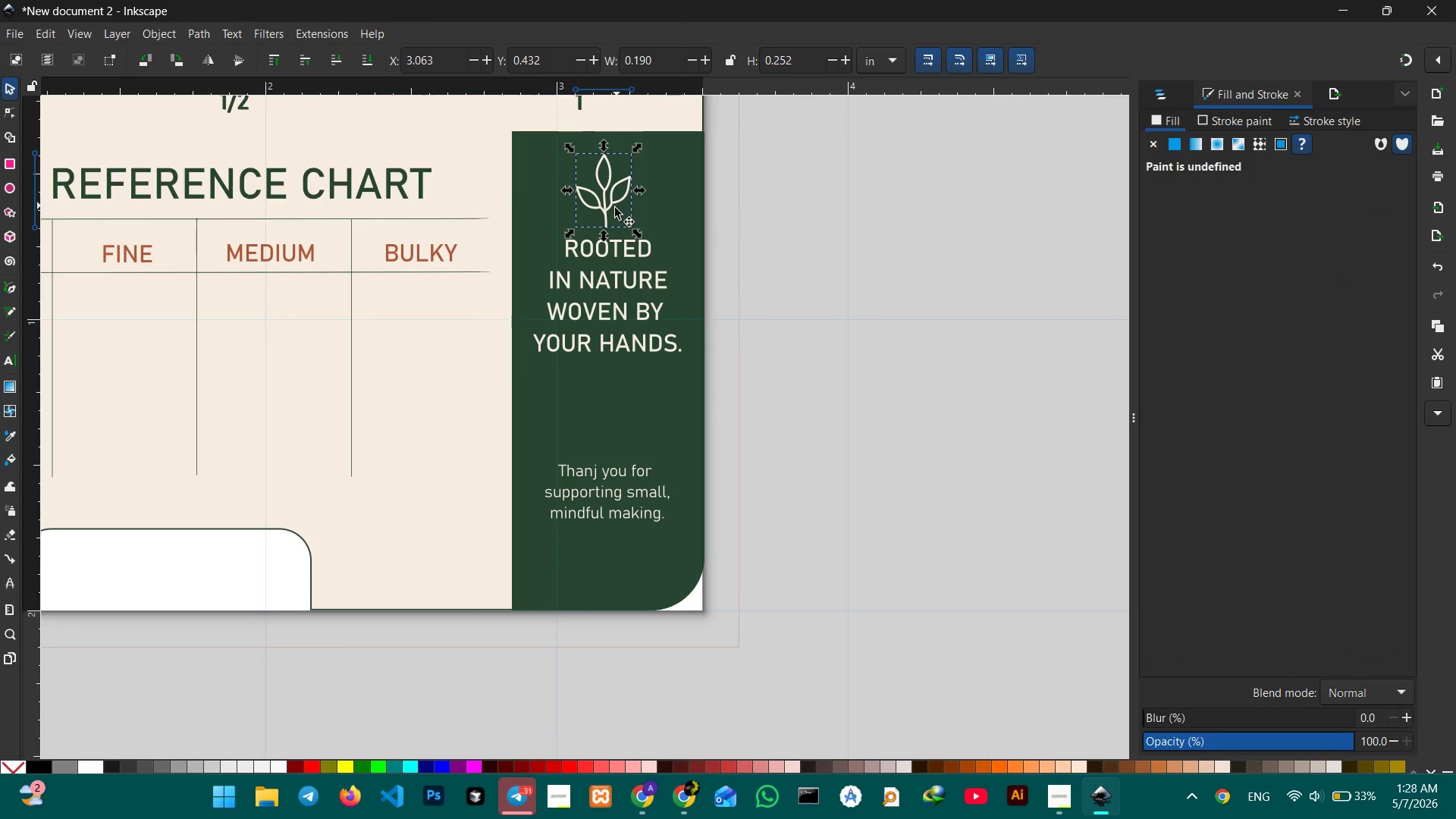 
hold_key(key=ShiftLeft, duration=1.31)
left_click([621, 277])
 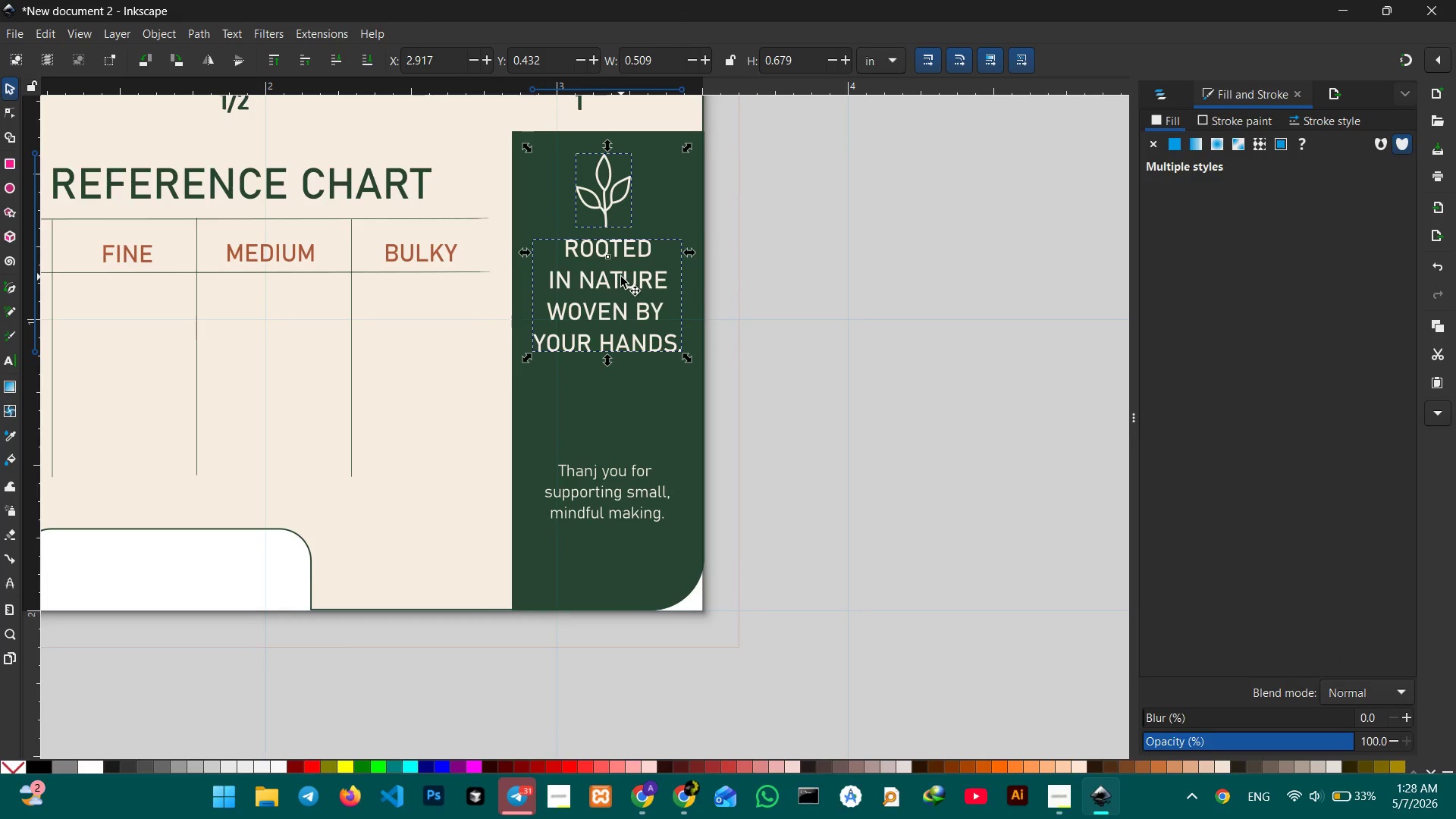 
left_click_drag(start_coordinate=[621, 277], to_coordinate=[624, 325])
 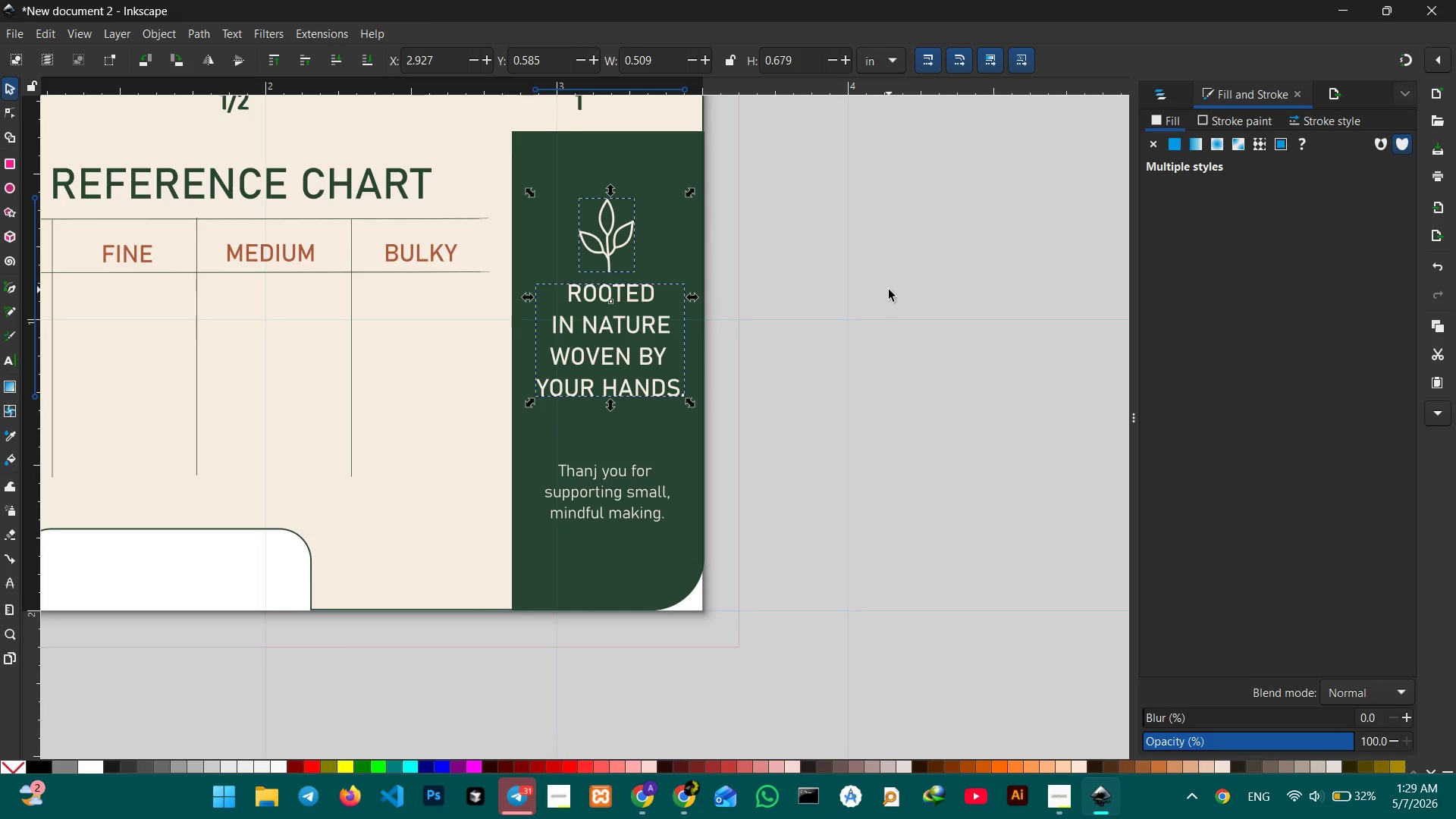 
left_click([889, 290])
 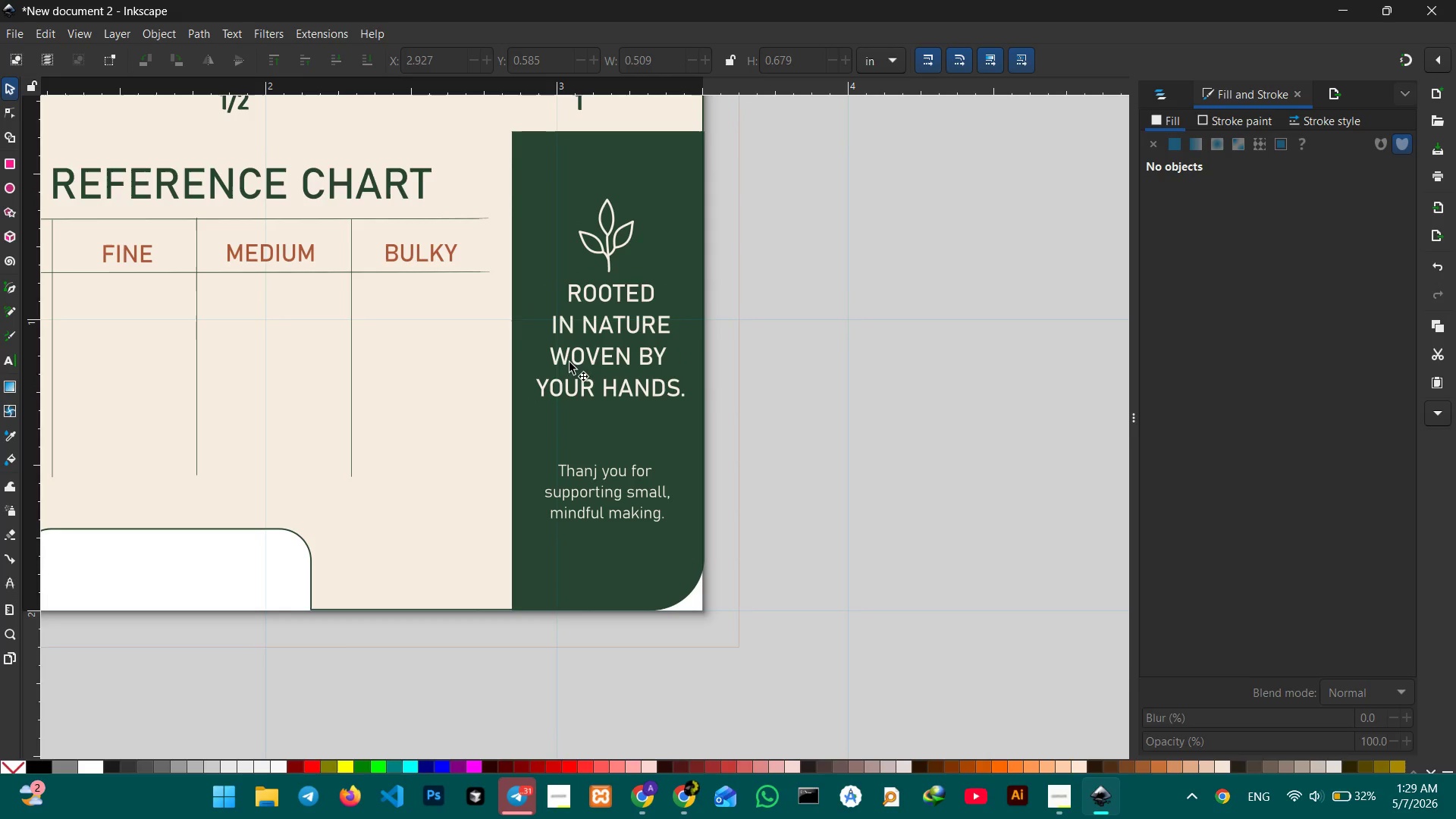 
hold_key(key=Space, duration=1.09)
 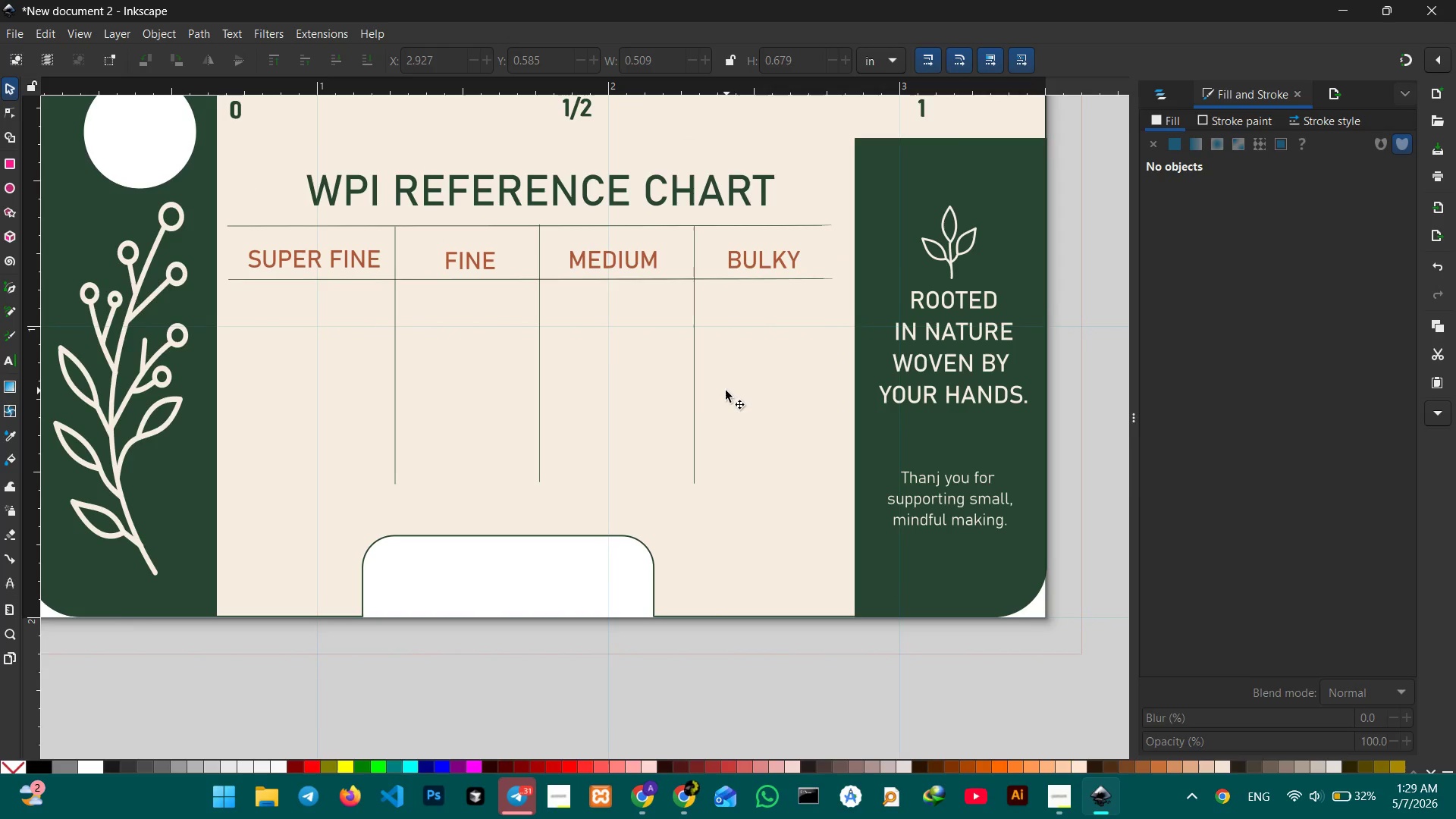 
left_click_drag(start_coordinate=[394, 385], to_coordinate=[743, 392])
 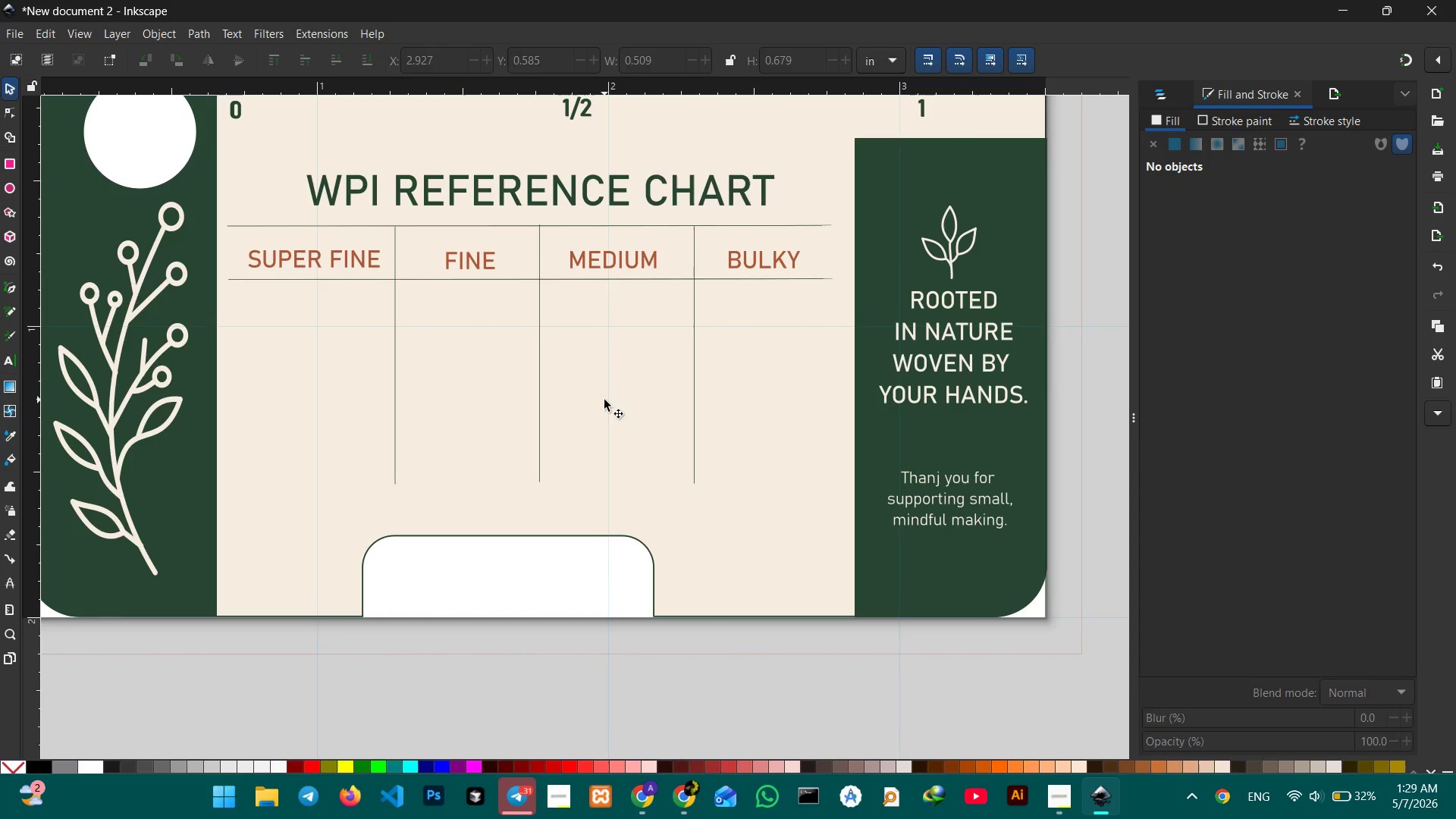 
scroll: coordinate [576, 331], scroll_direction: none, amount: 0.0
 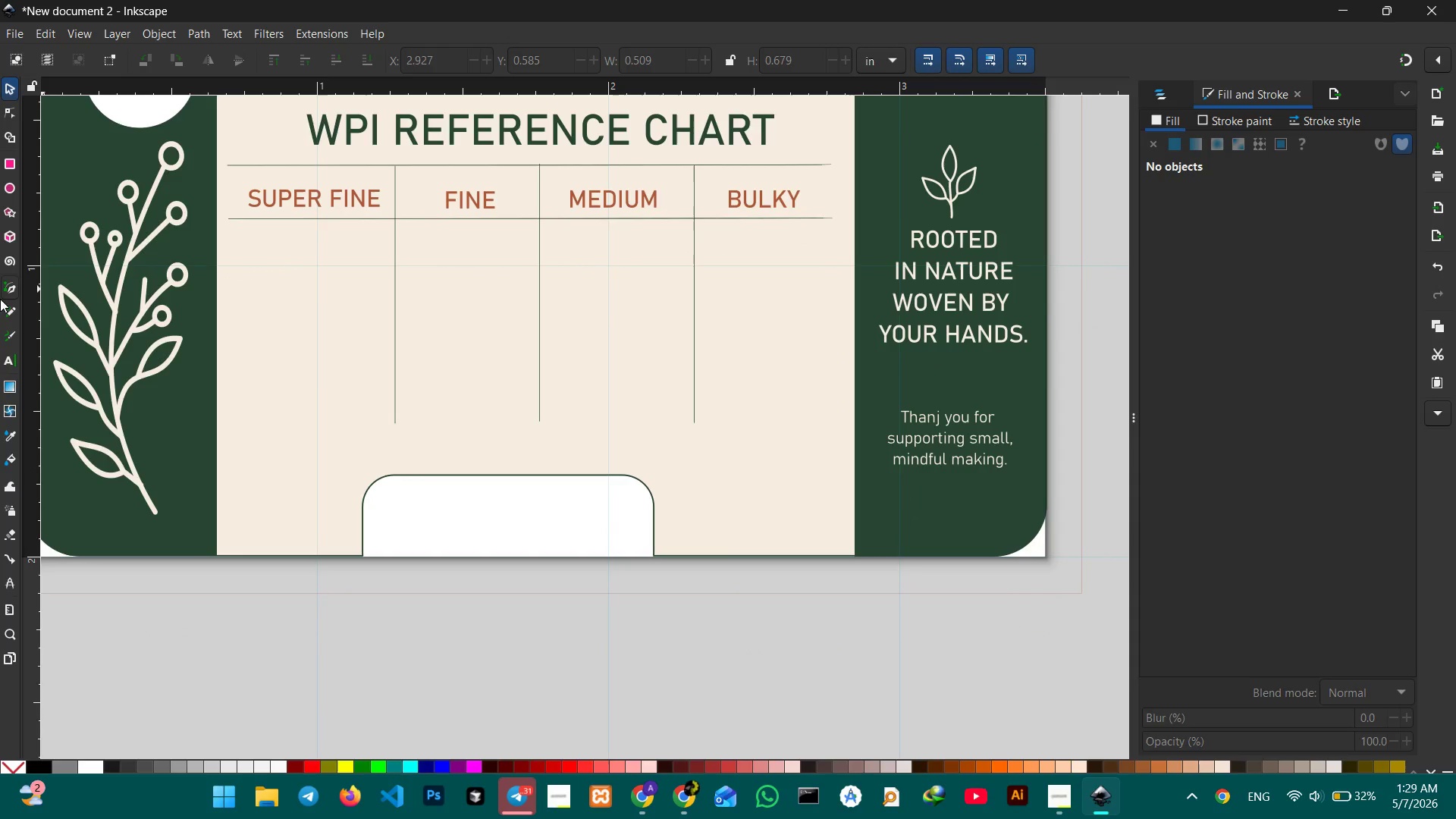 
left_click([6, 291])
 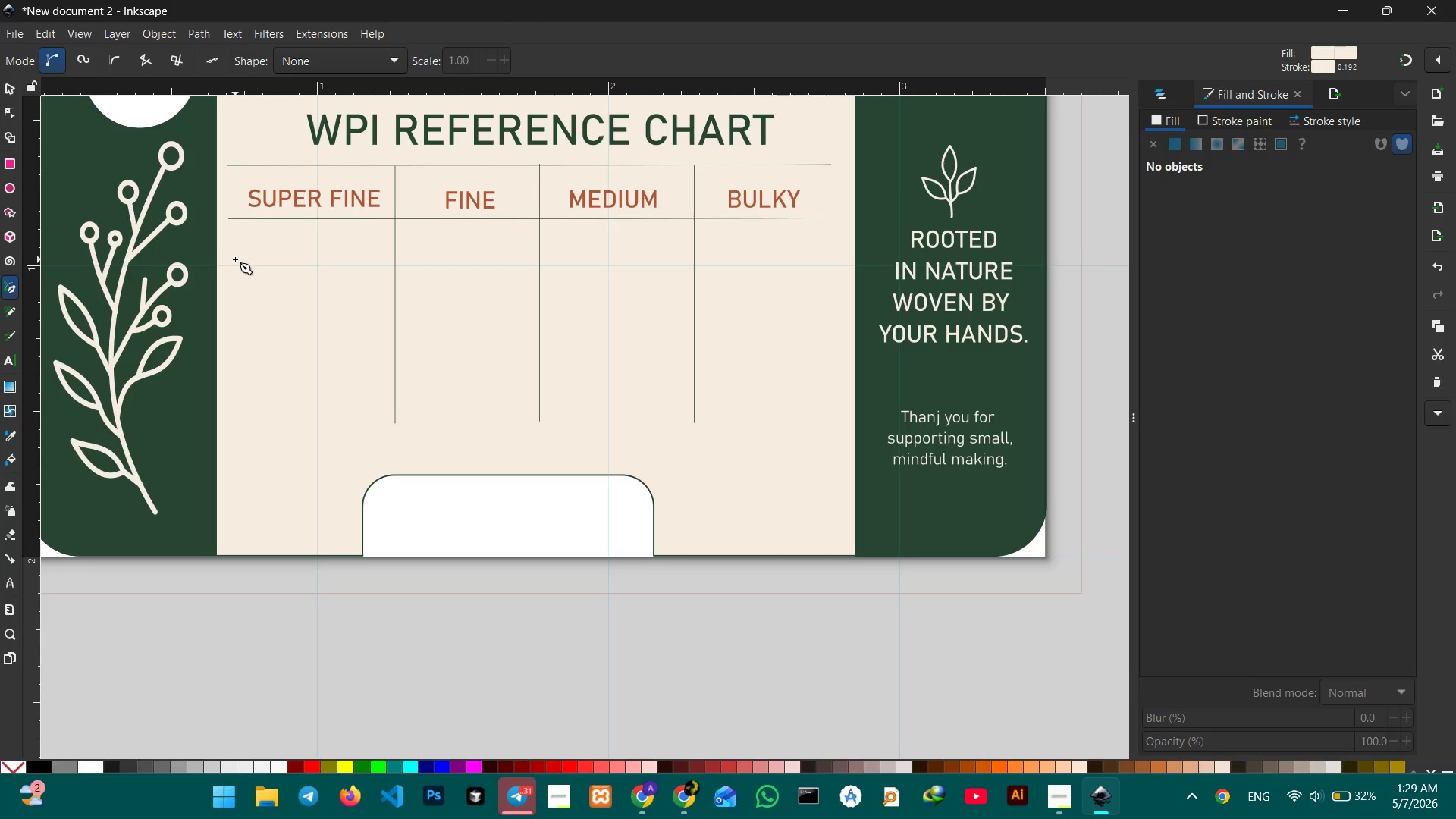 
left_click([235, 258])
 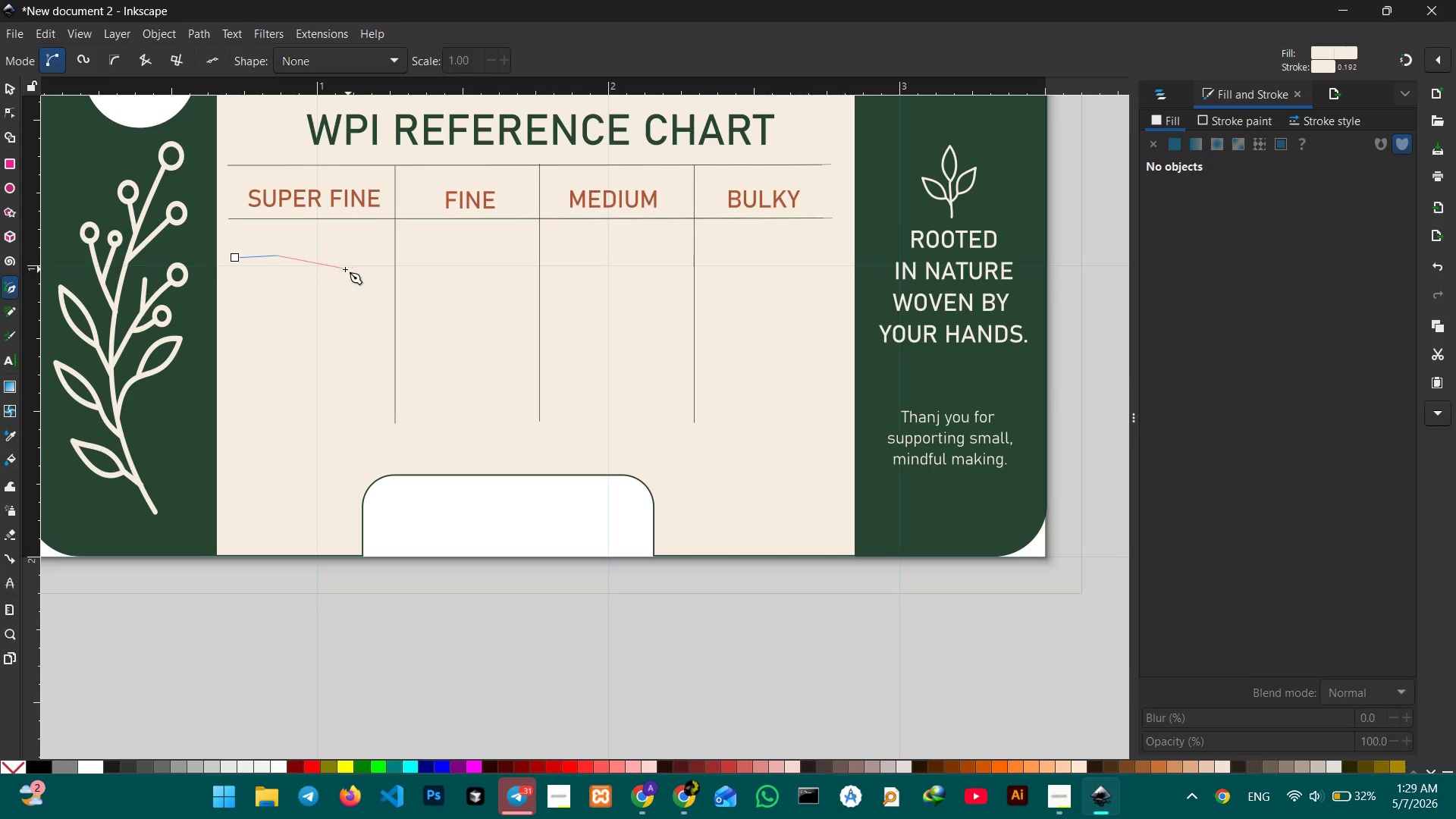 
left_click([326, 268])
 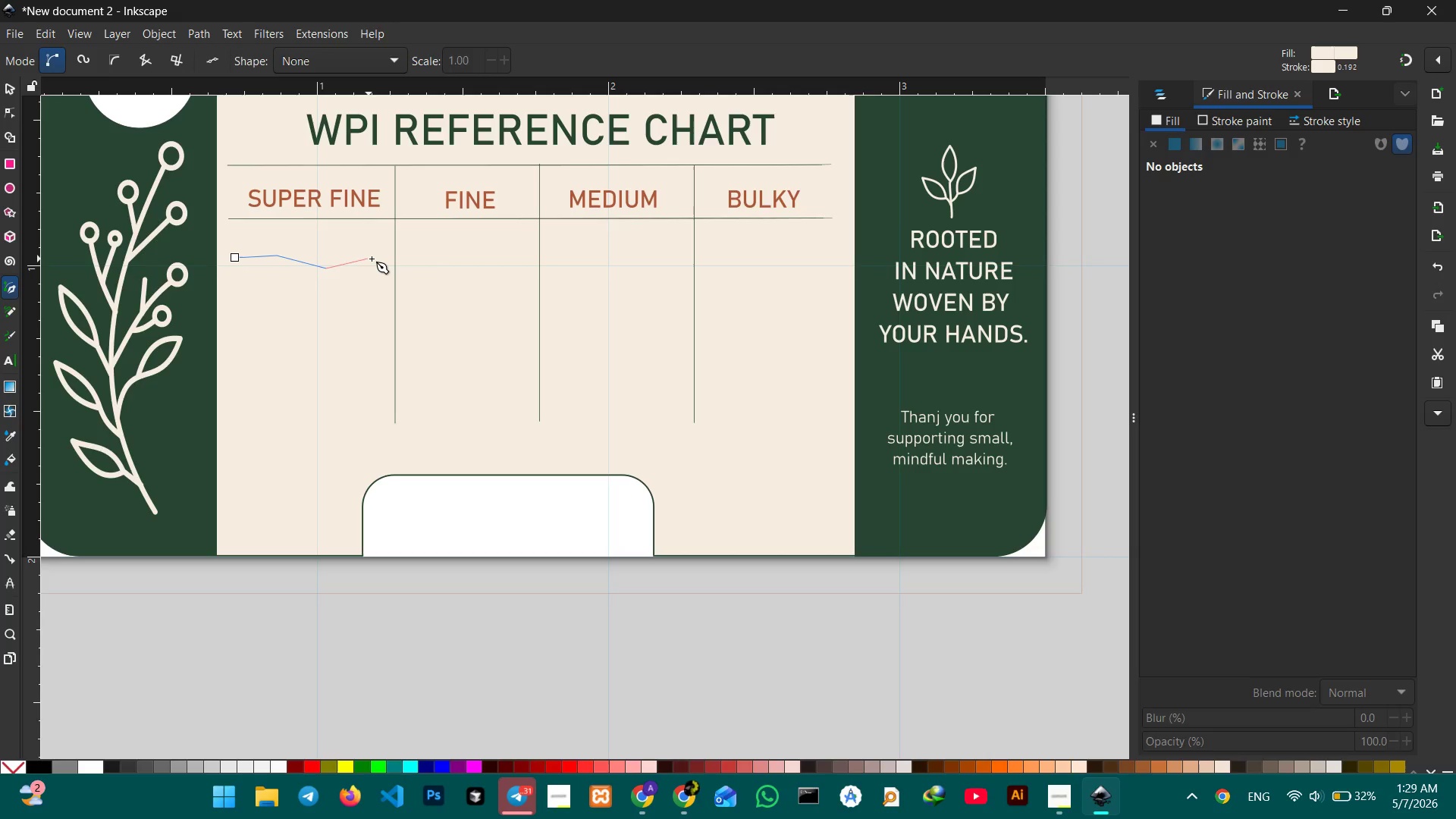 
double_click([372, 259])
 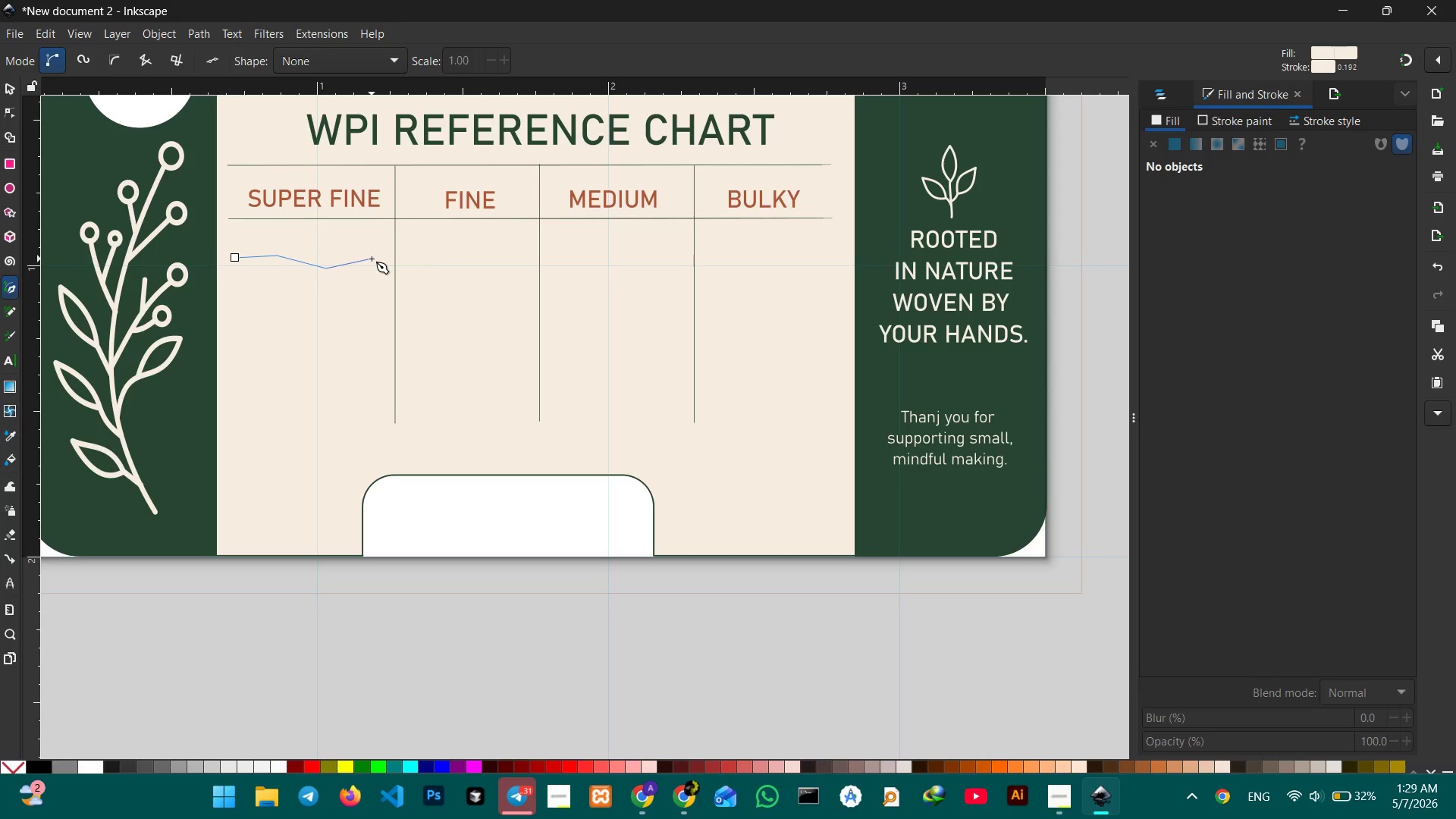 
key(Enter)
 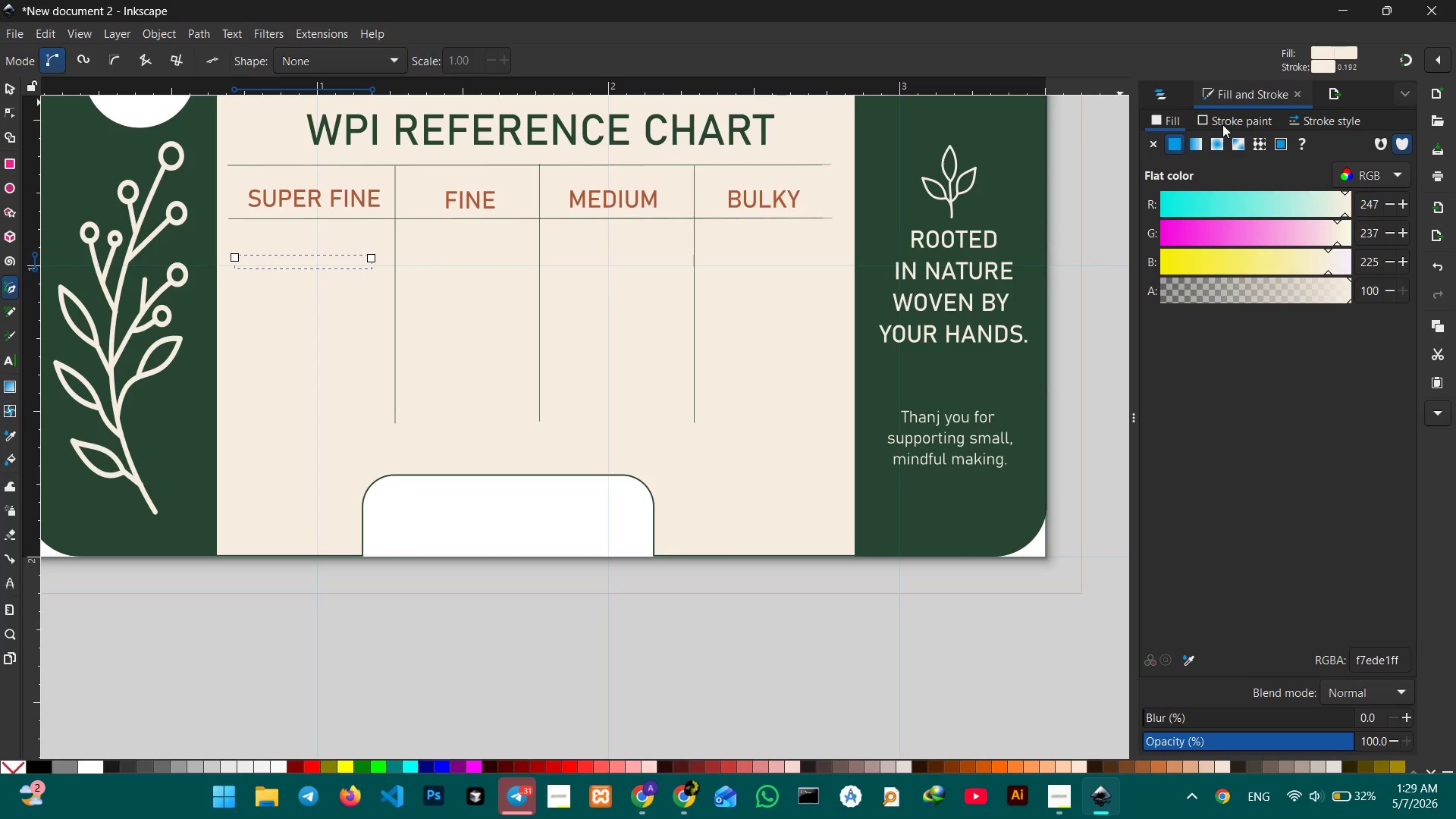 
left_click([1156, 142])
 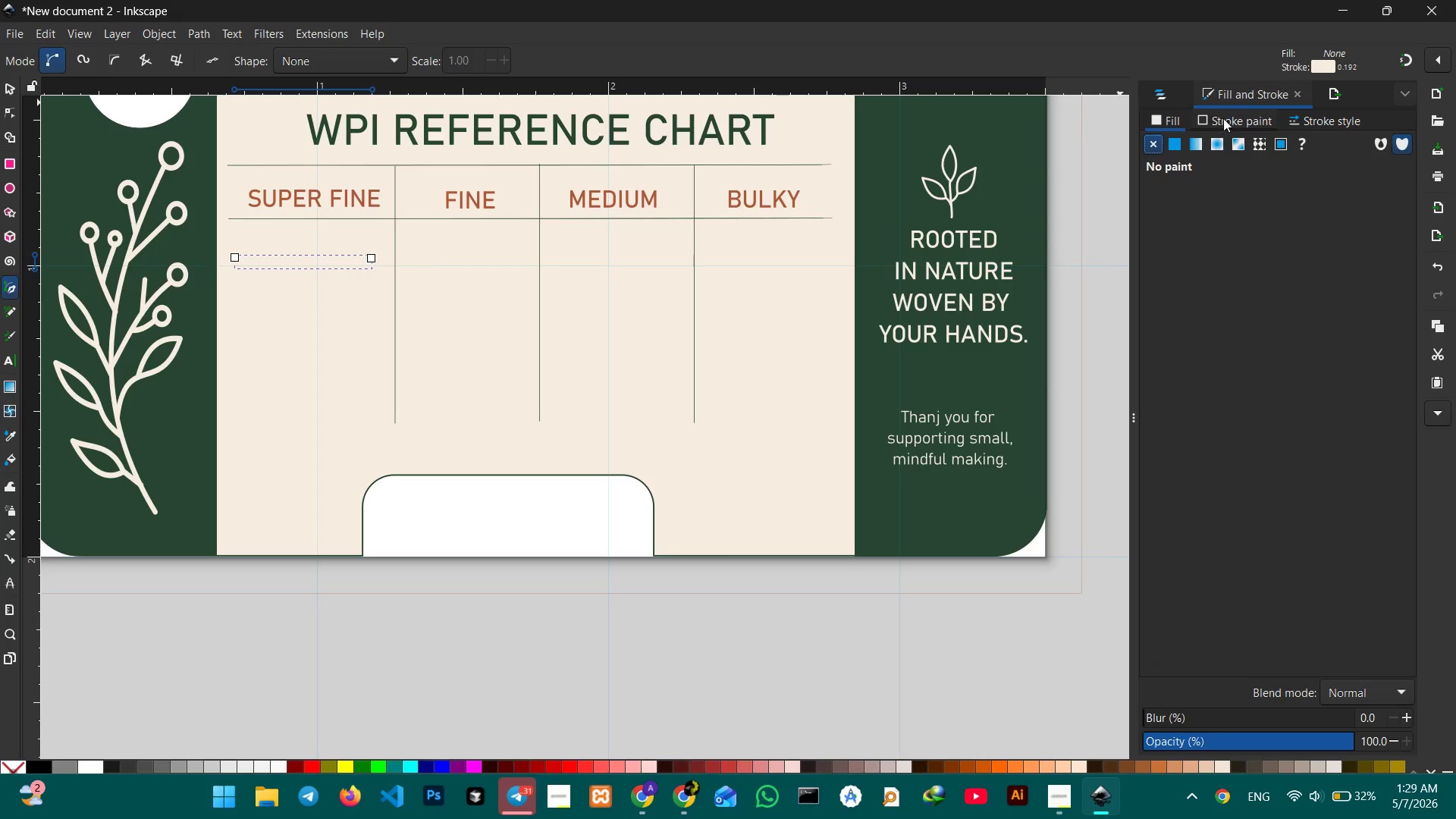 
double_click([1223, 118])
 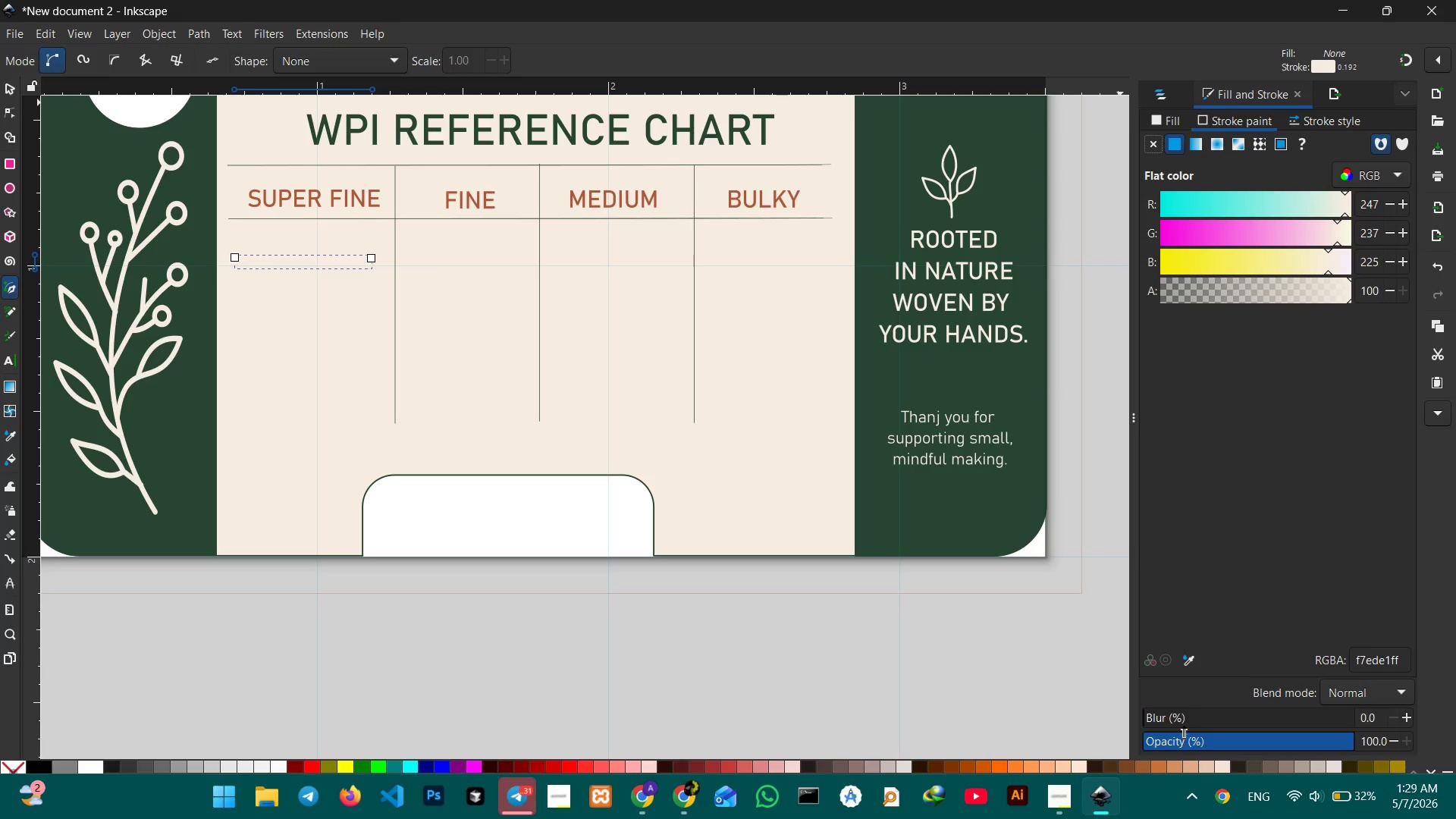 
left_click([1191, 657])
 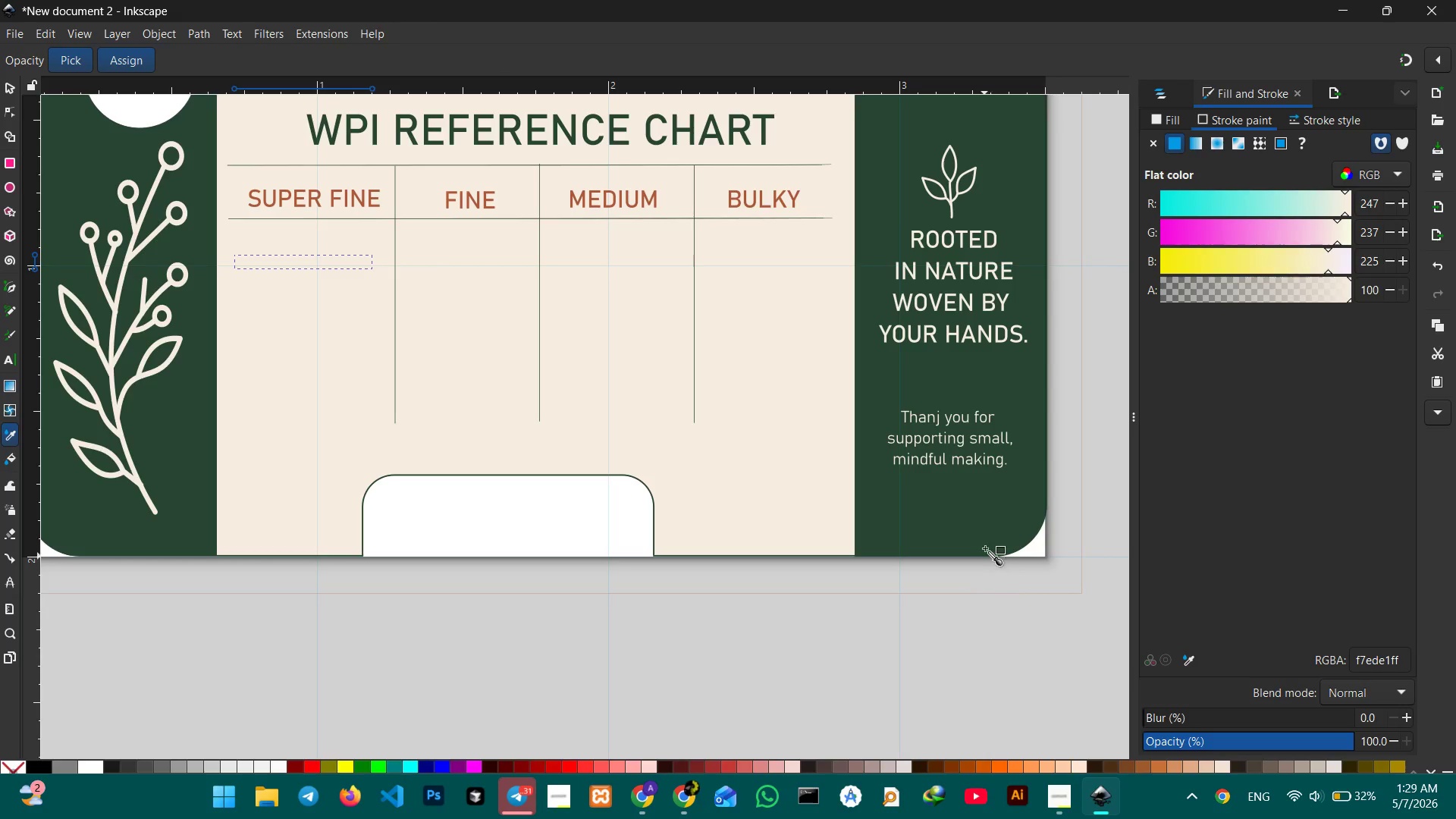 
left_click([988, 538])
 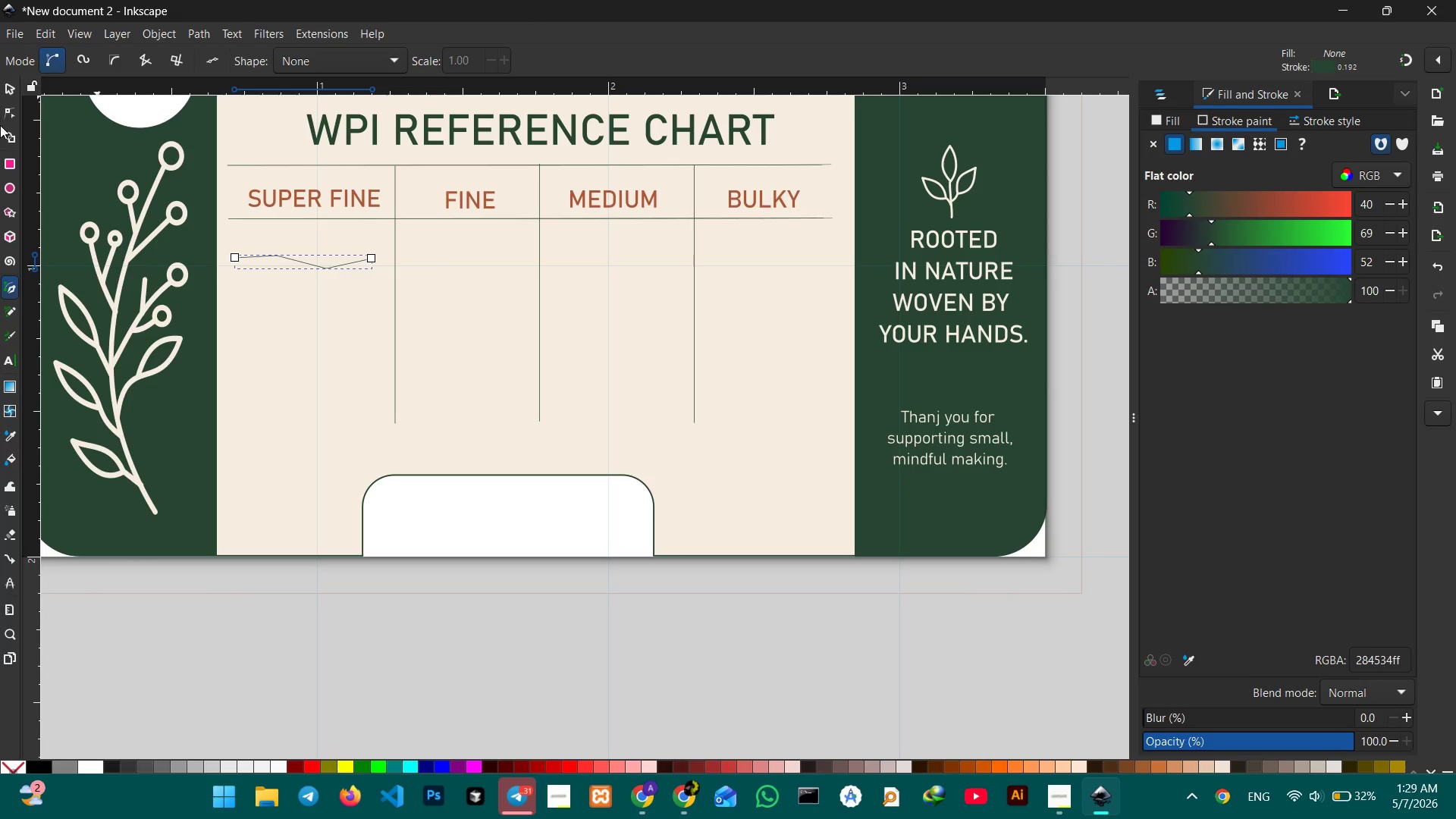 
left_click([8, 93])
 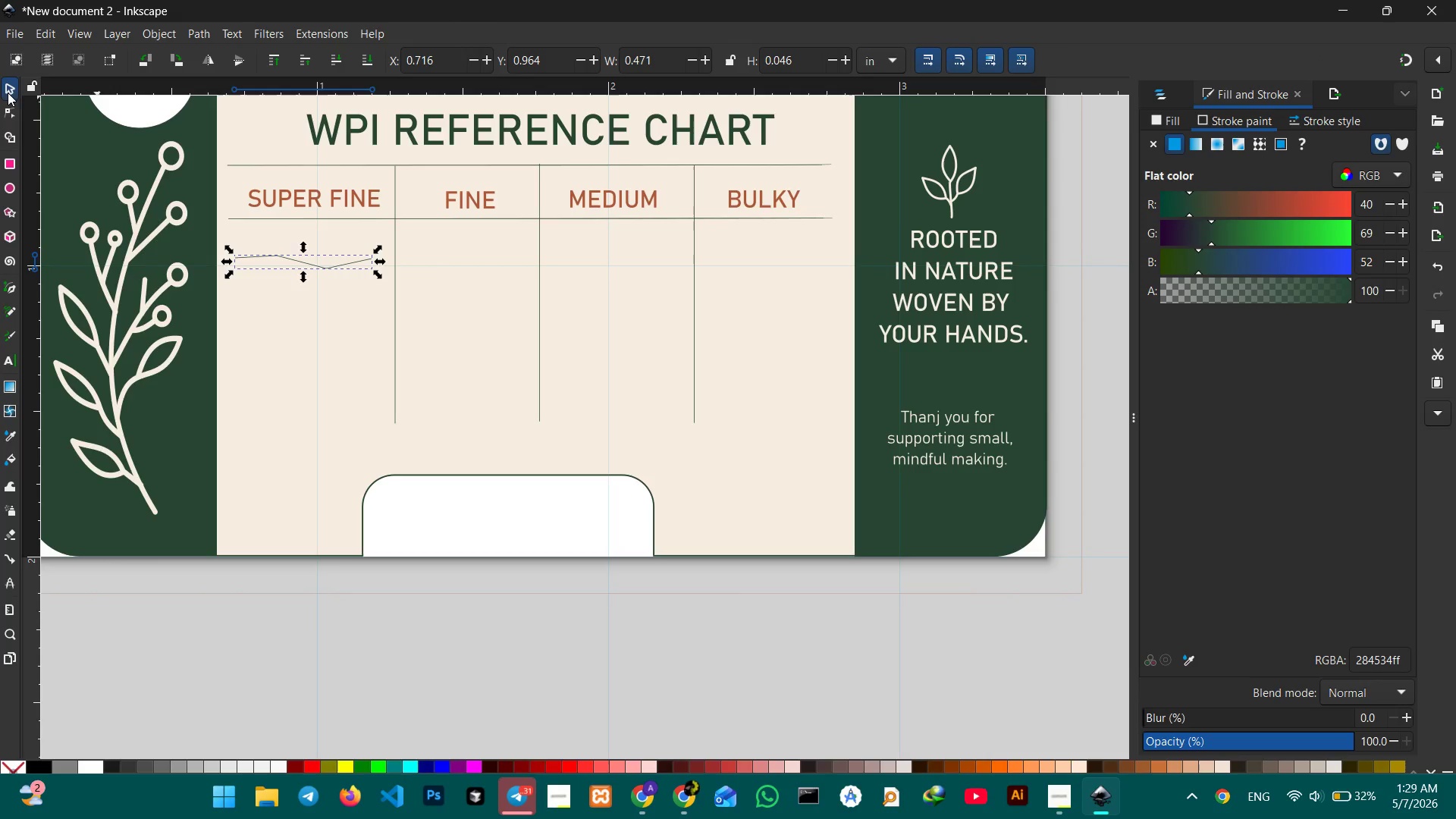 
key(Control+C)
 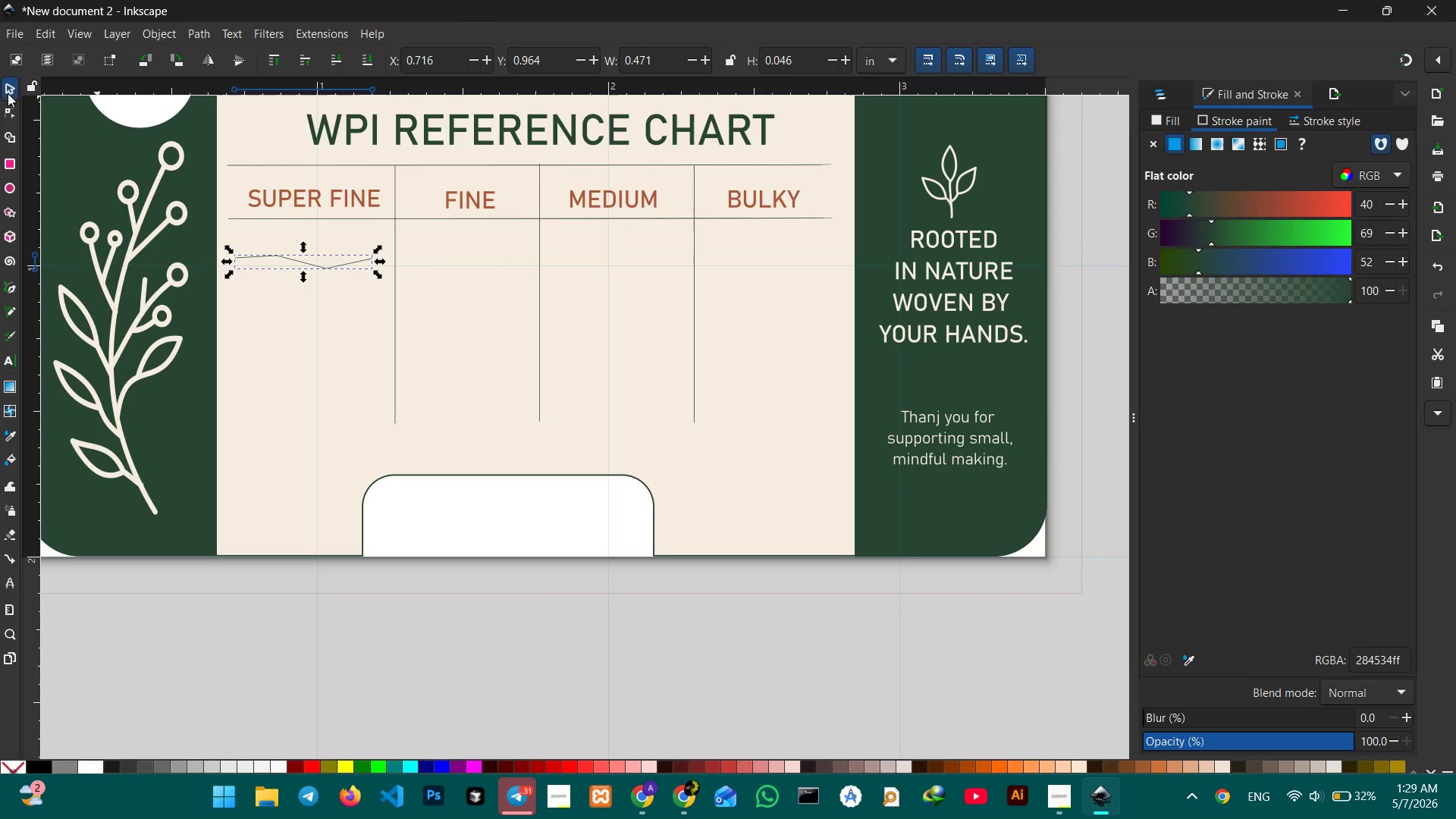 
key(Control+V)
 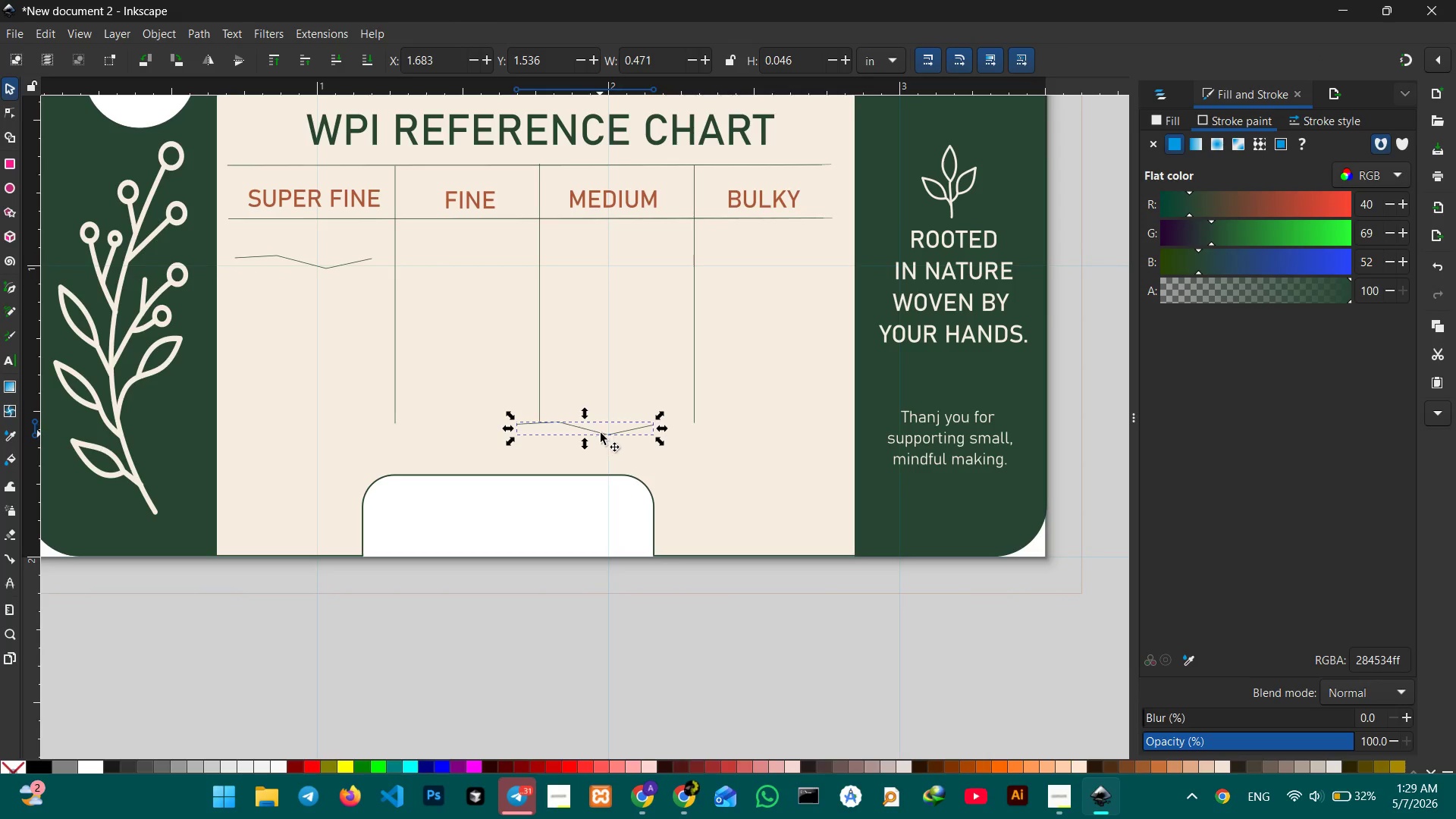 
left_click_drag(start_coordinate=[601, 431], to_coordinate=[307, 313])
 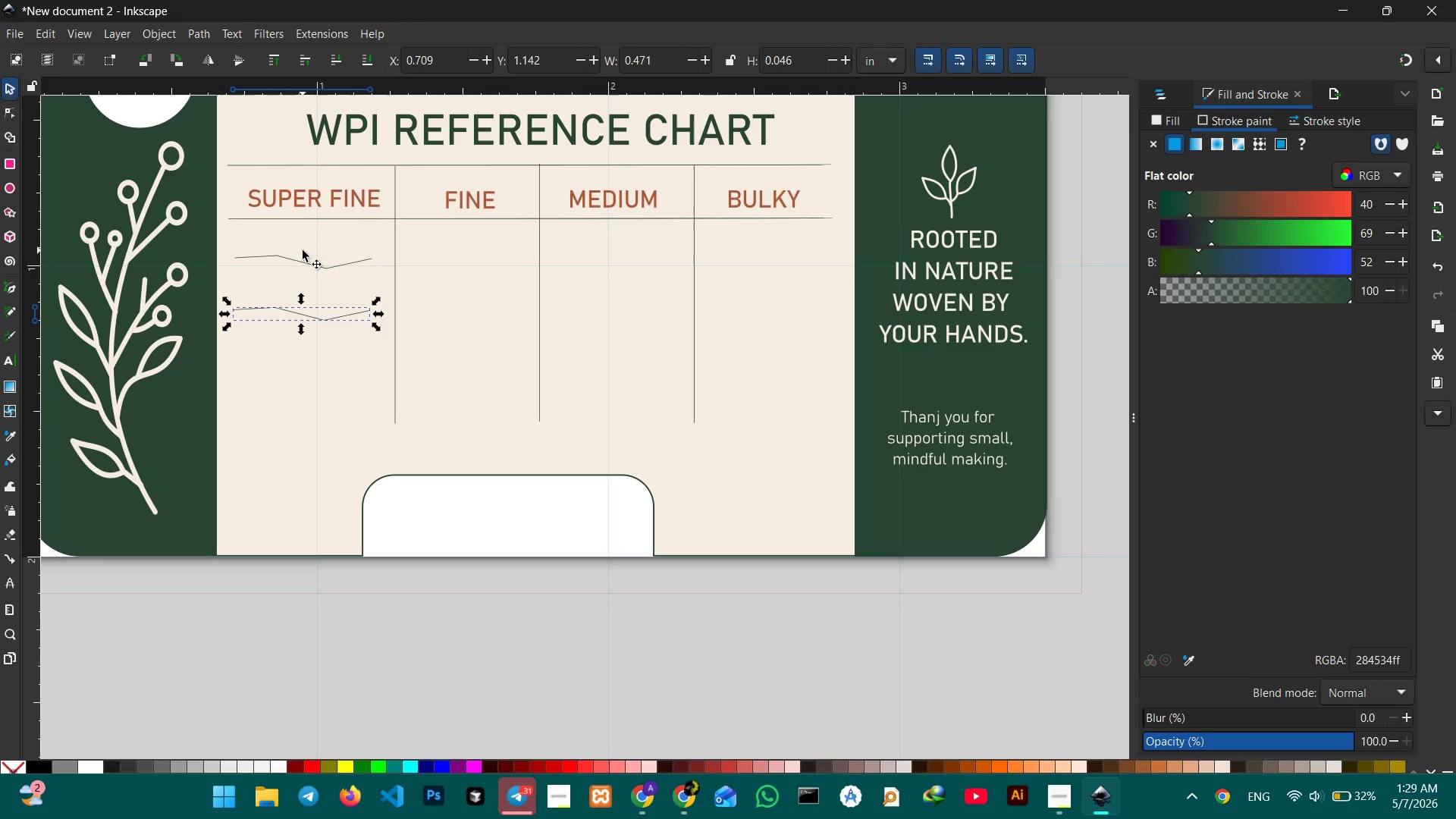 
wait(7.84)
 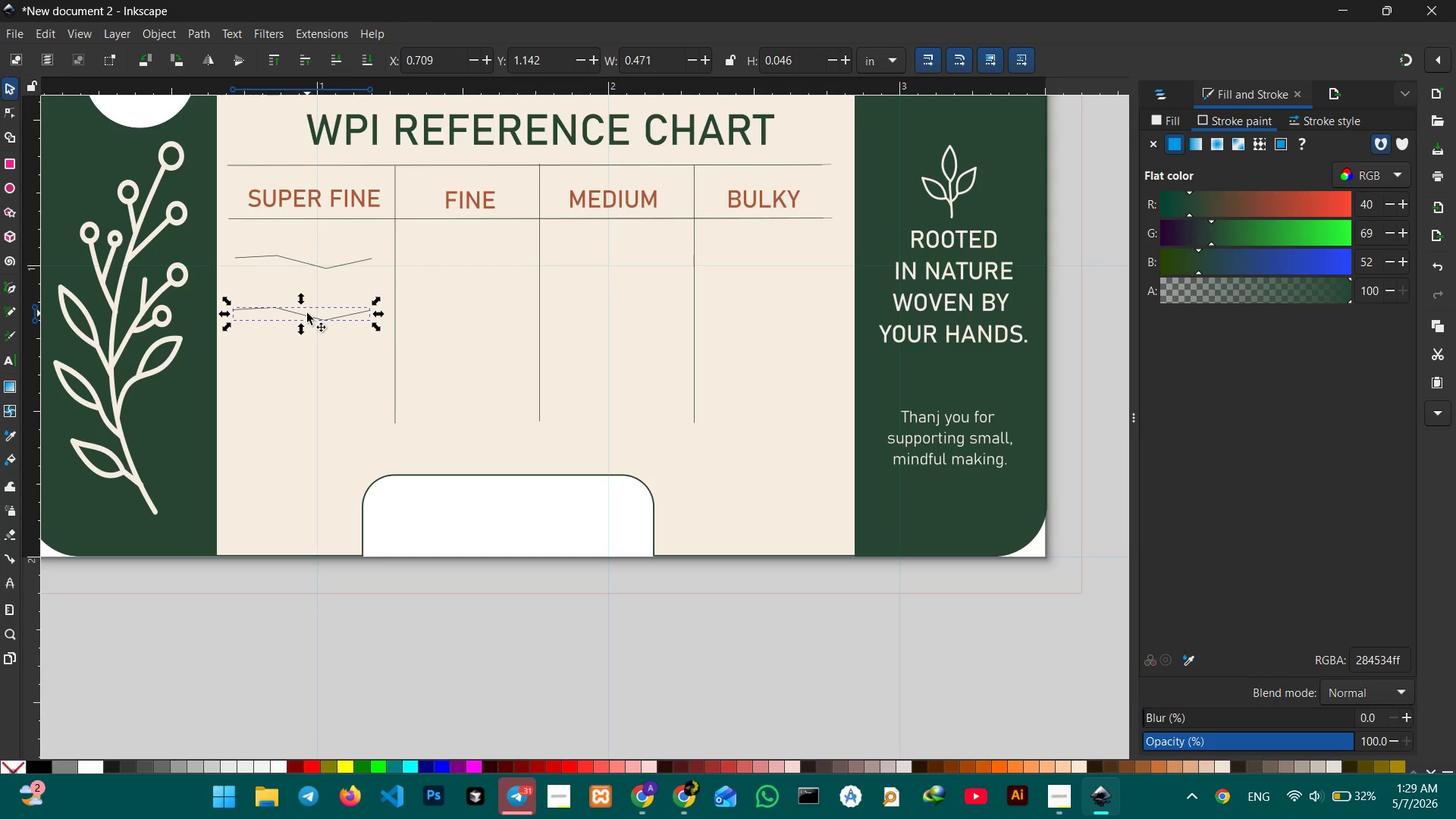 
left_click([238, 64])
 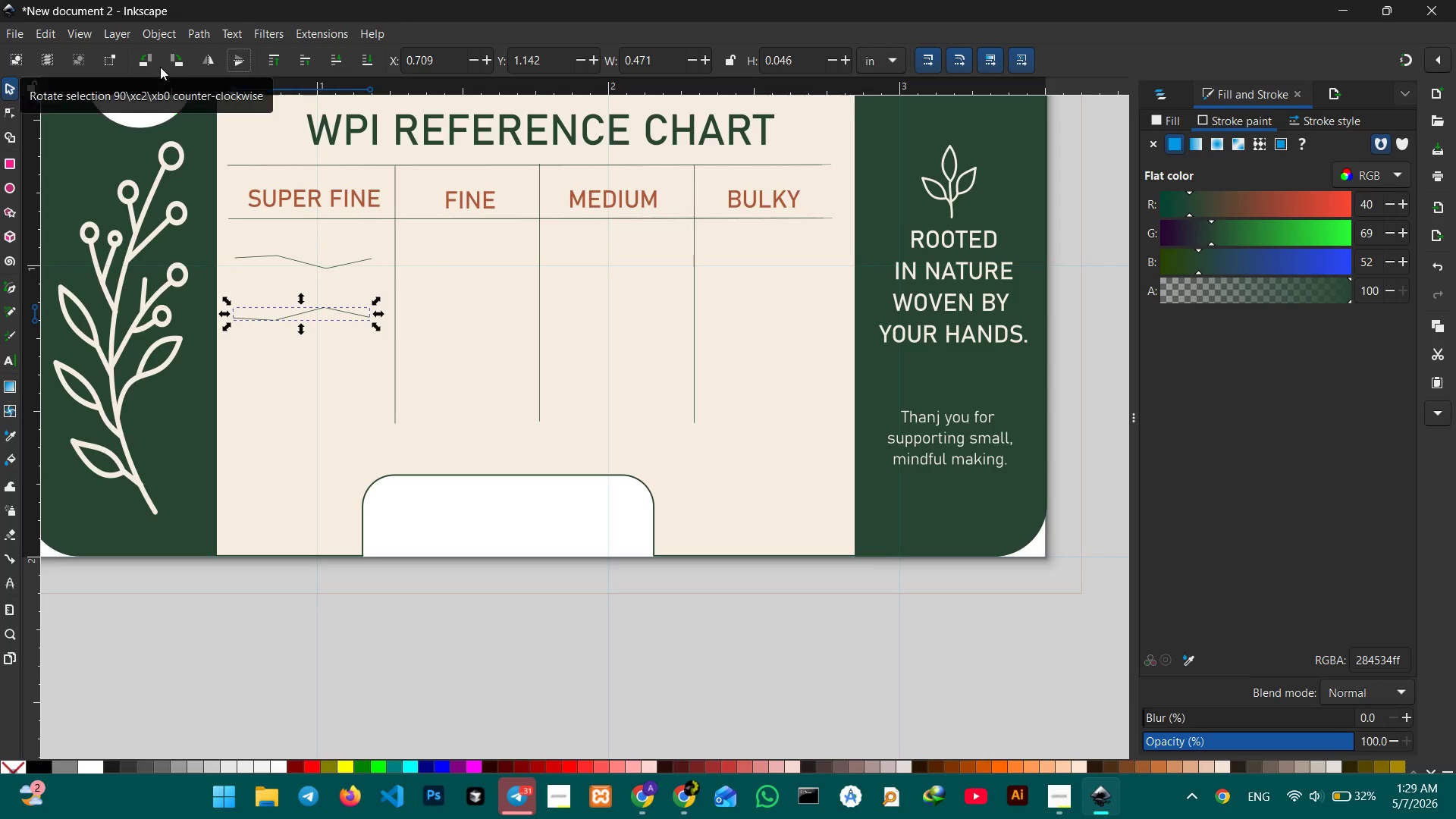 
left_click([206, 67])
 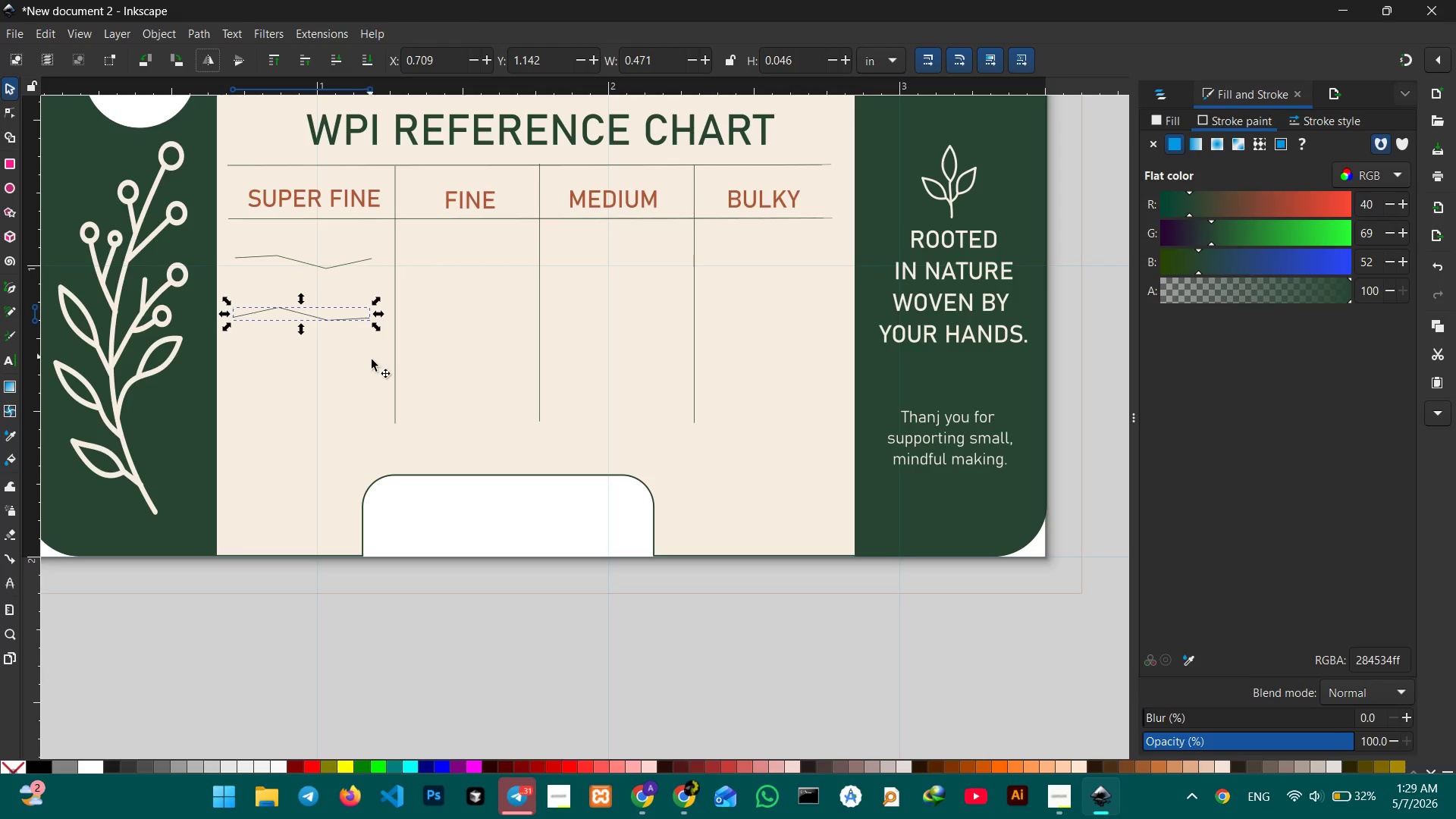 
hold_key(key=ControlLeft, duration=0.38)
scroll: coordinate [355, 339], scroll_direction: up, amount: 2.0
 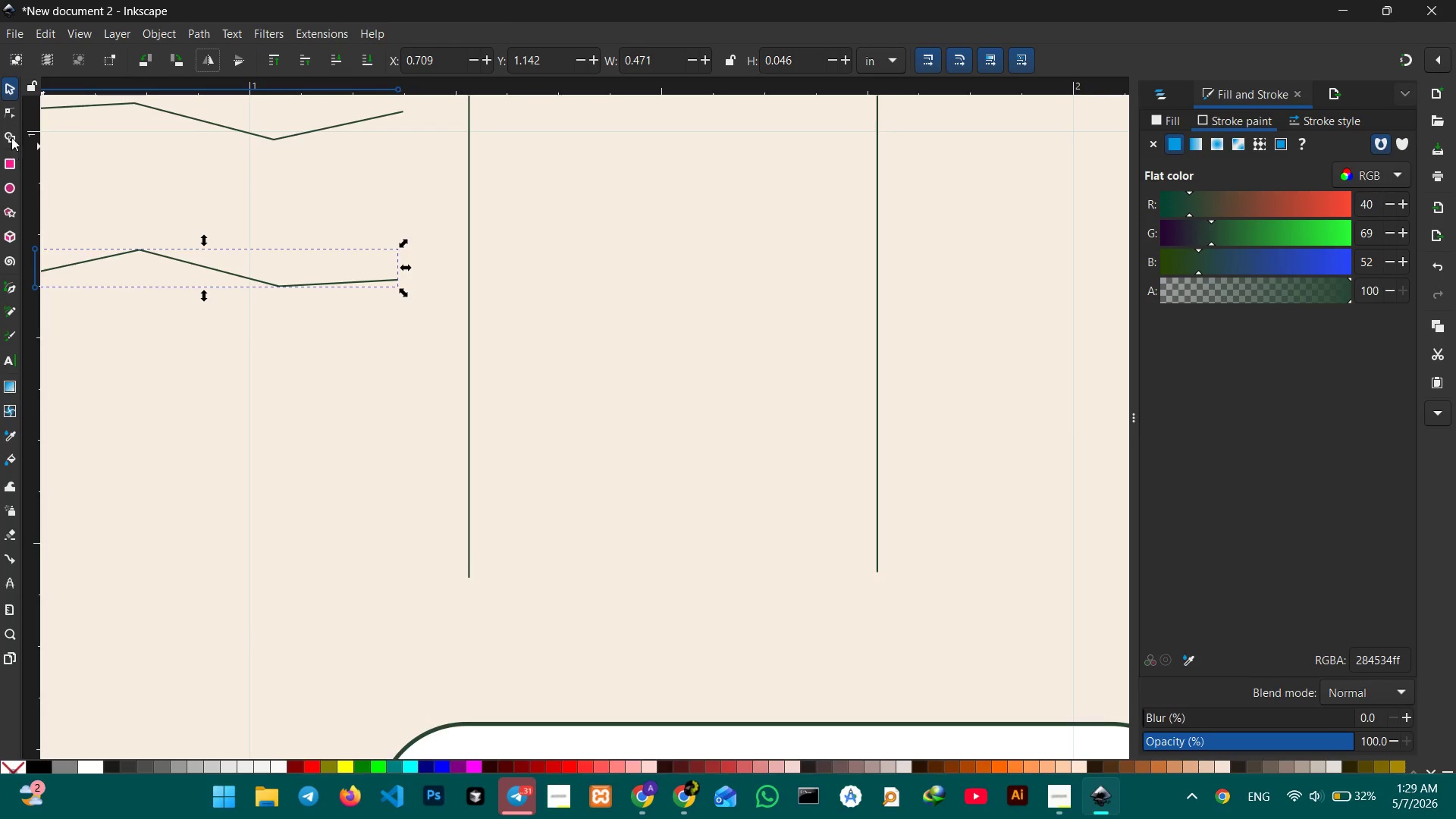 
left_click([8, 112])
 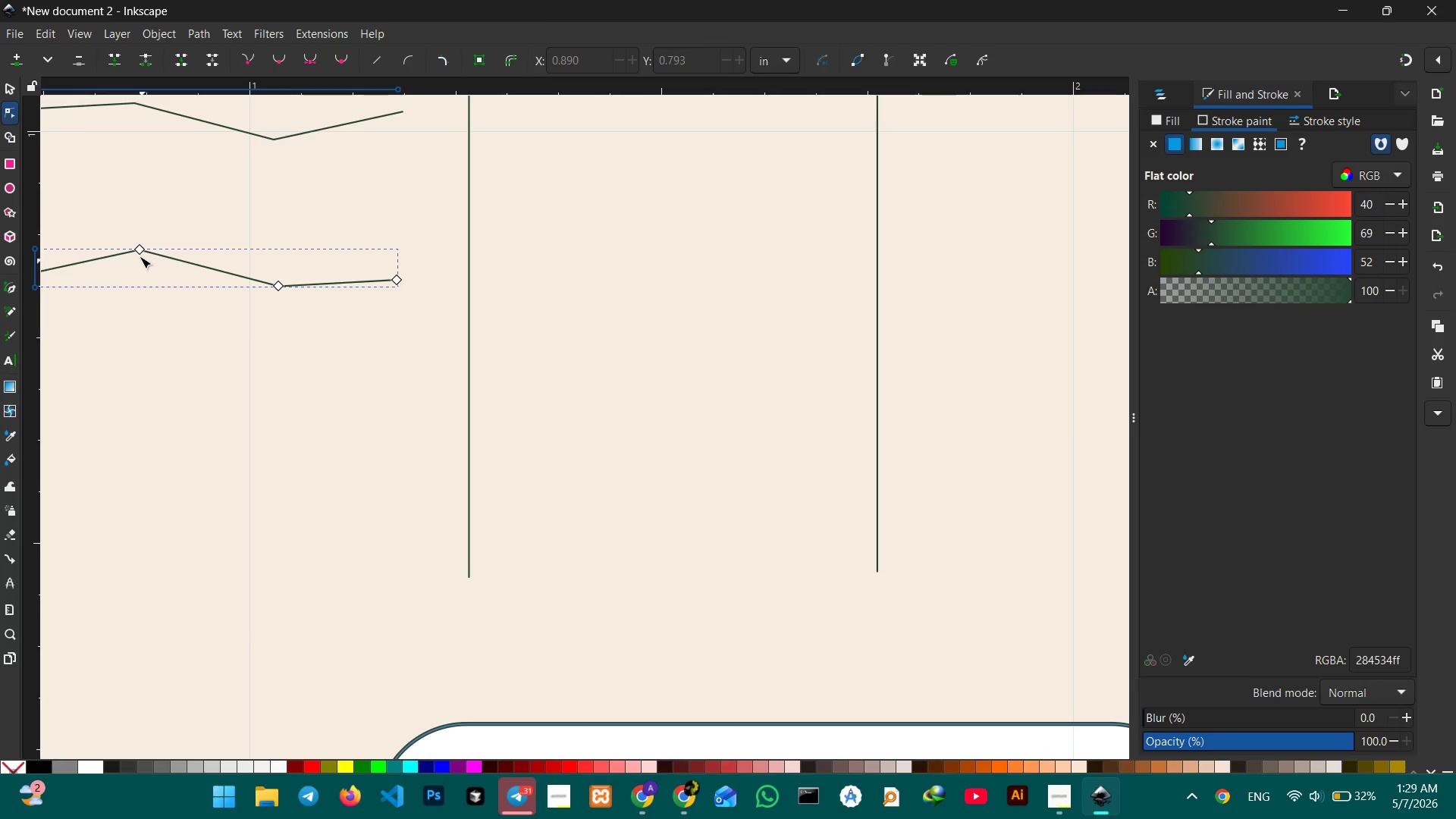 
left_click([138, 253])
 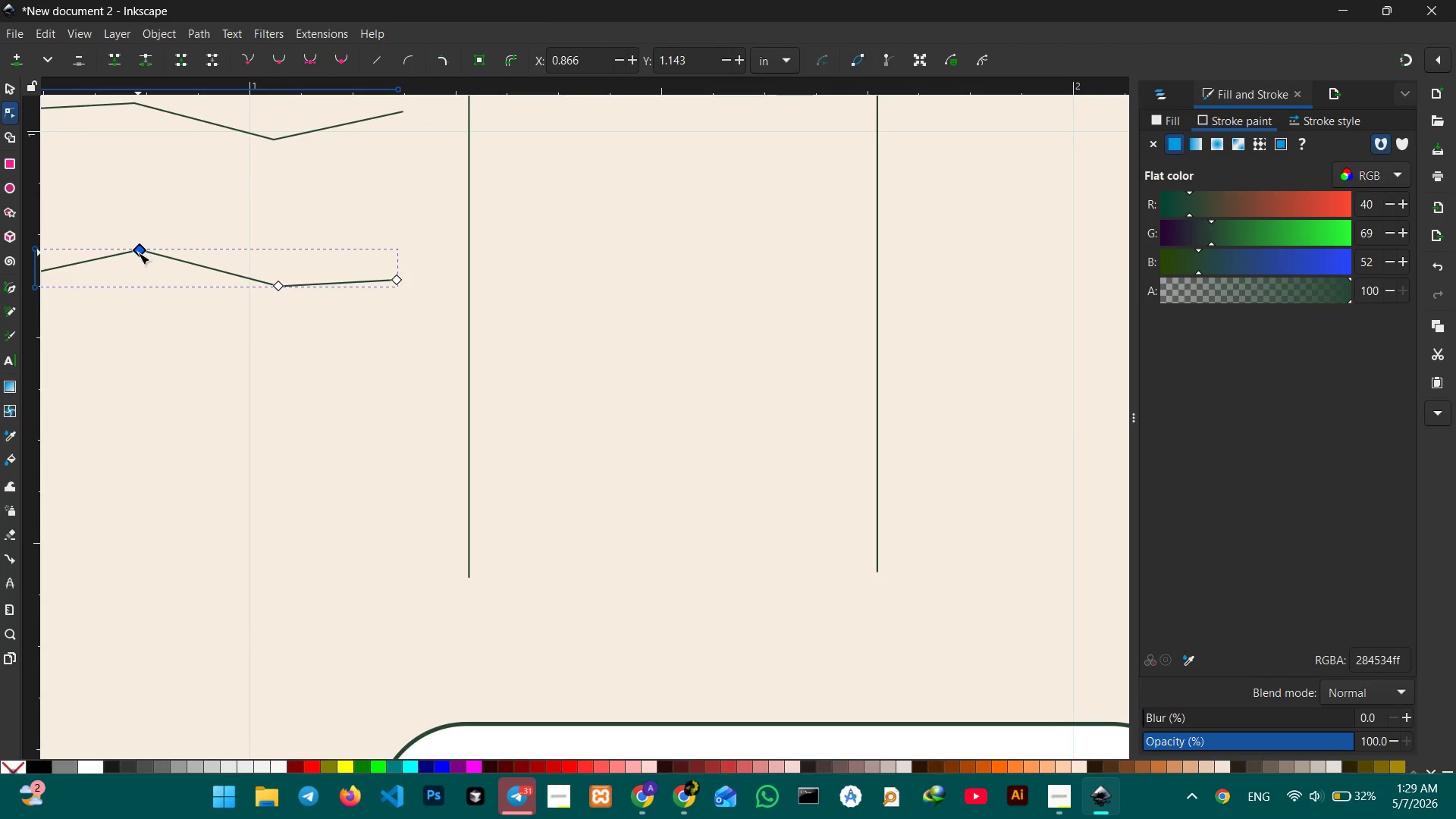 
key(Backspace)
 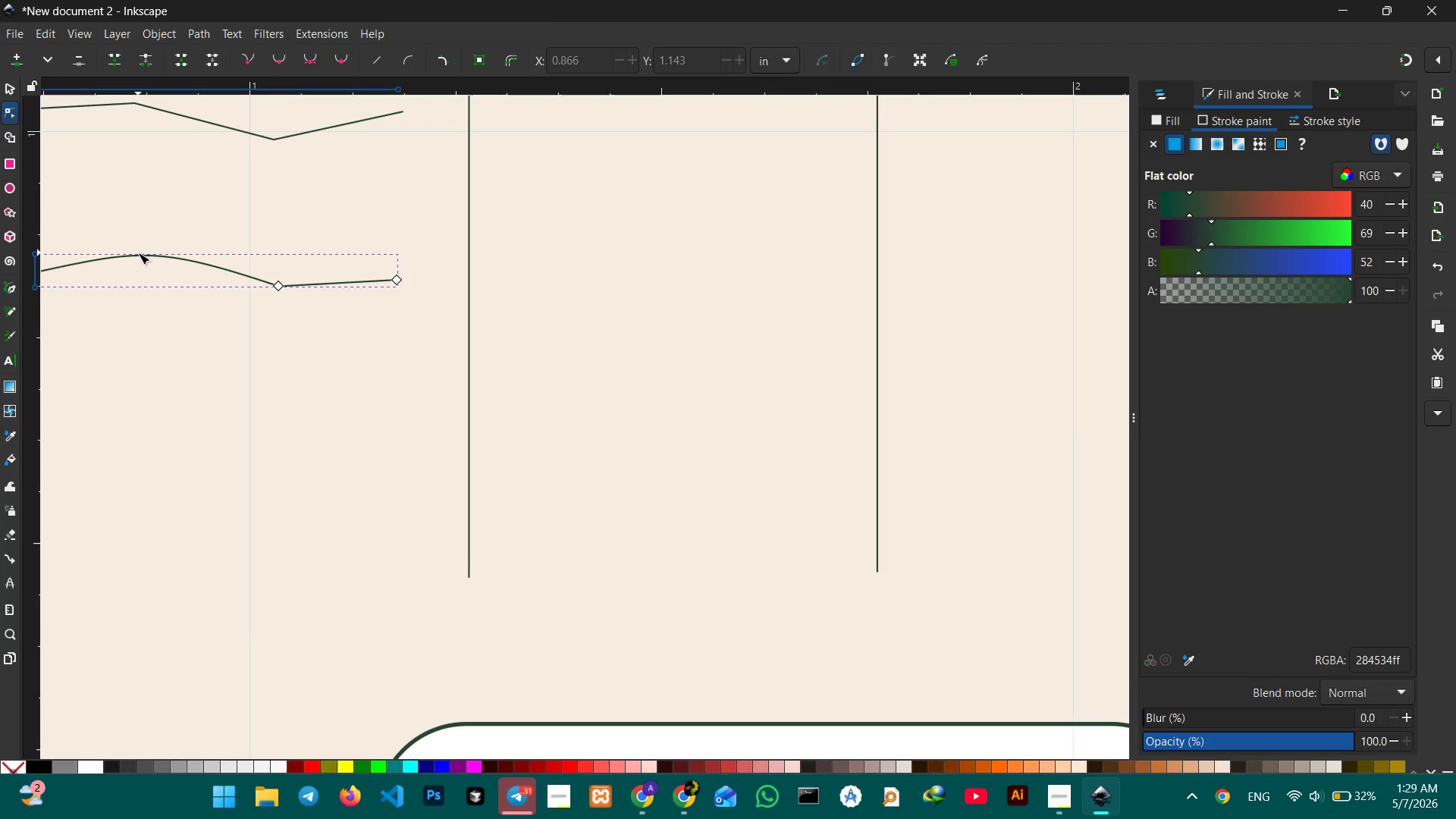 
key(Backspace)
 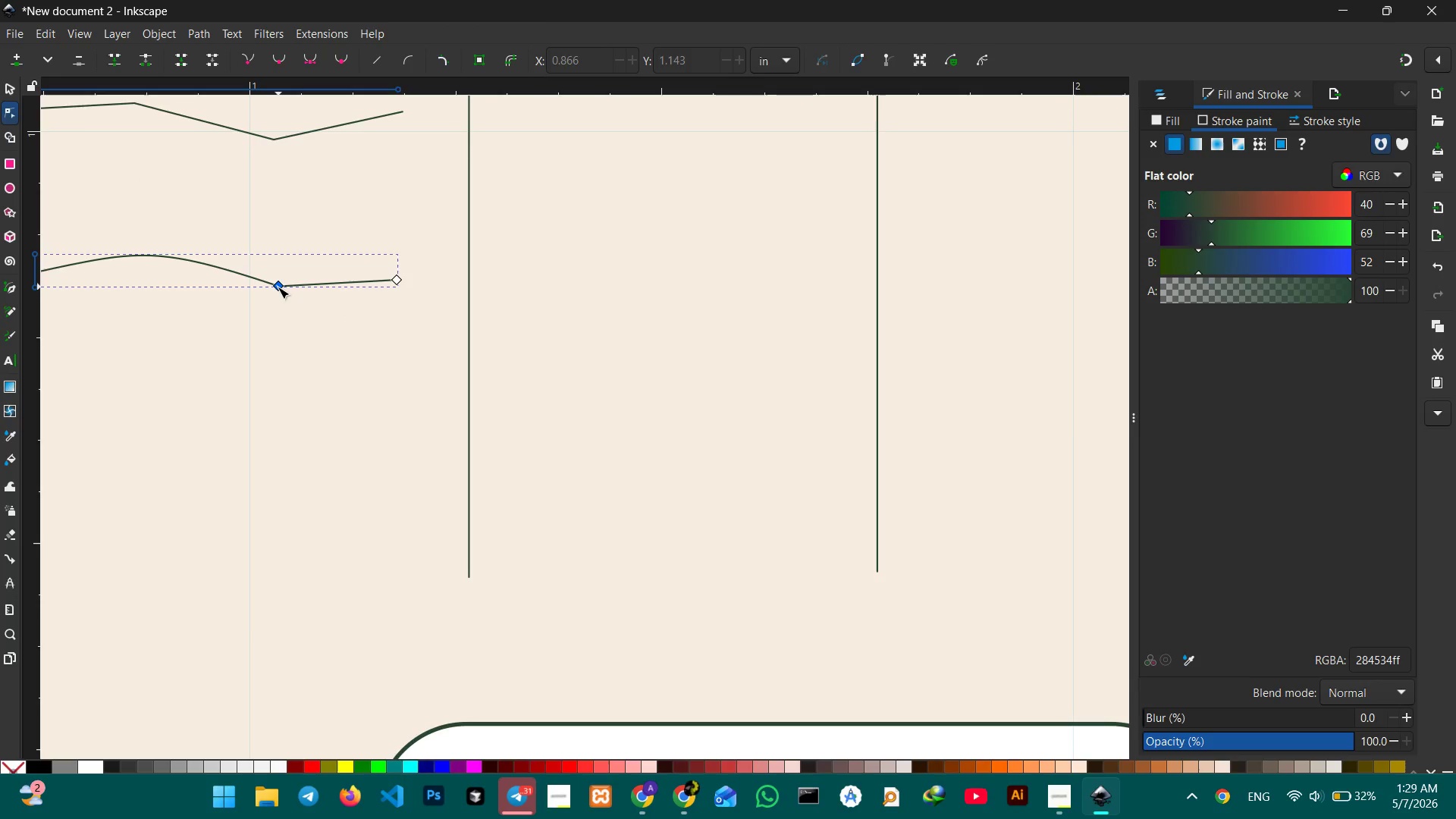 
left_click([278, 287])
 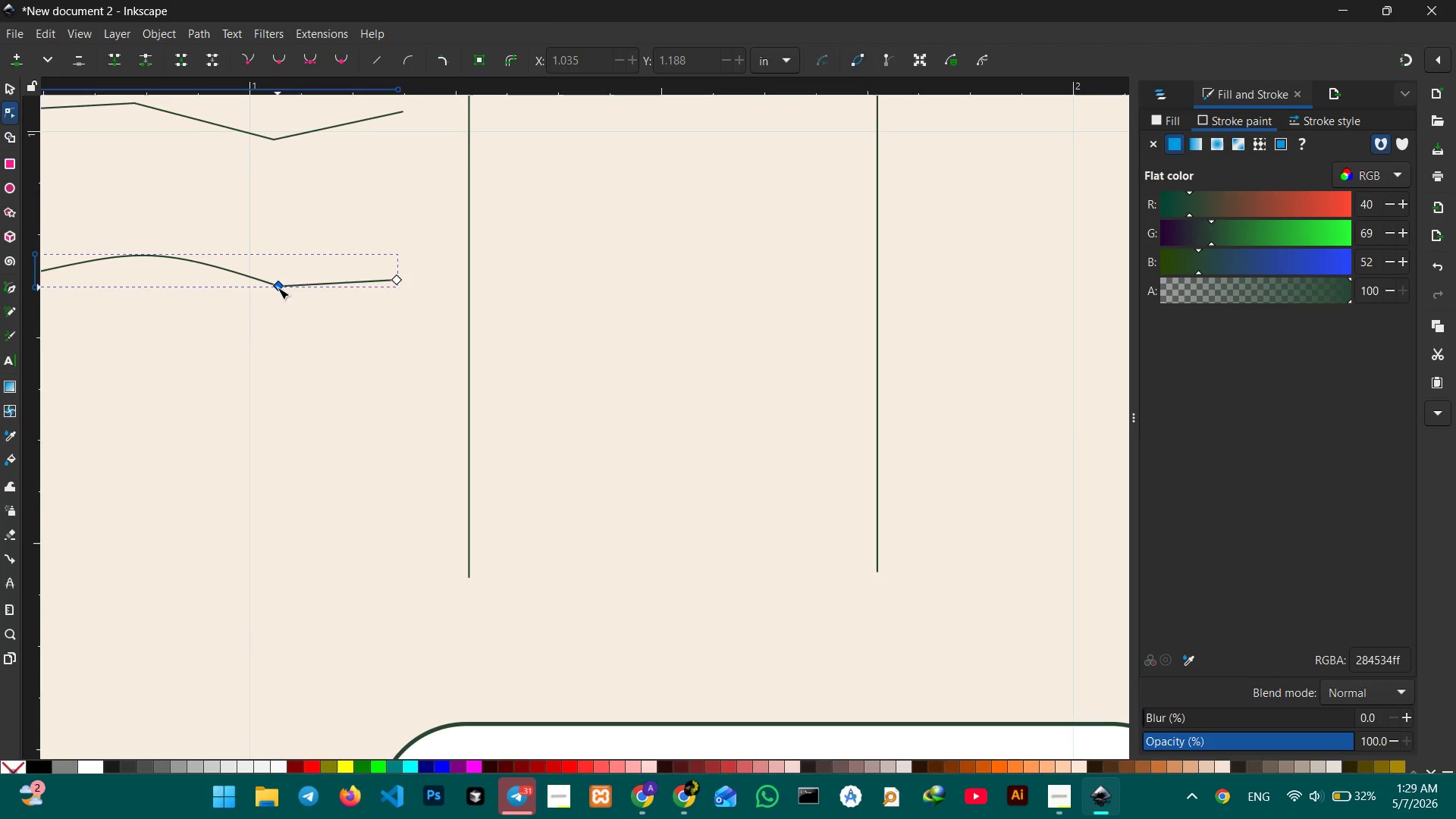 
key(Backspace)
 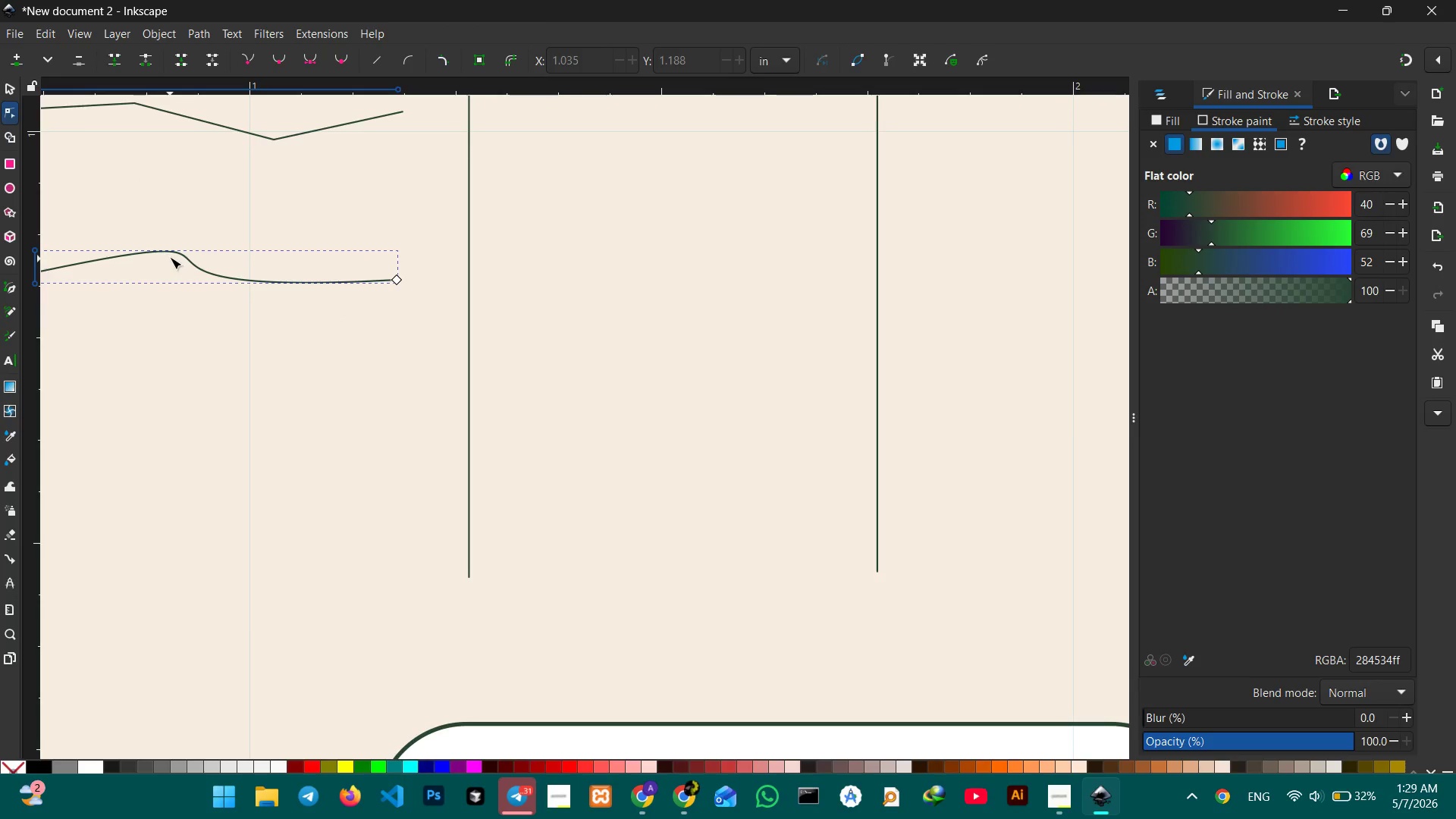 
left_click_drag(start_coordinate=[172, 253], to_coordinate=[180, 275])
 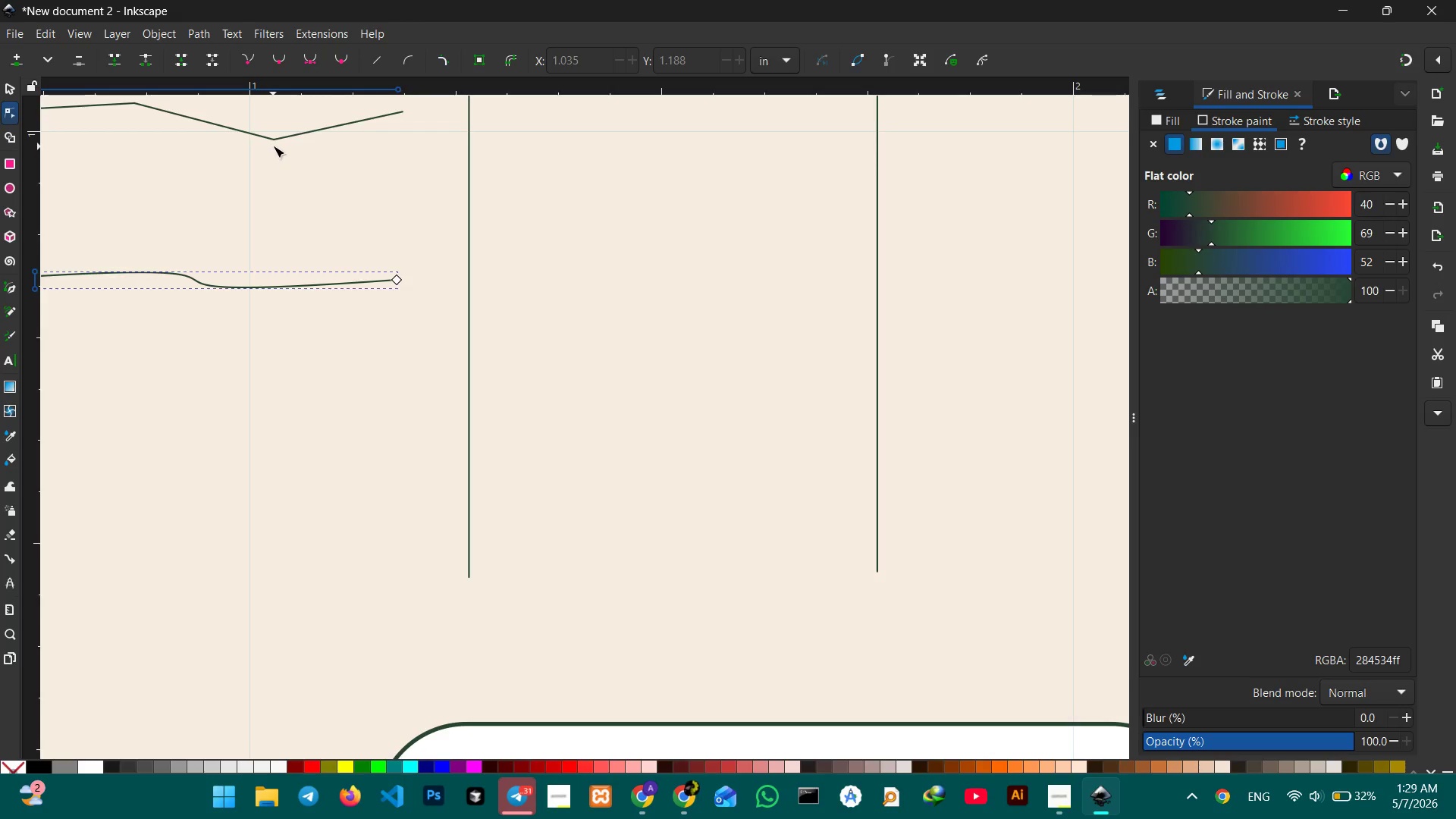 
left_click([273, 140])
 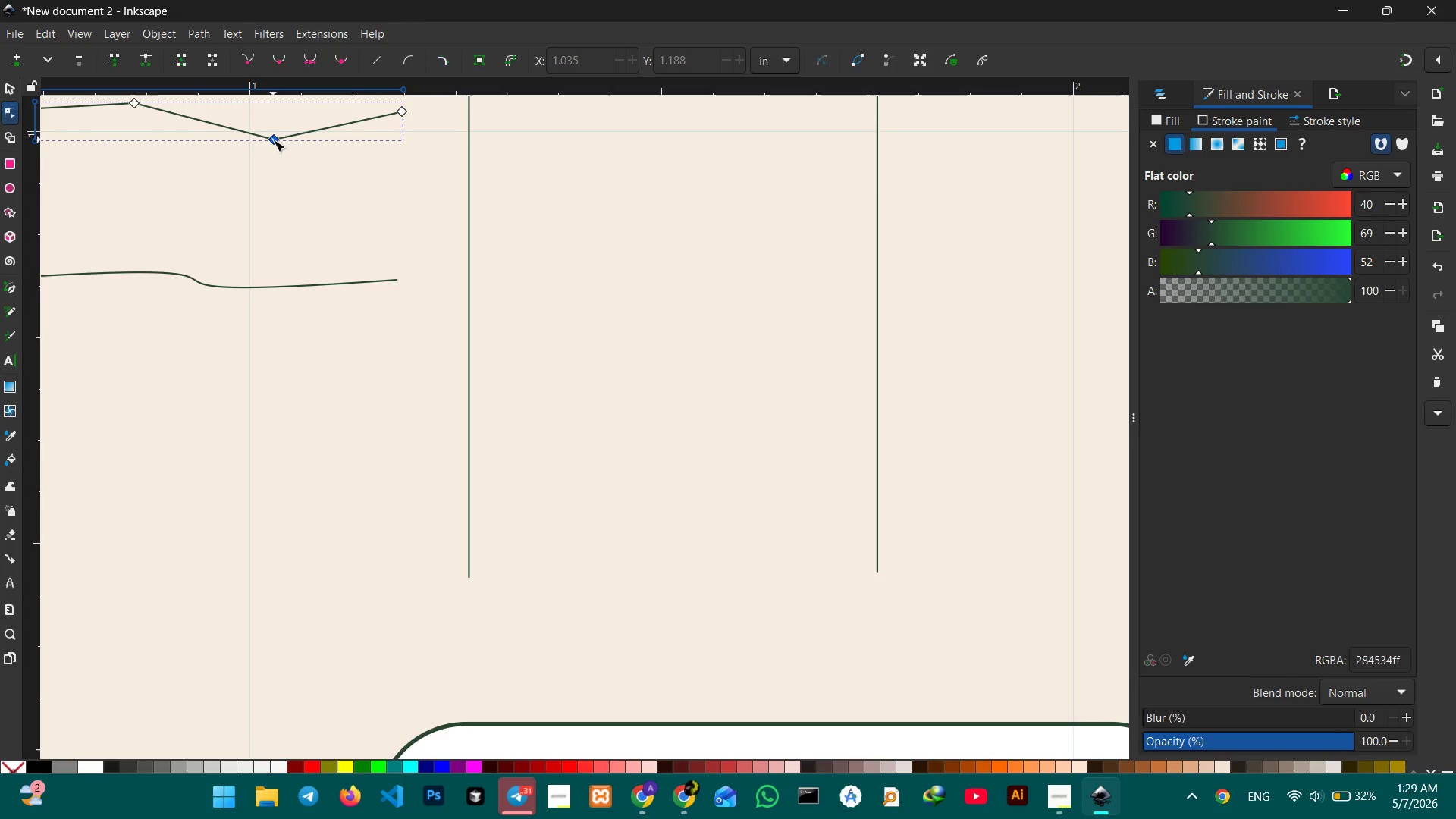 
double_click([273, 140])
 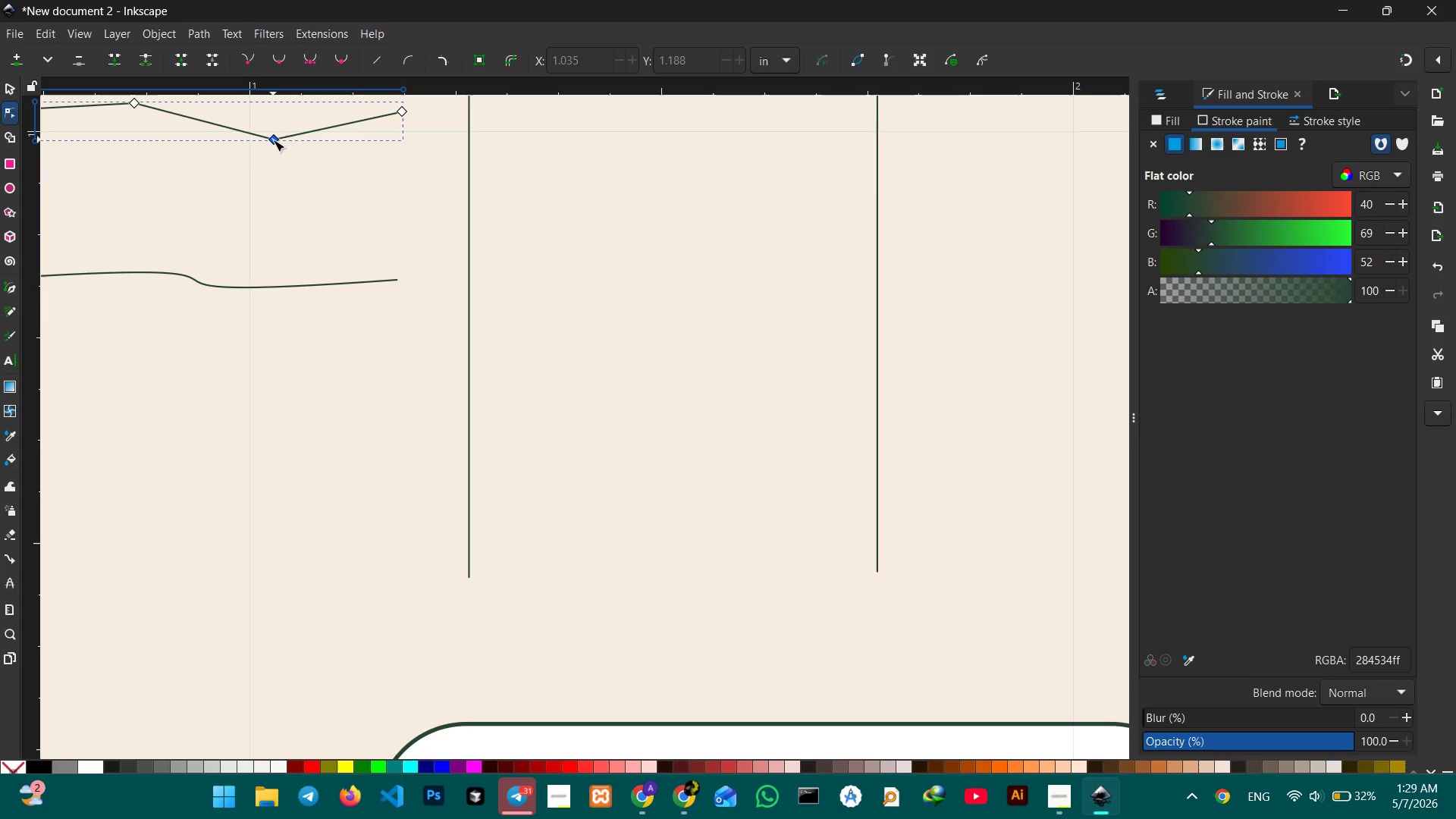 
key(Backspace)
 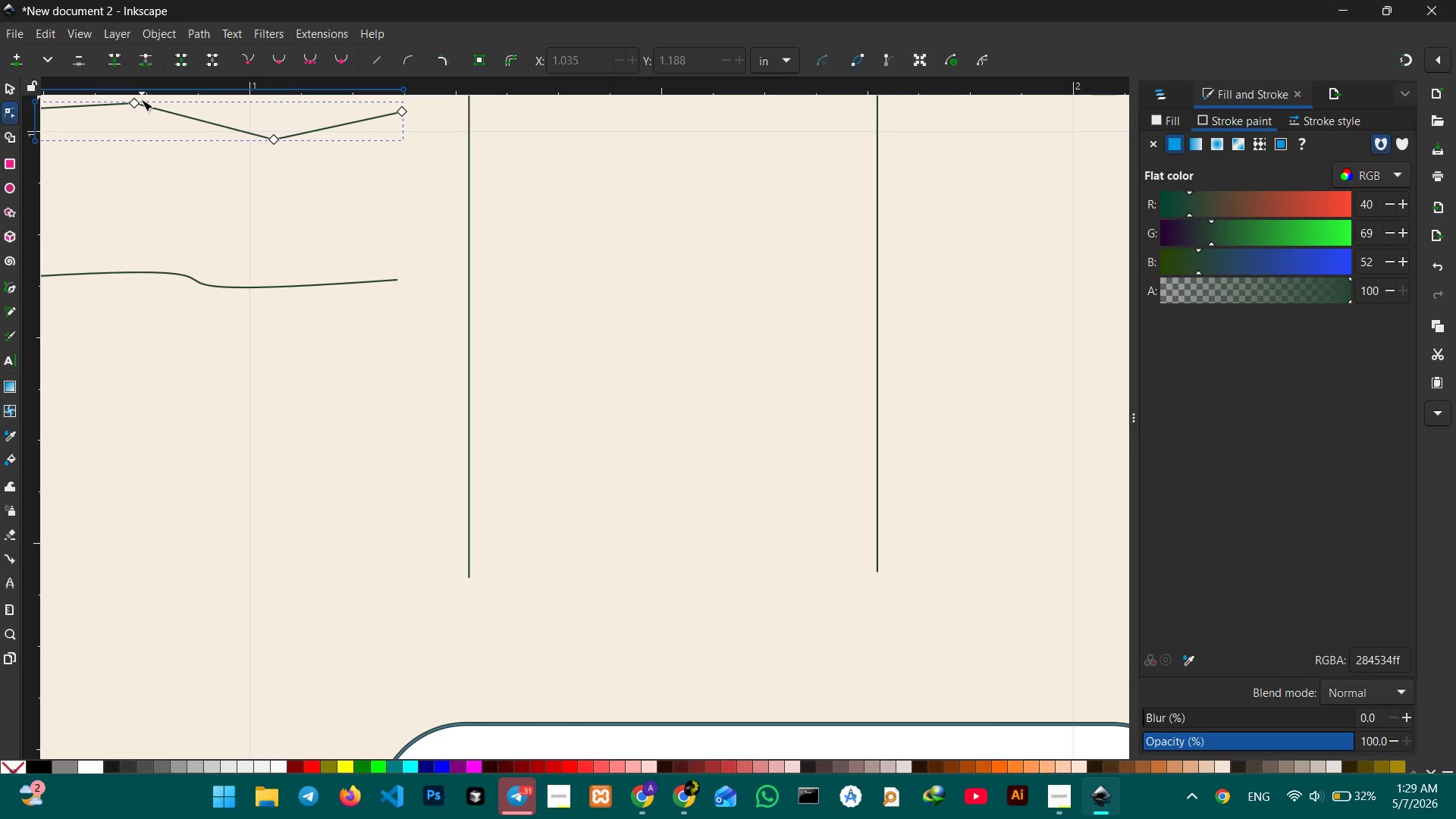 
left_click([136, 105])
 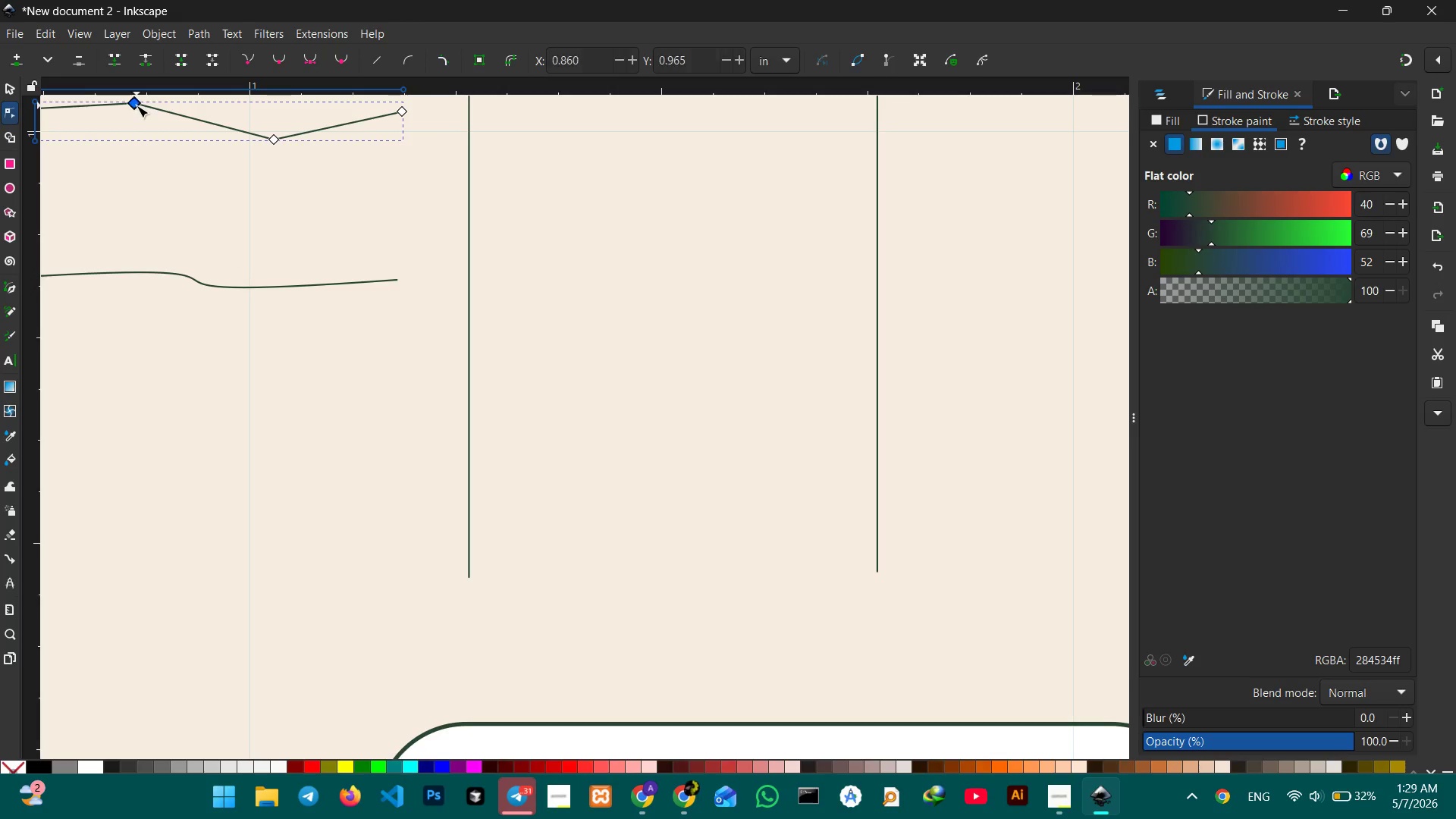 
key(Backspace)
 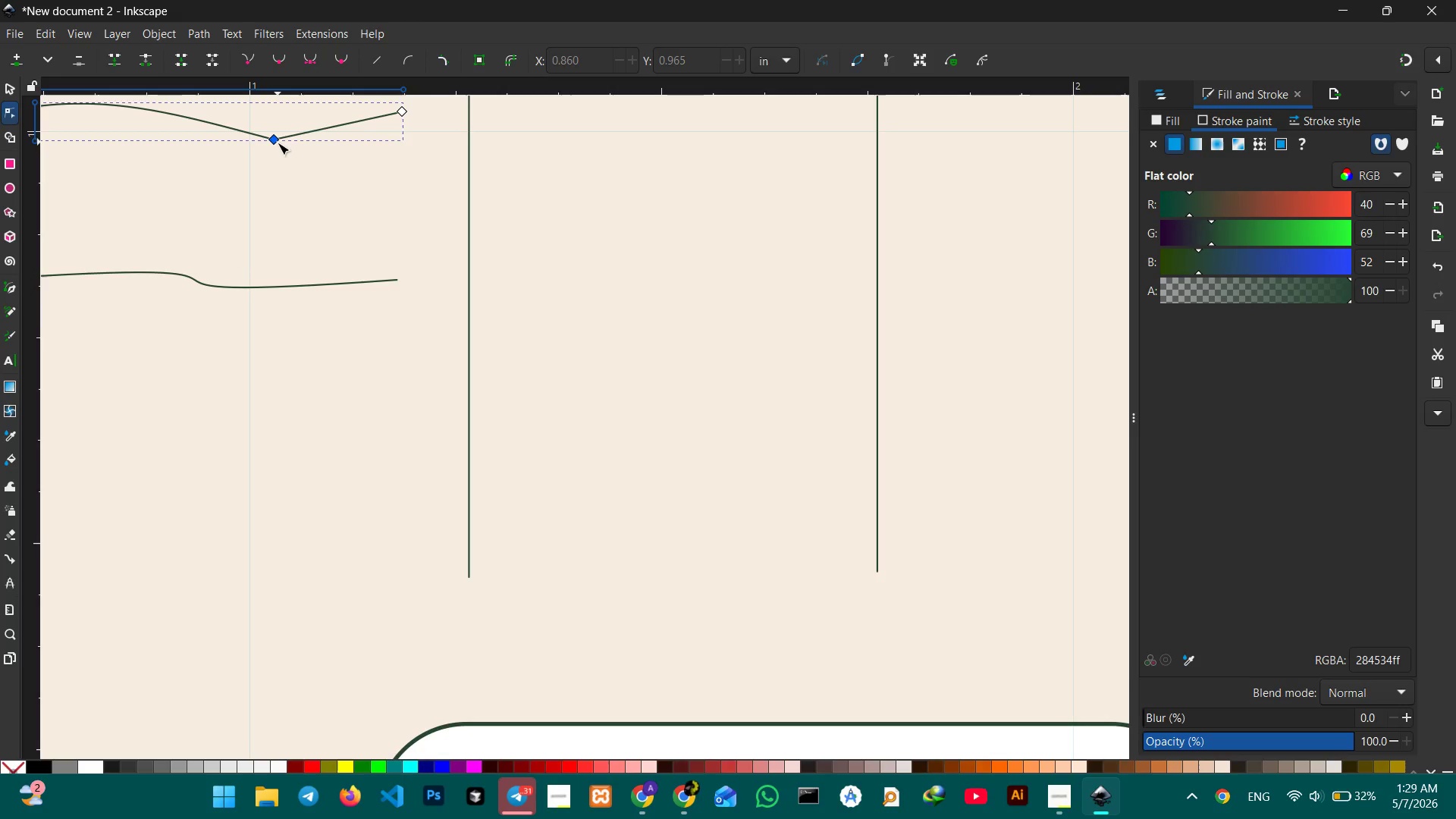 
left_click([275, 141])
 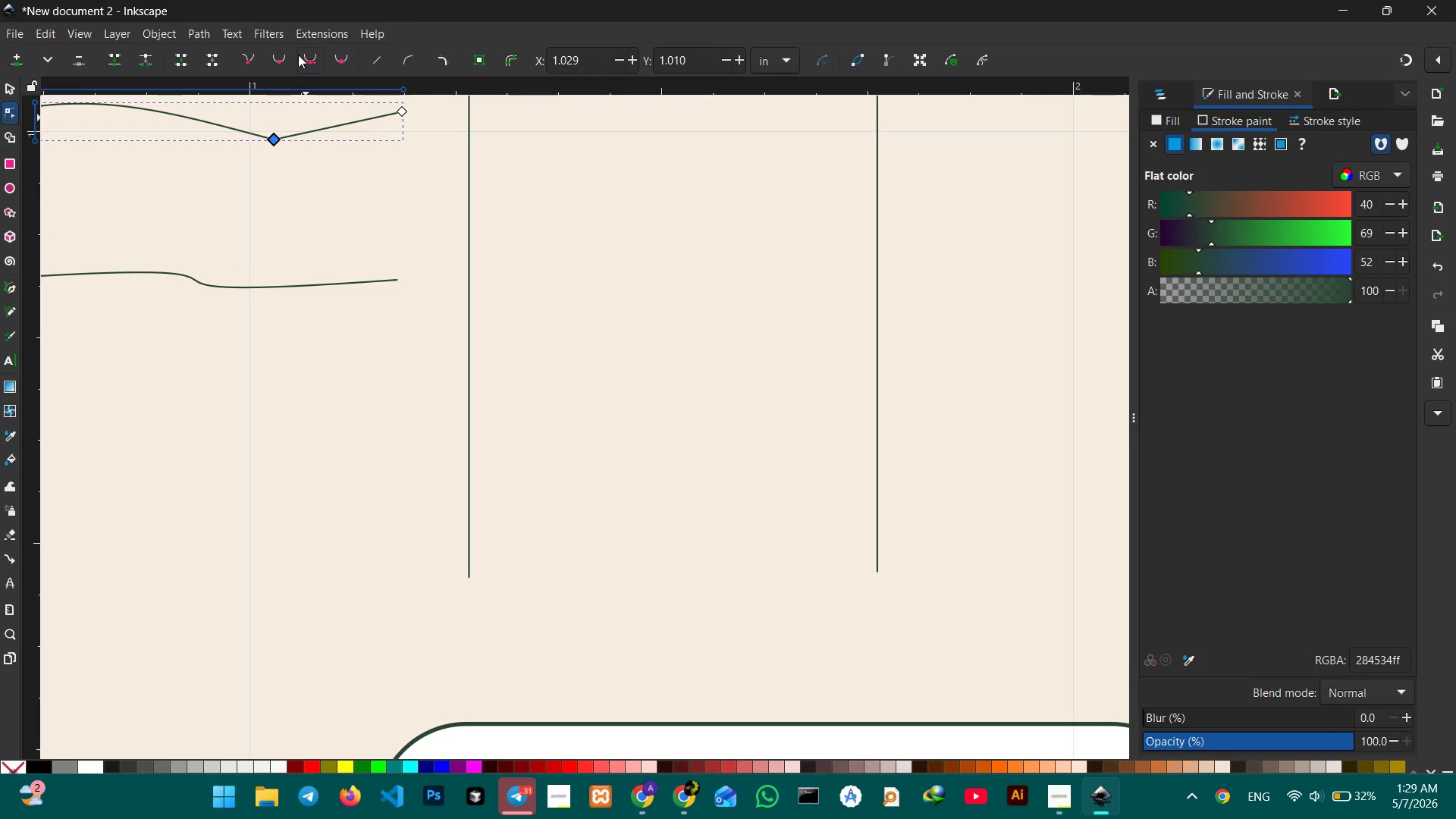 
left_click([279, 55])
 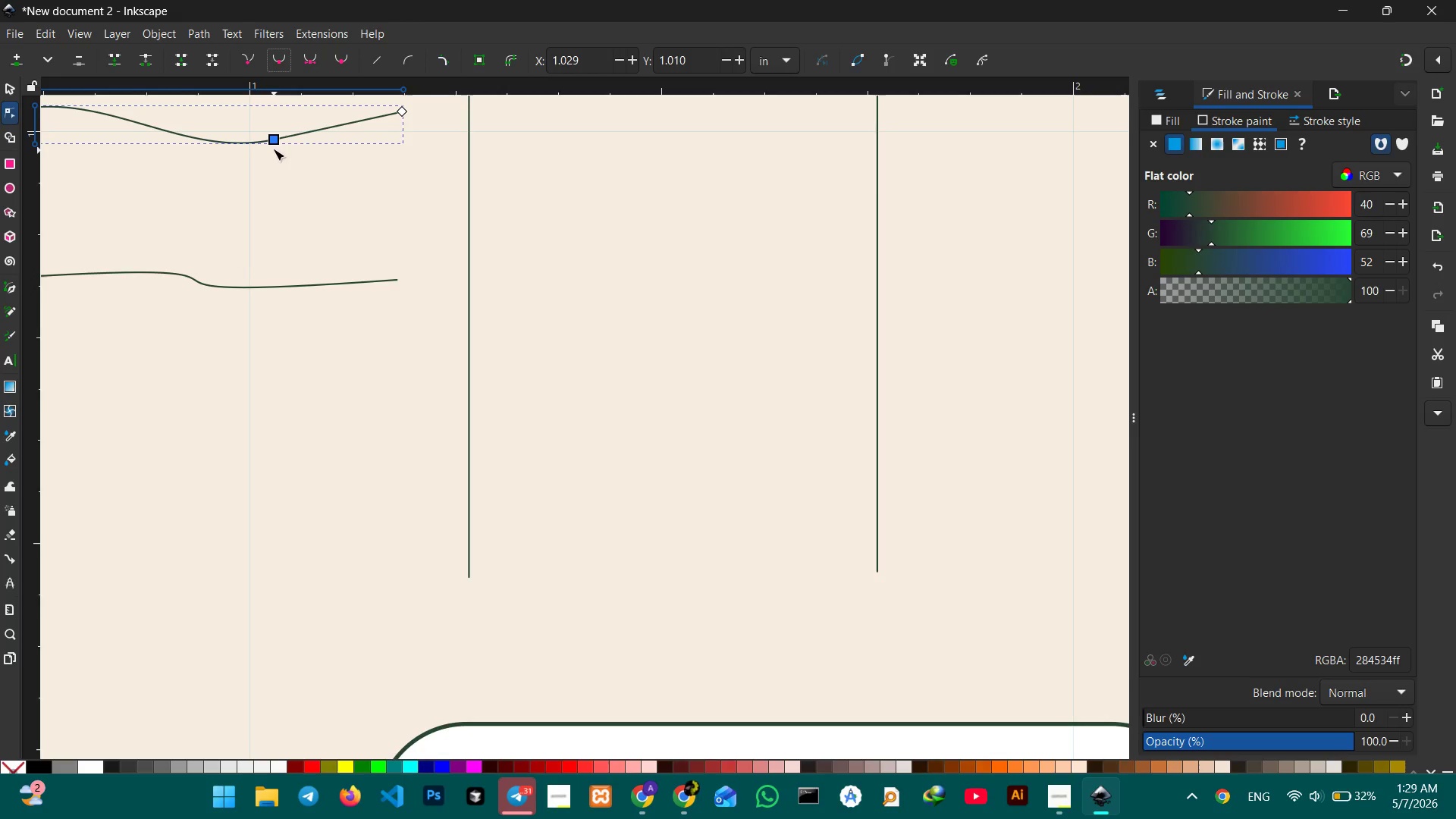 
left_click_drag(start_coordinate=[271, 142], to_coordinate=[271, 124])
 